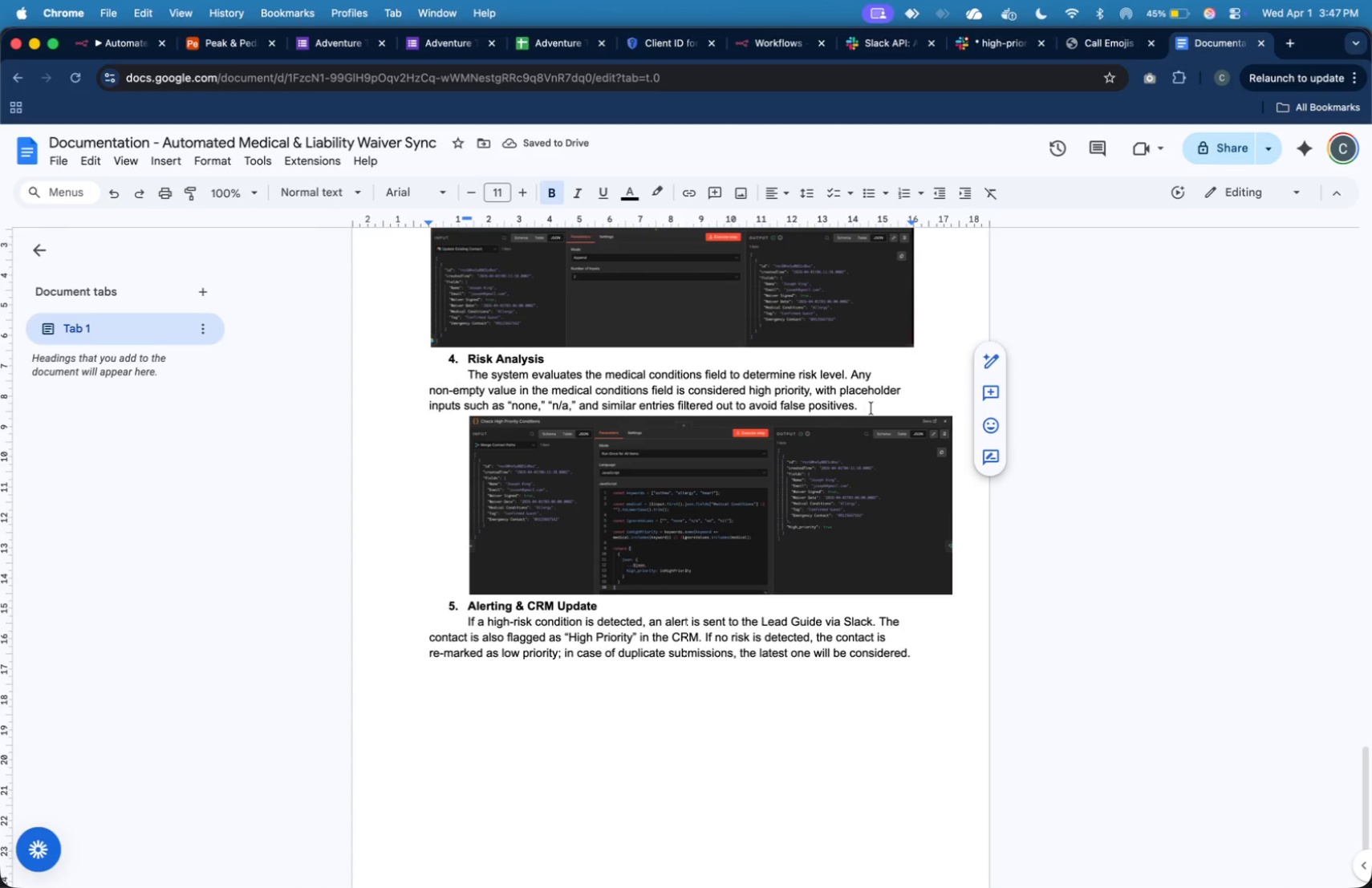 
key(ArrowRight)
 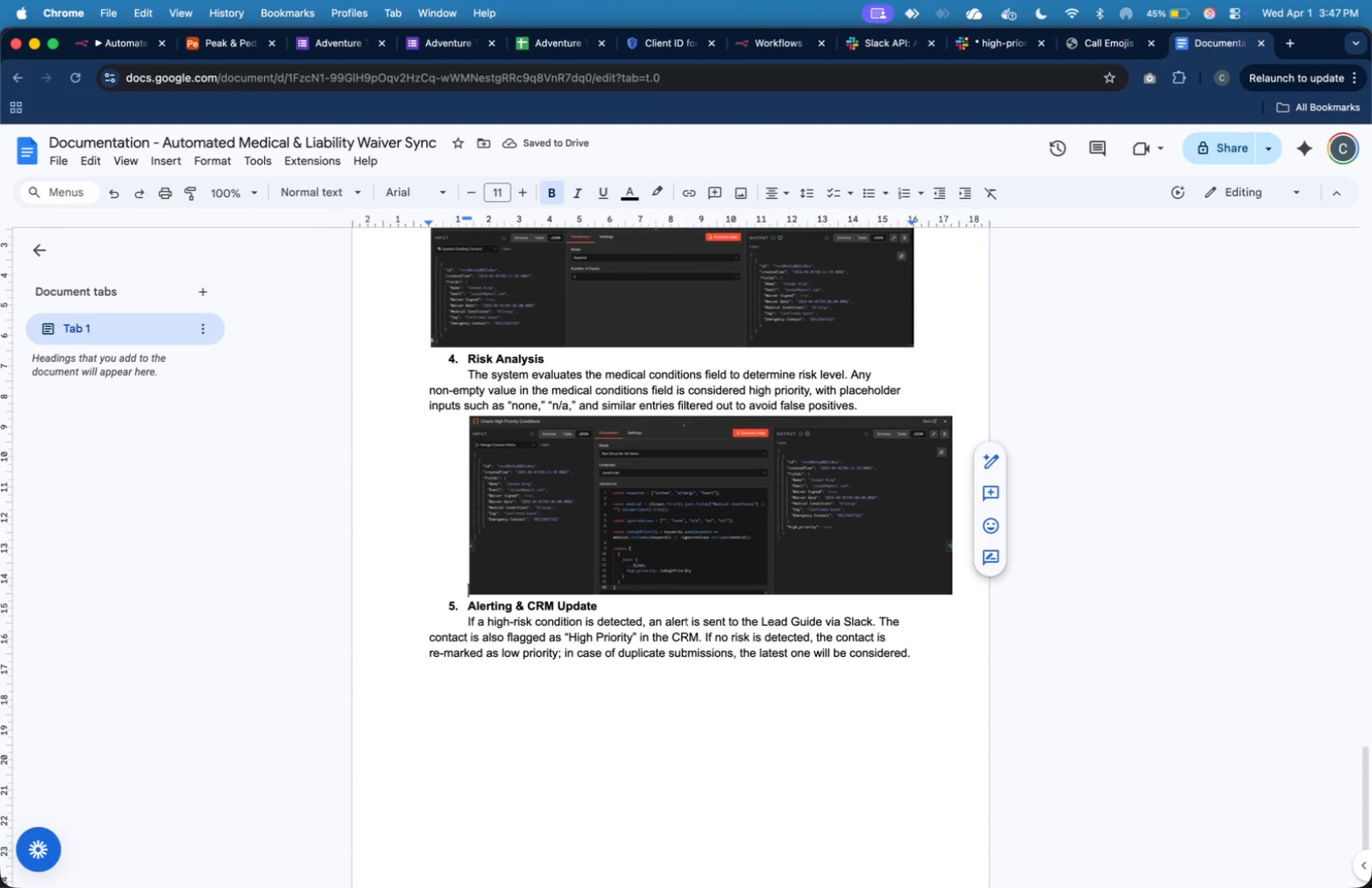 
key(Backspace)
 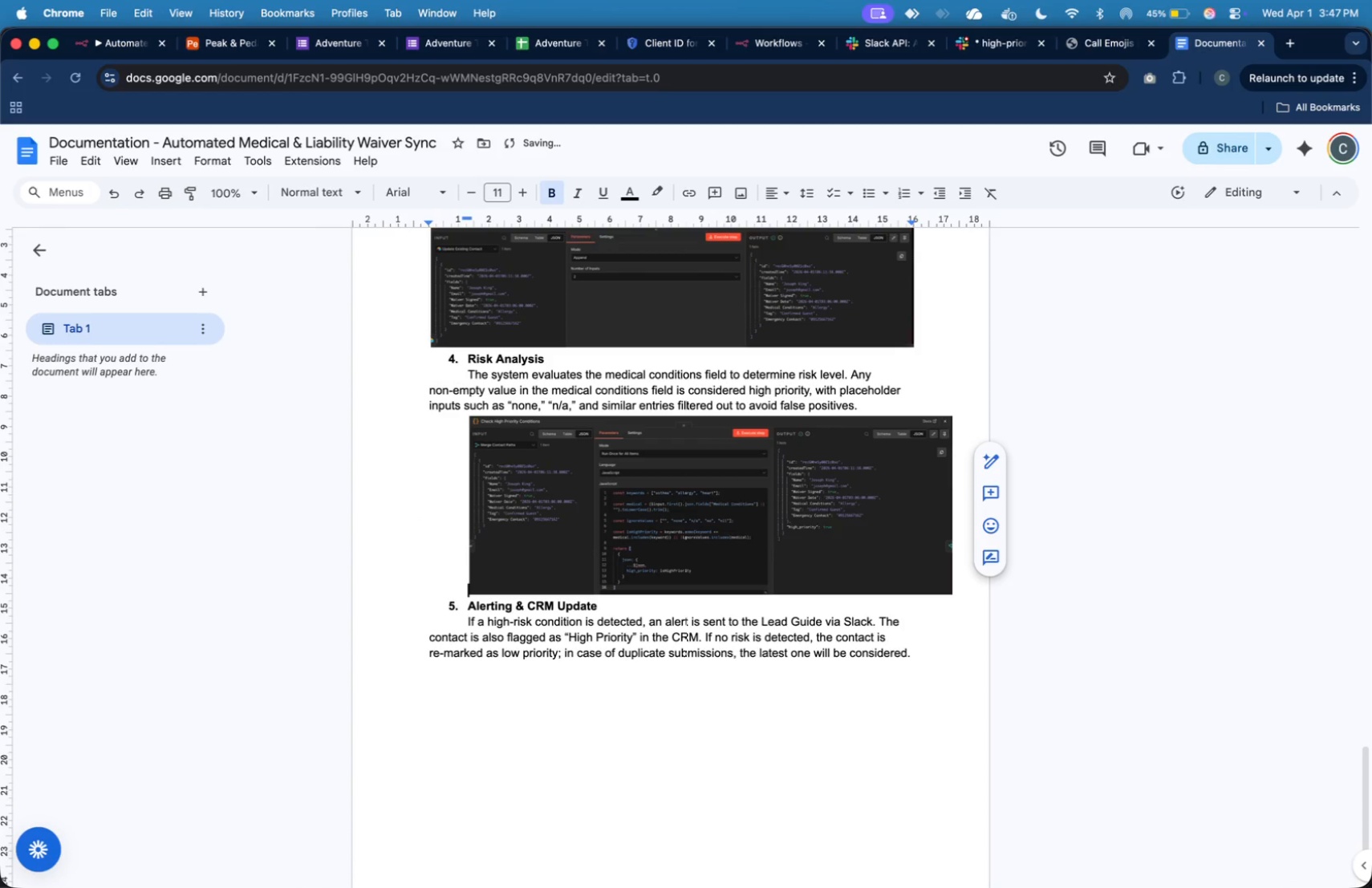 
key(Backspace)
 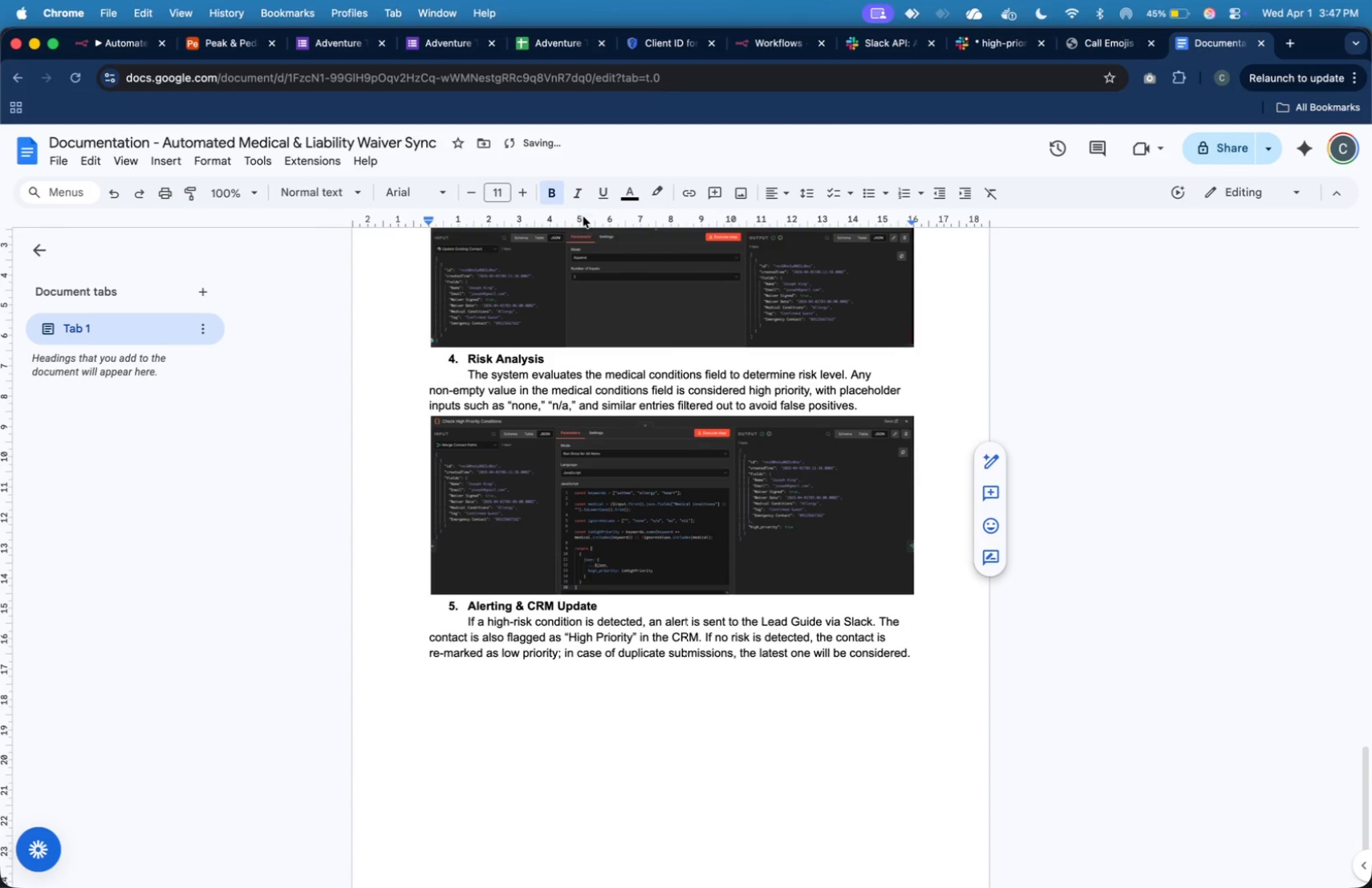 
left_click([781, 506])
 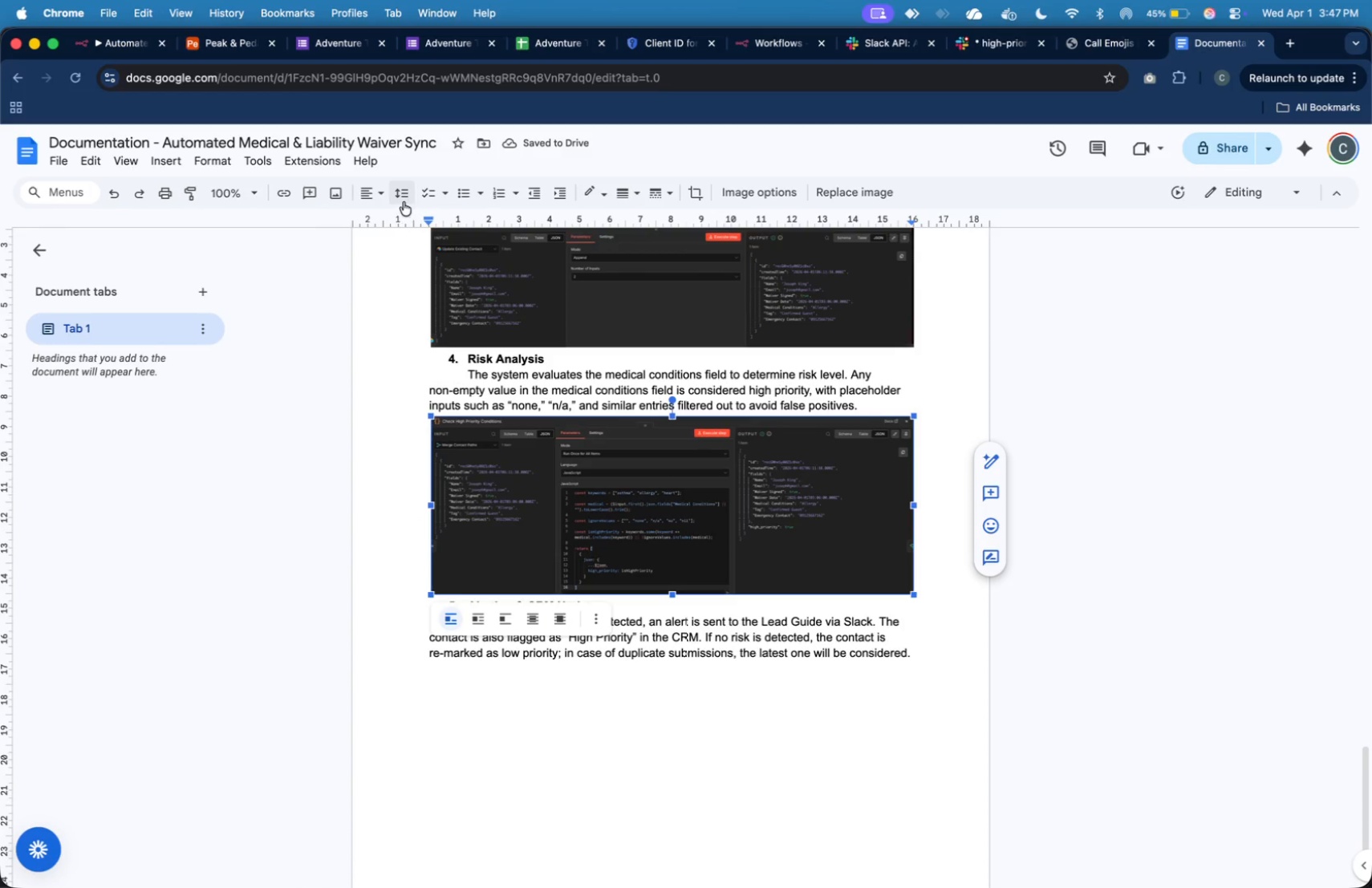 
left_click([360, 191])
 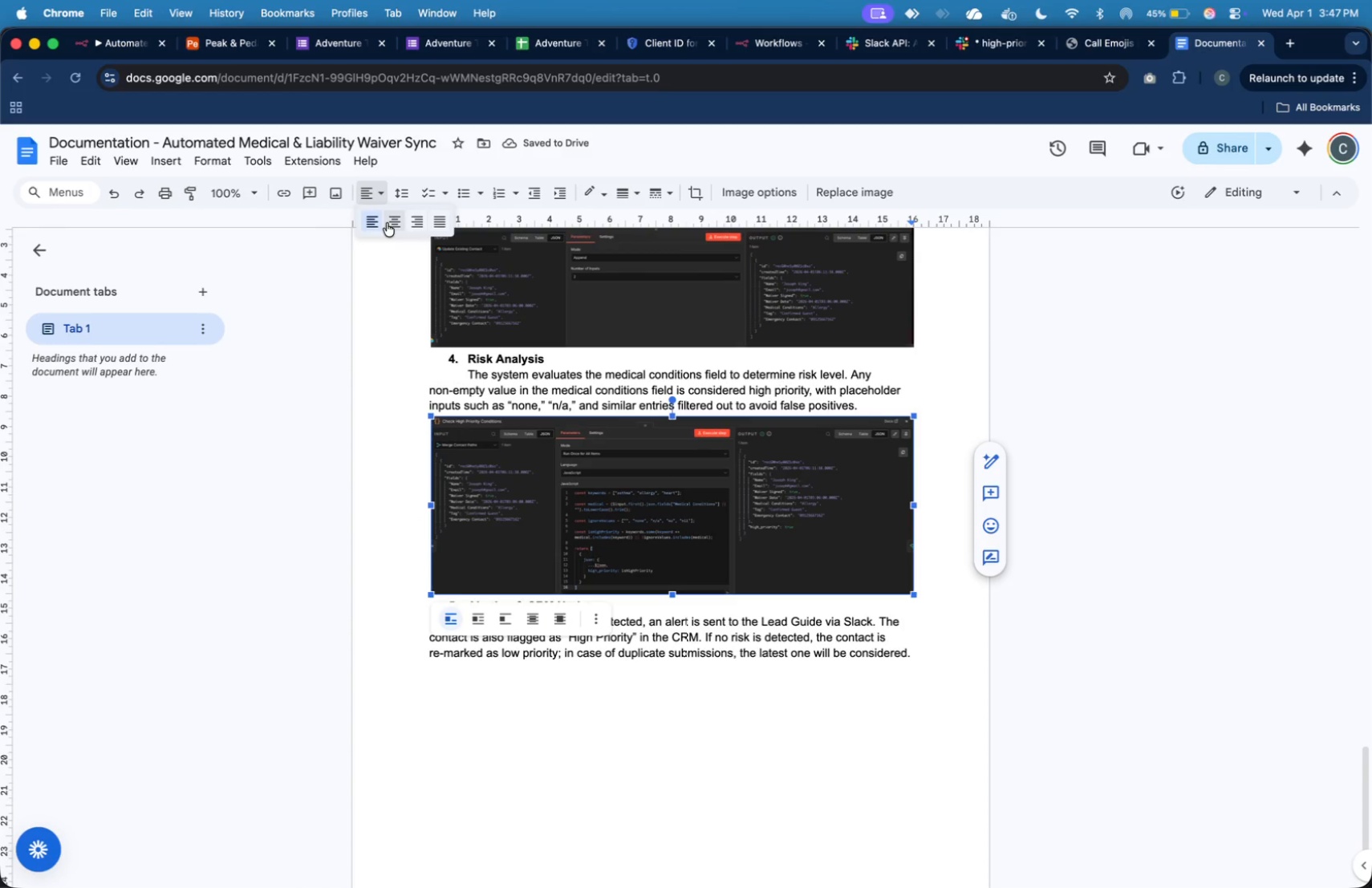 
left_click([387, 223])
 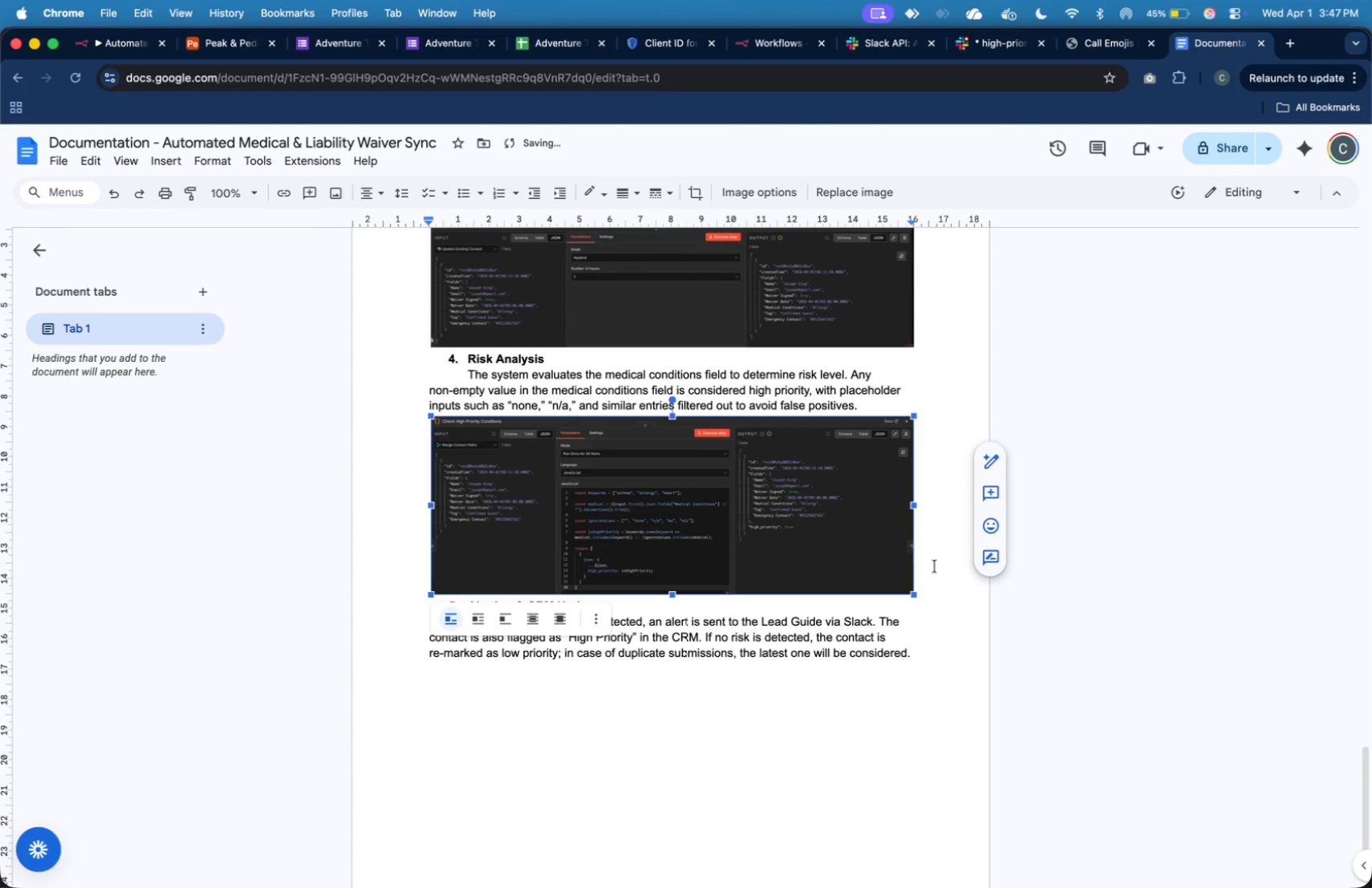 
left_click([940, 573])
 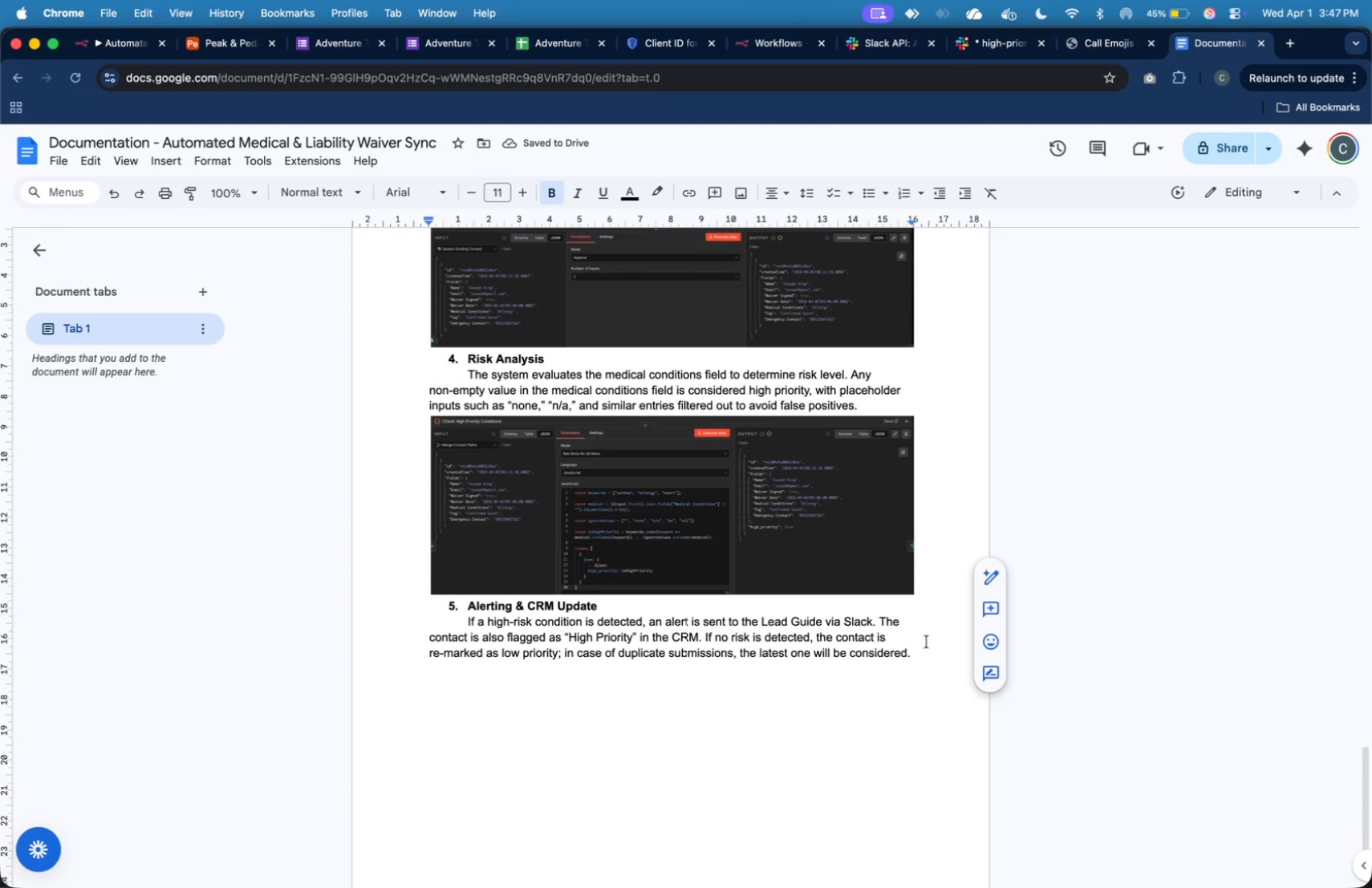 
left_click([927, 656])
 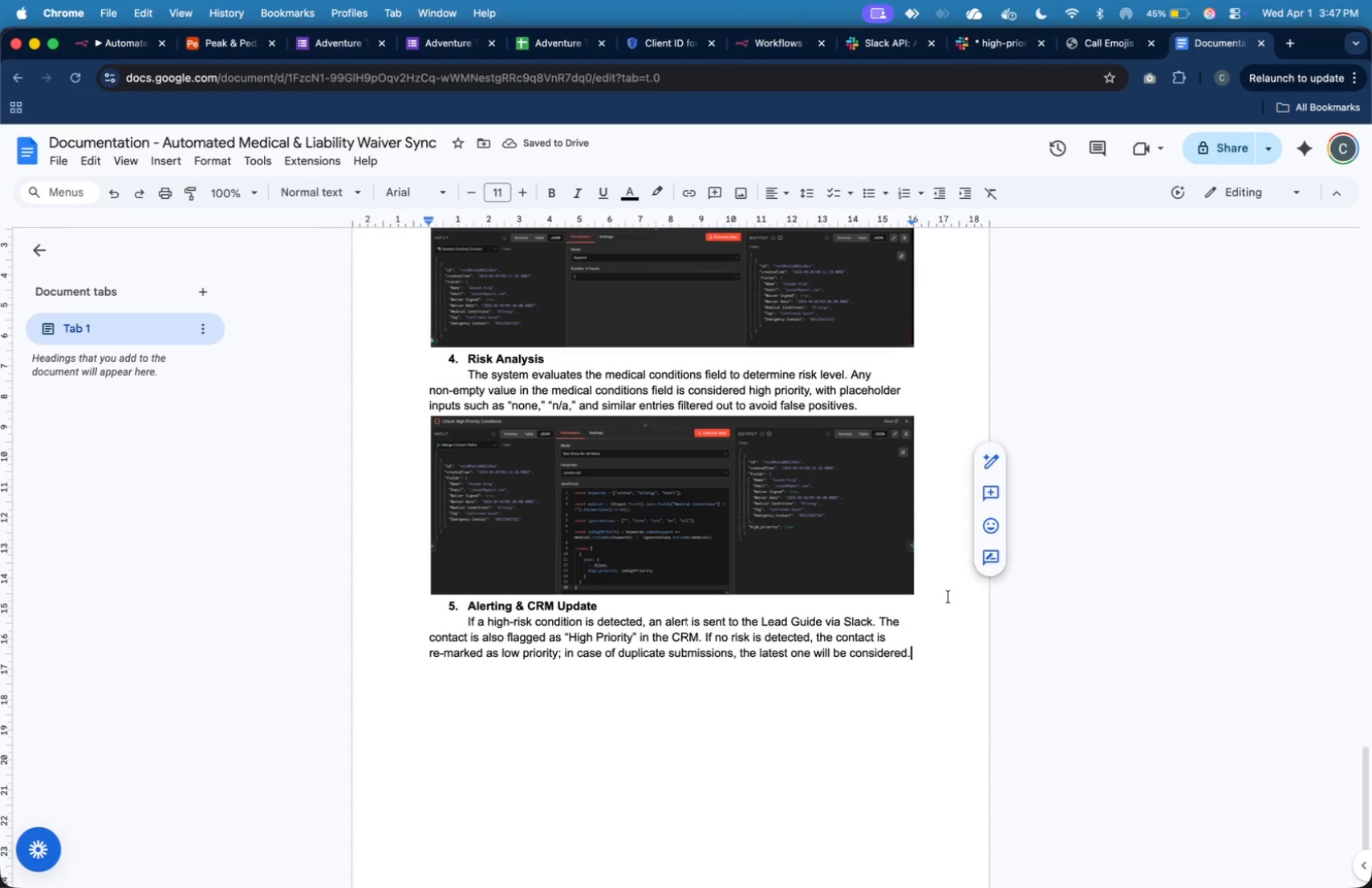 
left_click([935, 584])
 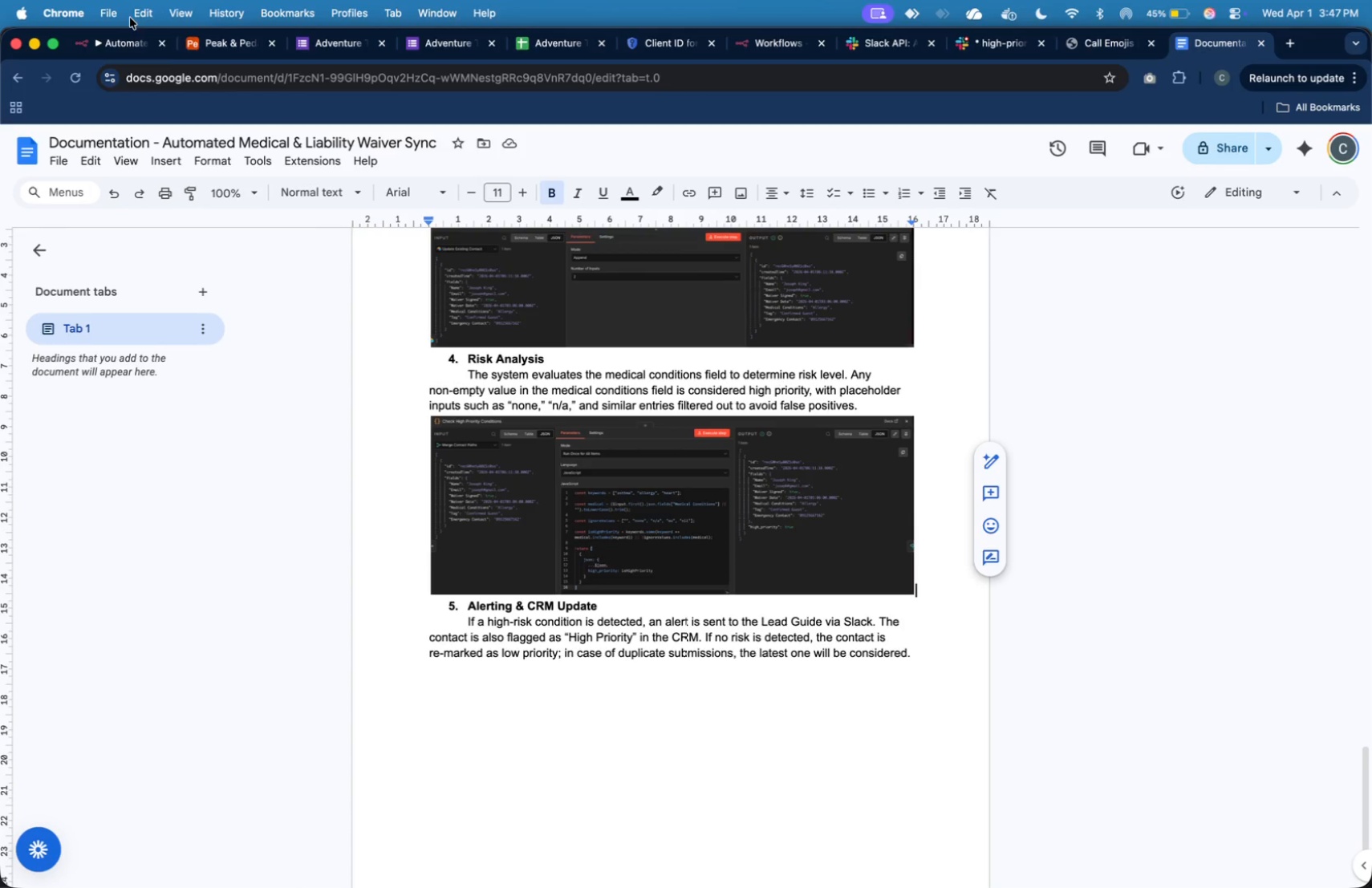 
left_click([128, 40])
 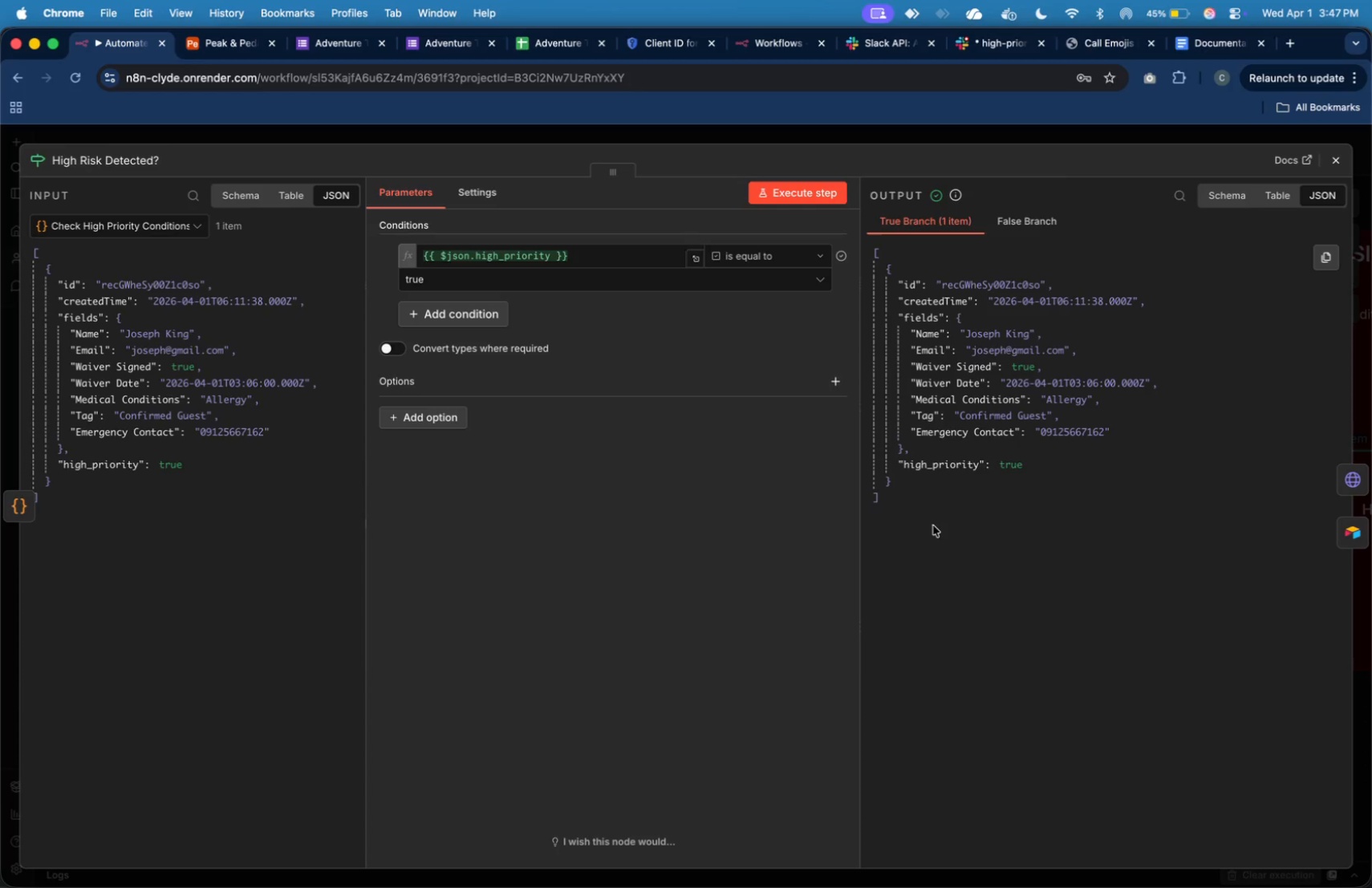 
wait(7.39)
 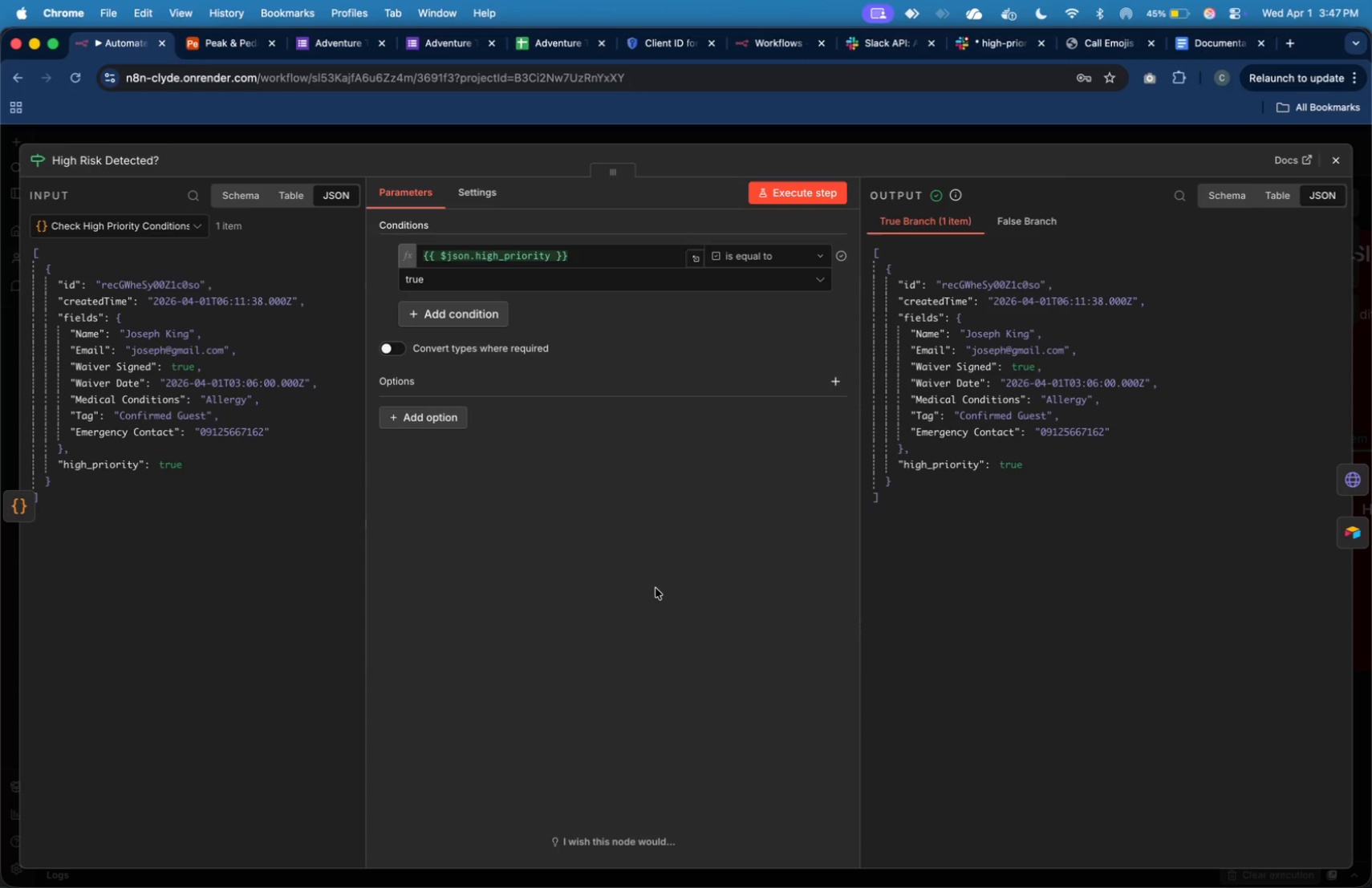 
key(Meta+Shift+4)
 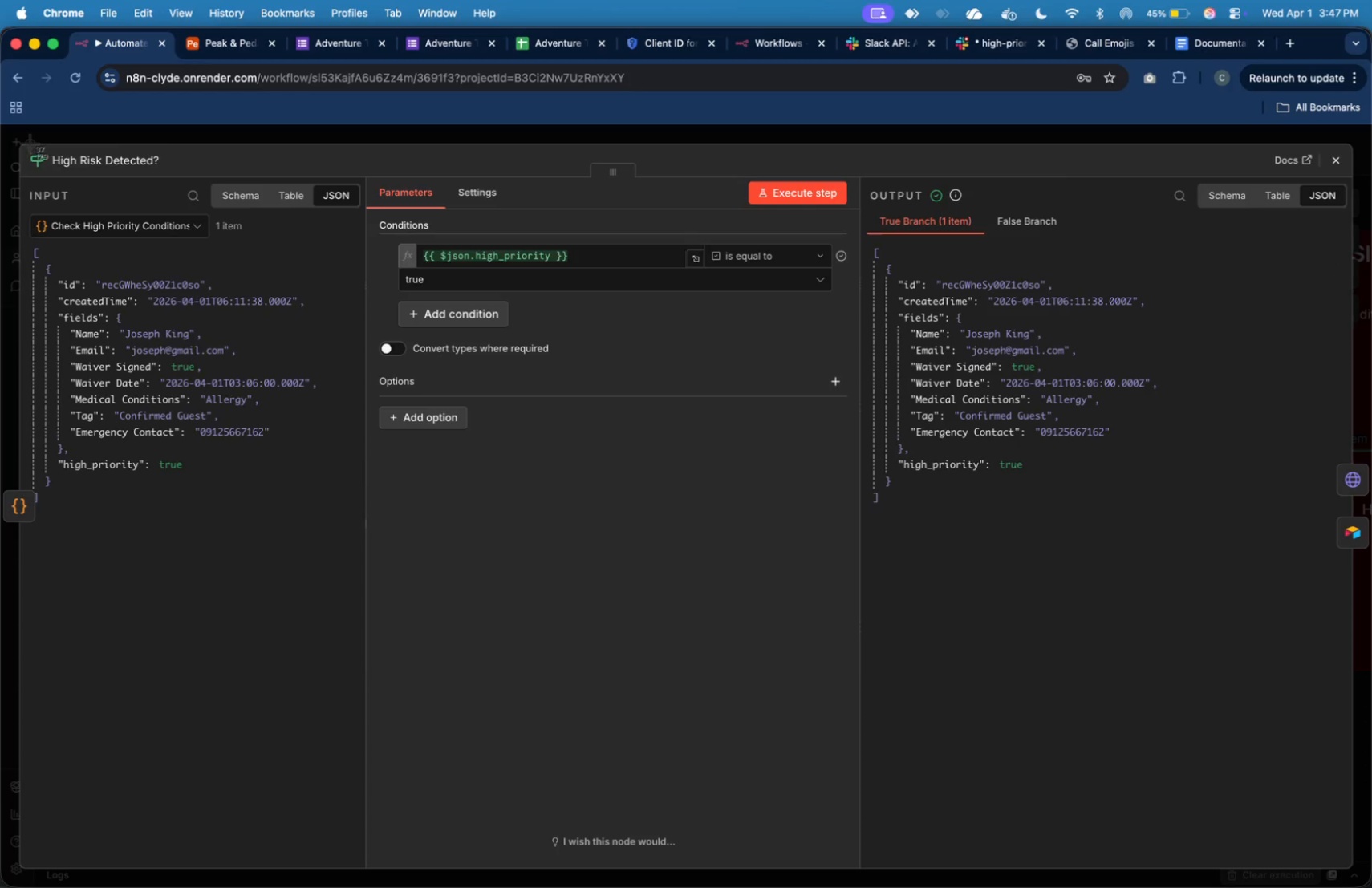 
left_click_drag(start_coordinate=[18, 141], to_coordinate=[1358, 515])
 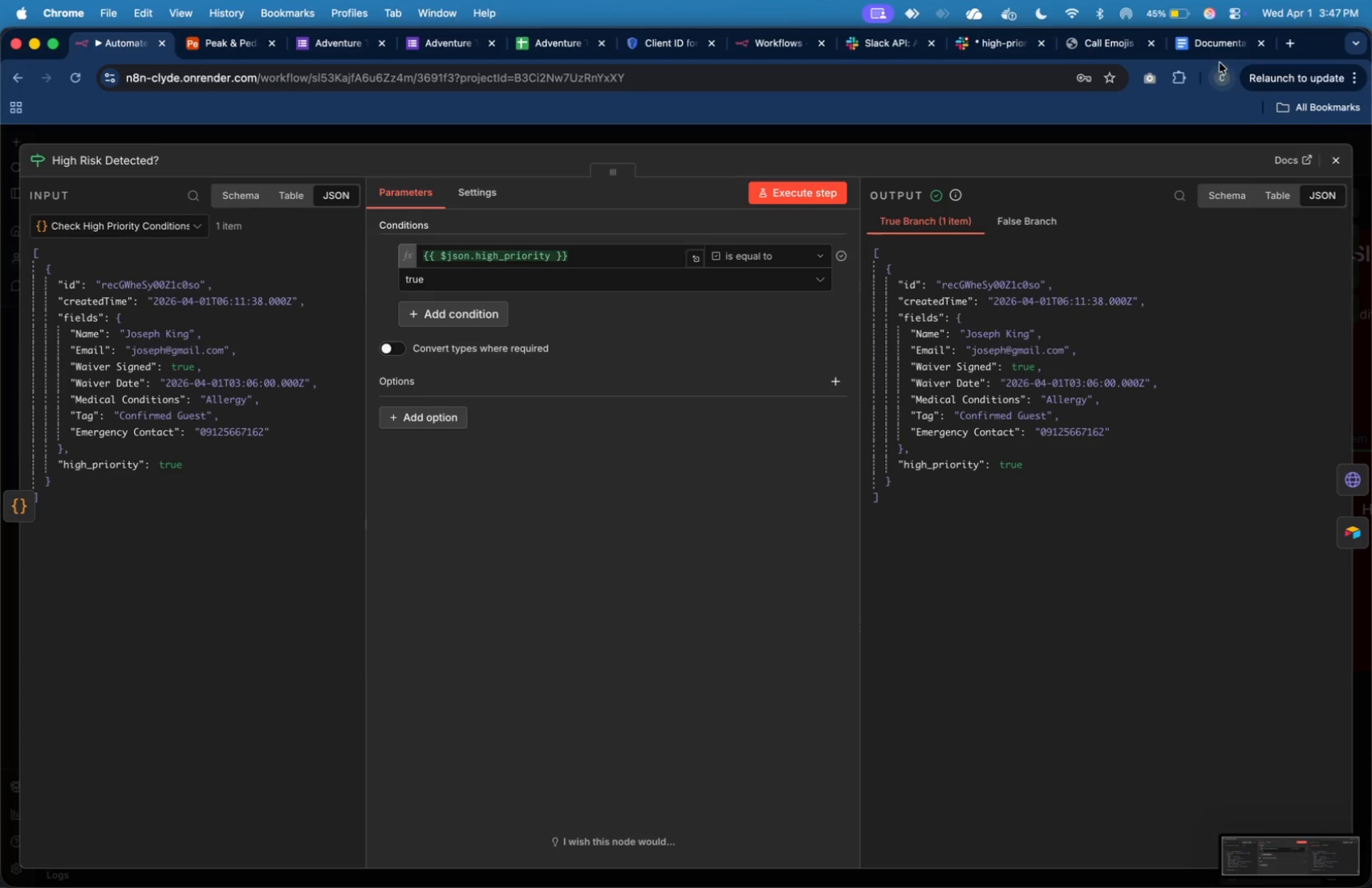 
left_click([1216, 39])
 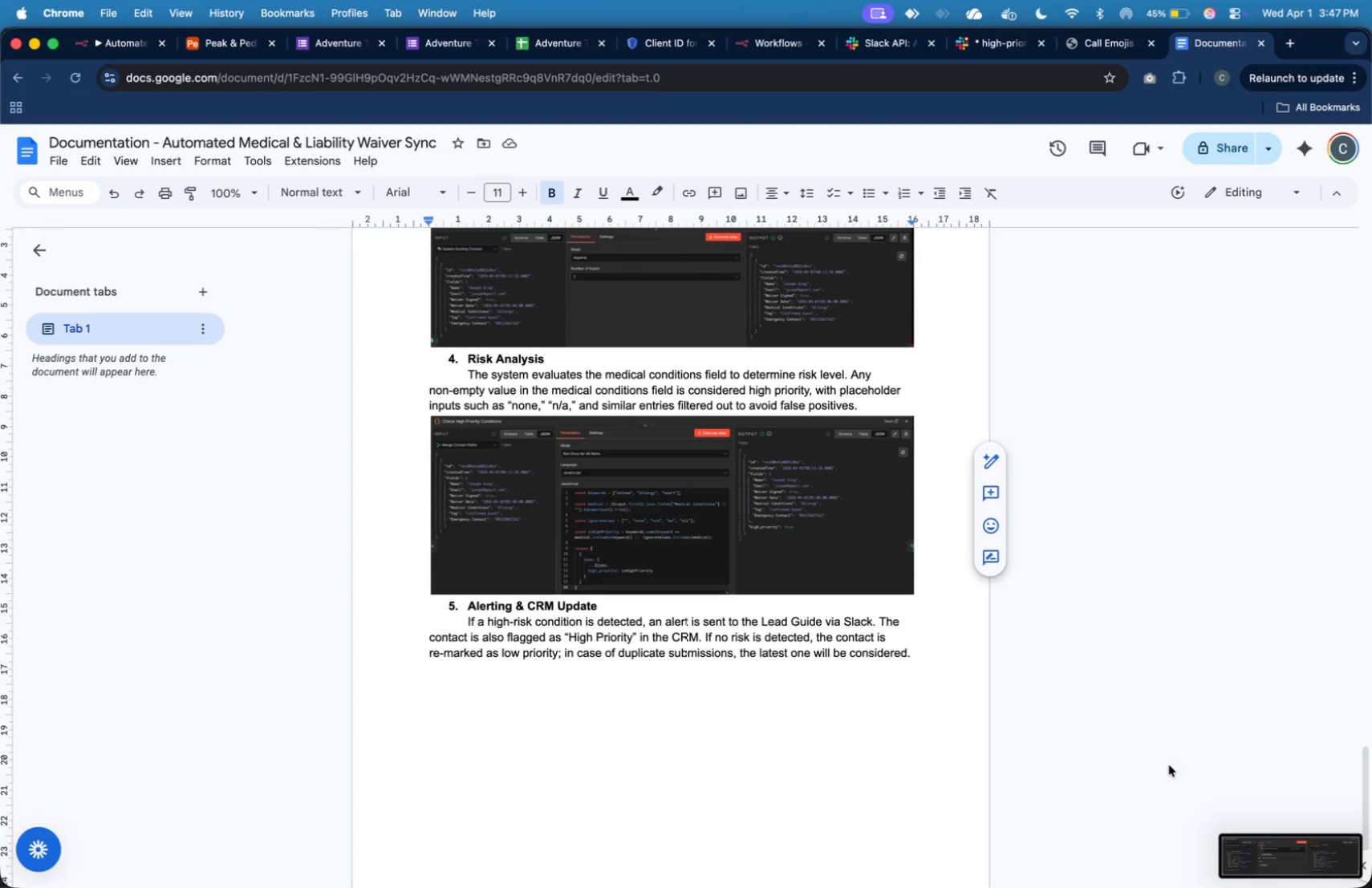 
key(Enter)
 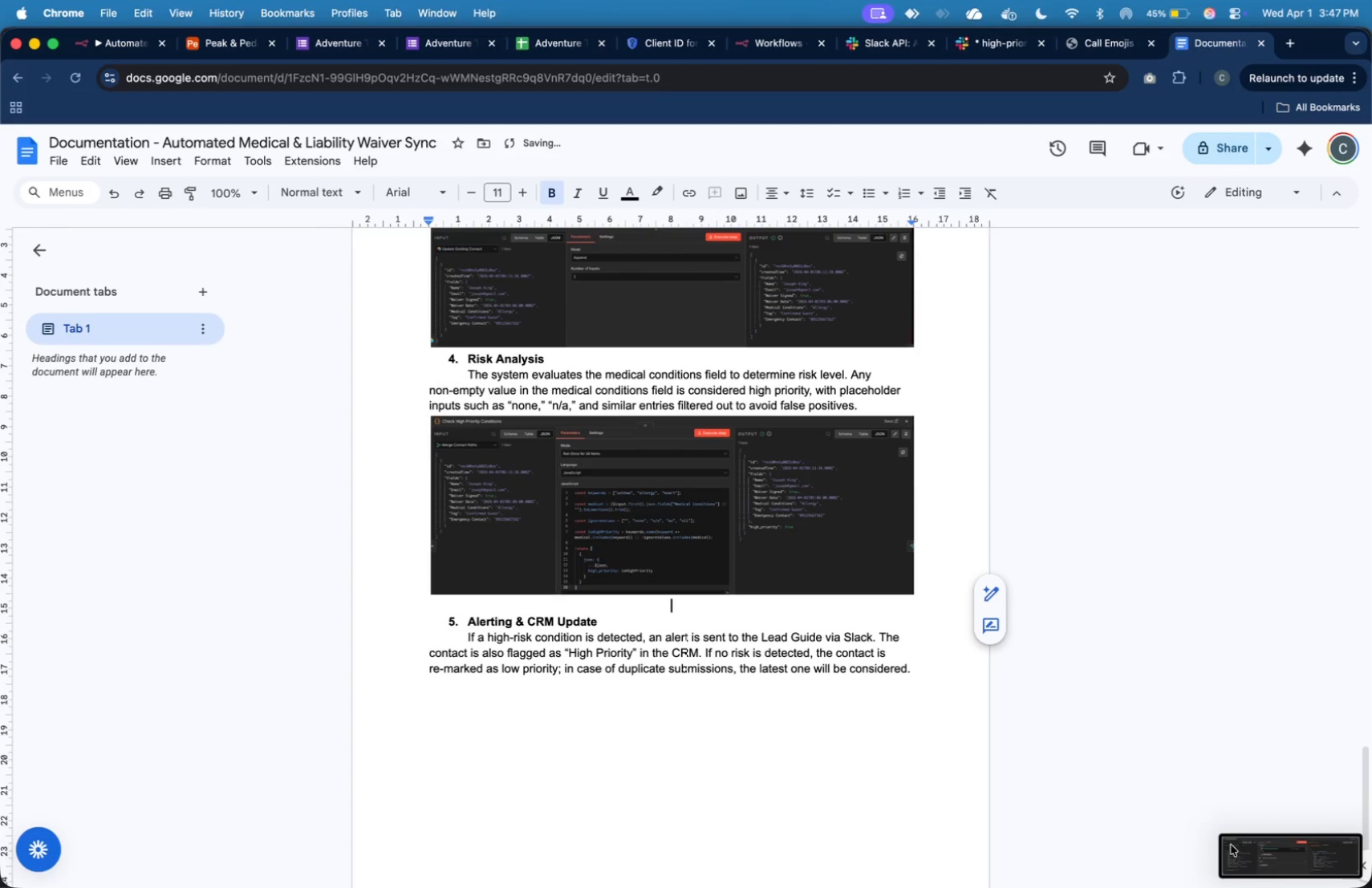 
left_click_drag(start_coordinate=[1234, 849], to_coordinate=[794, 608])
 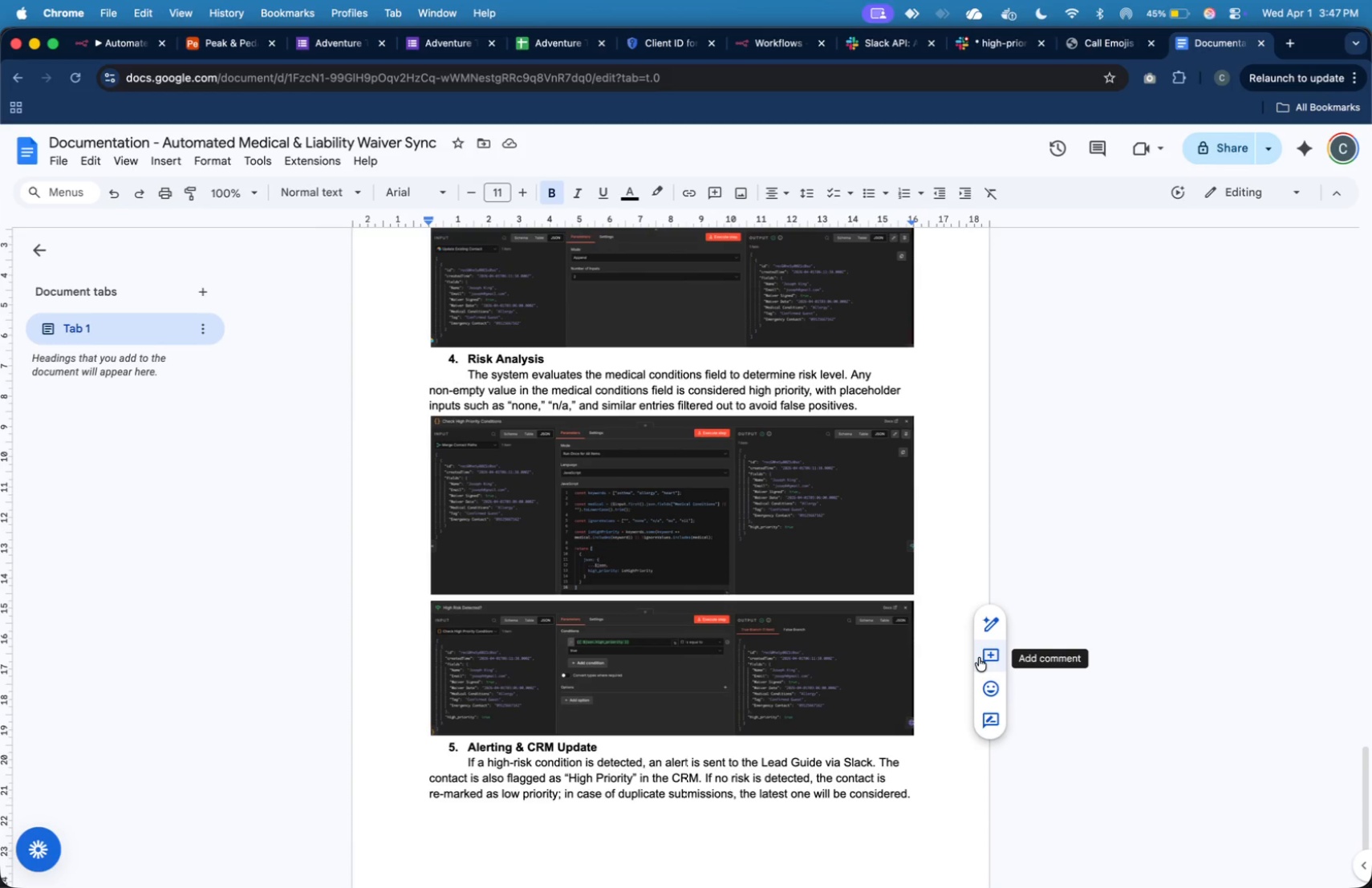 
wait(17.55)
 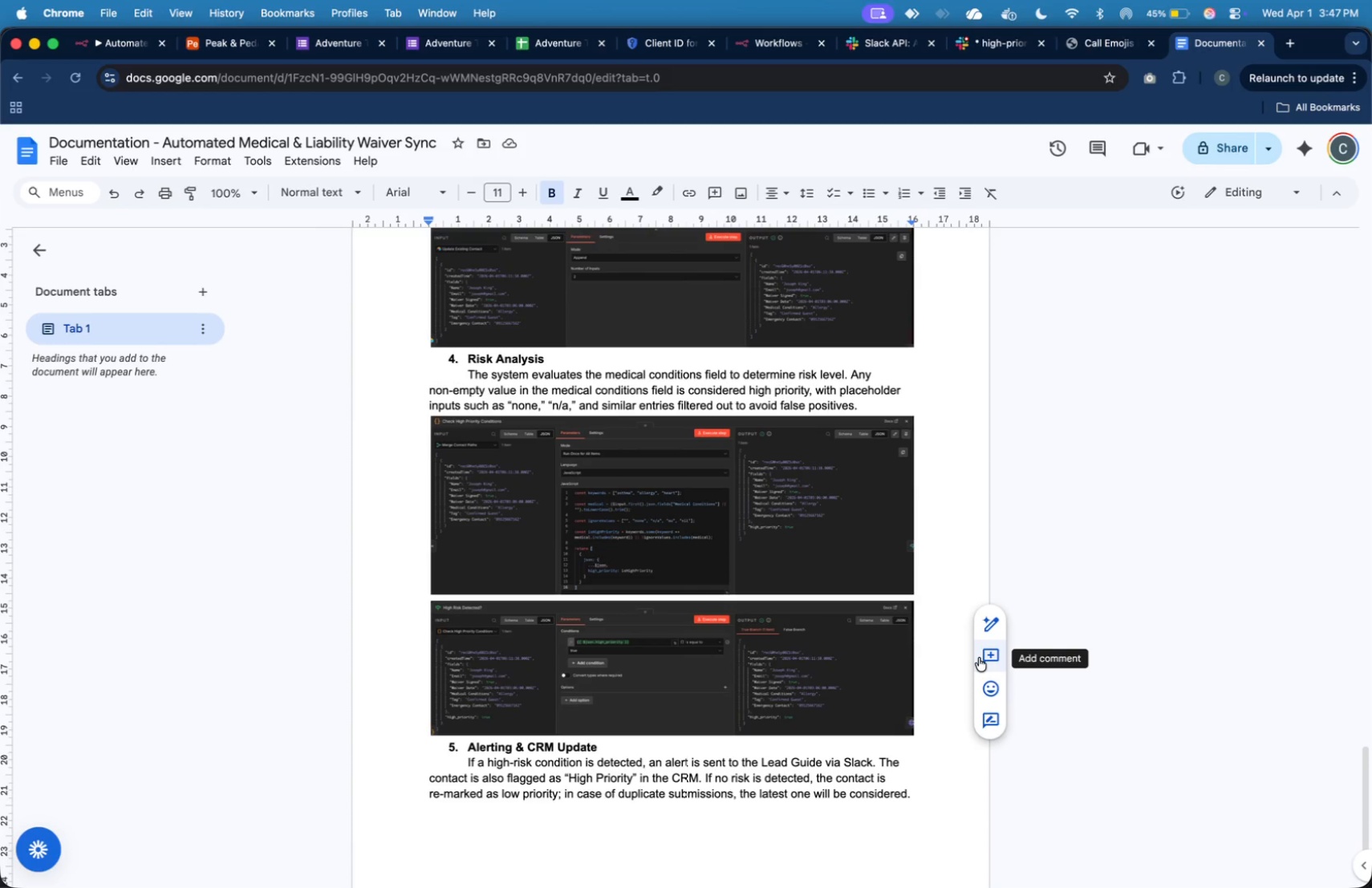 
scroll: coordinate [891, 738], scroll_direction: down, amount: 4.0
 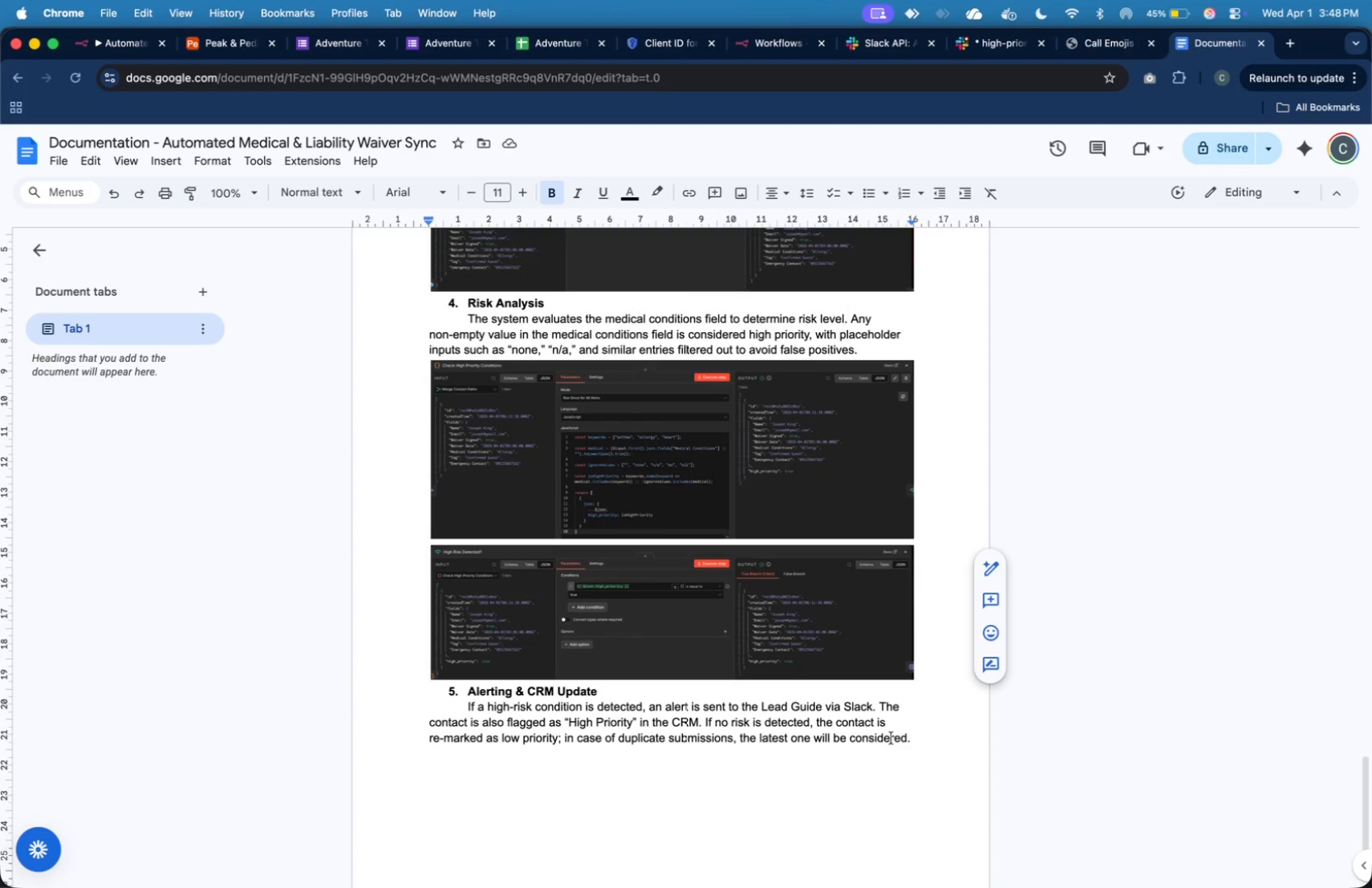 
scroll: coordinate [893, 732], scroll_direction: up, amount: 12.0
 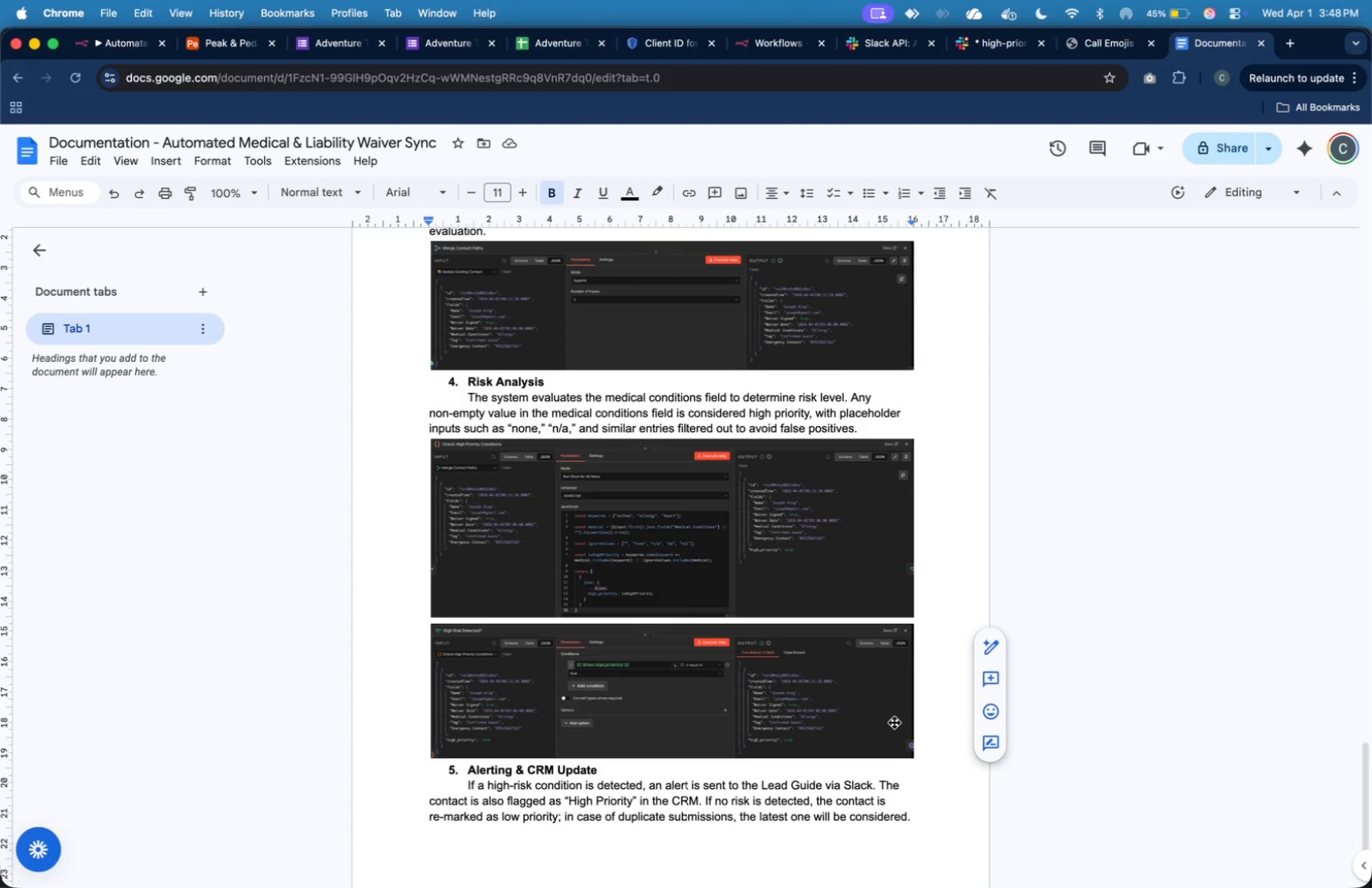 
scroll: coordinate [895, 722], scroll_direction: down, amount: 7.0
 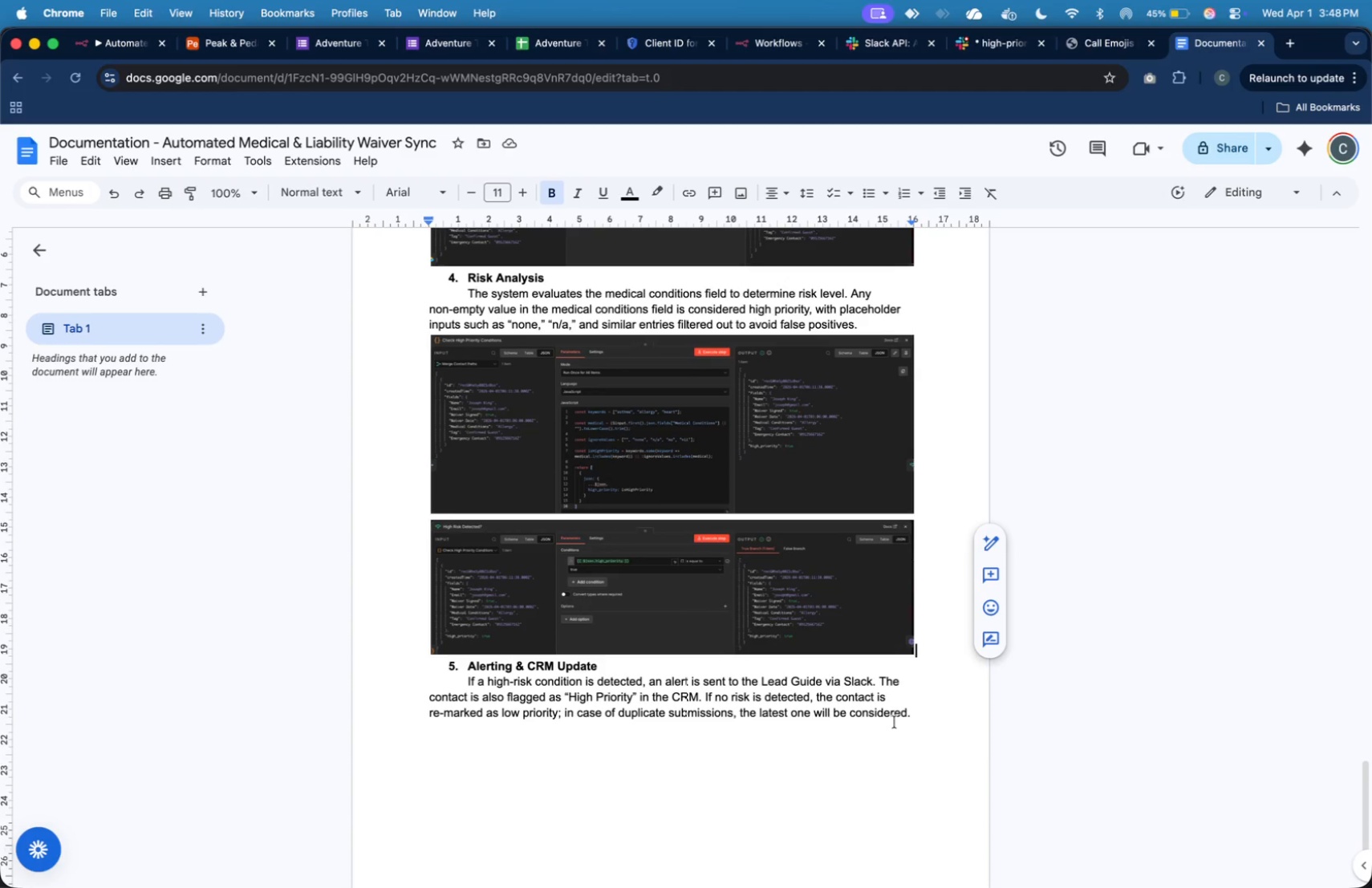 
scroll: coordinate [895, 722], scroll_direction: up, amount: 8.0
 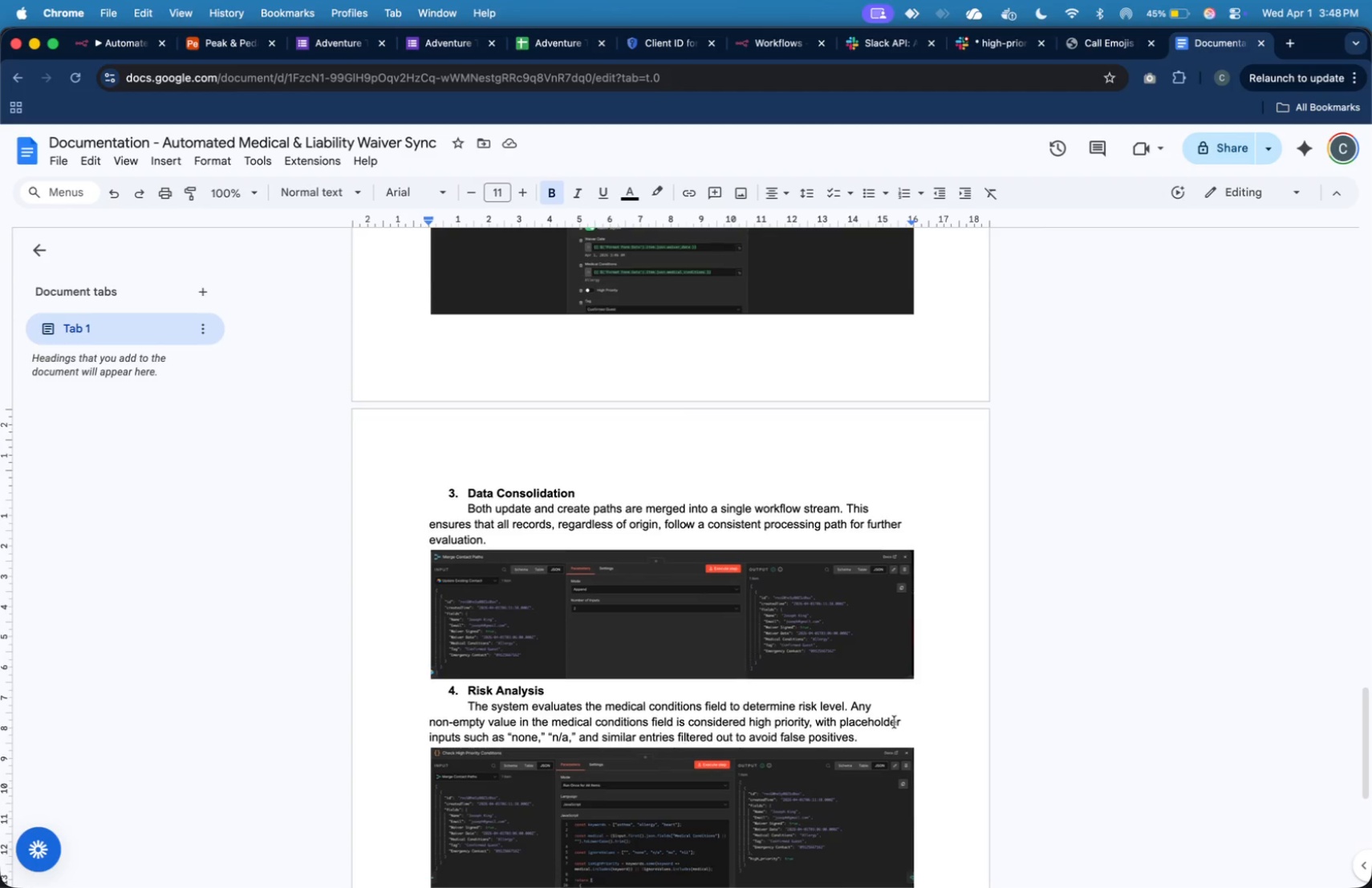 
scroll: coordinate [895, 721], scroll_direction: down, amount: 27.0
 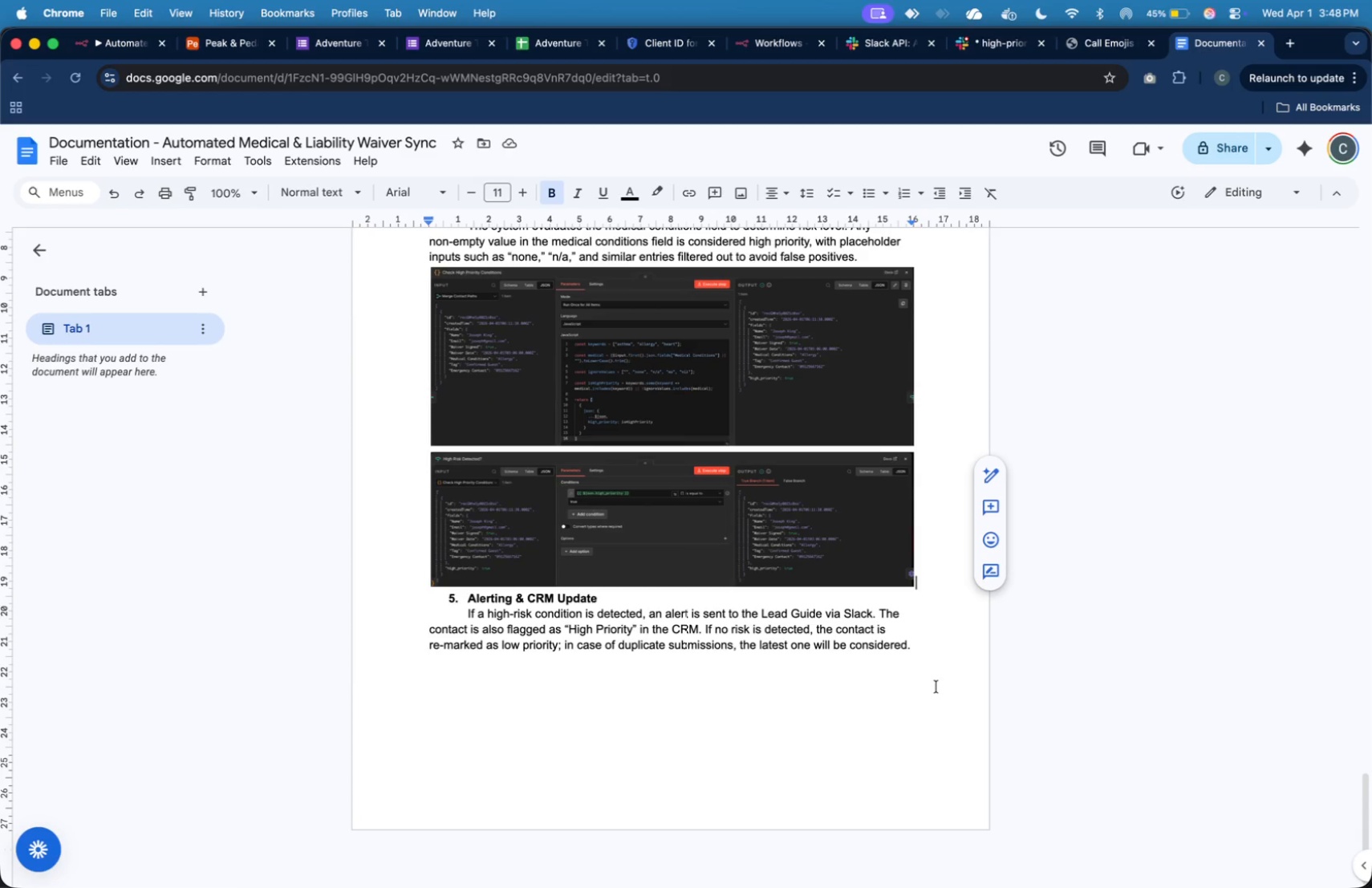 
left_click([934, 649])
 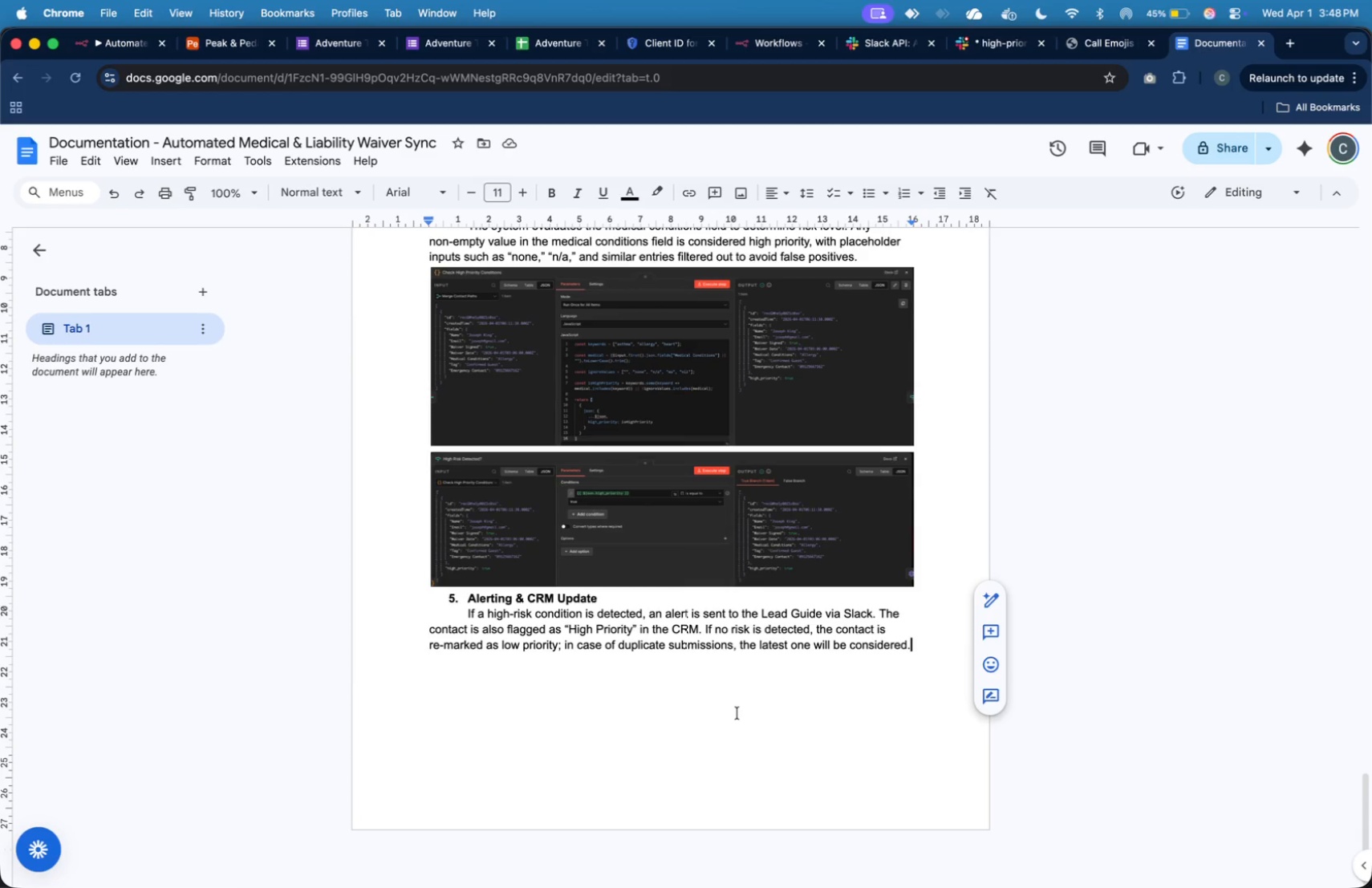 
key(Enter)
 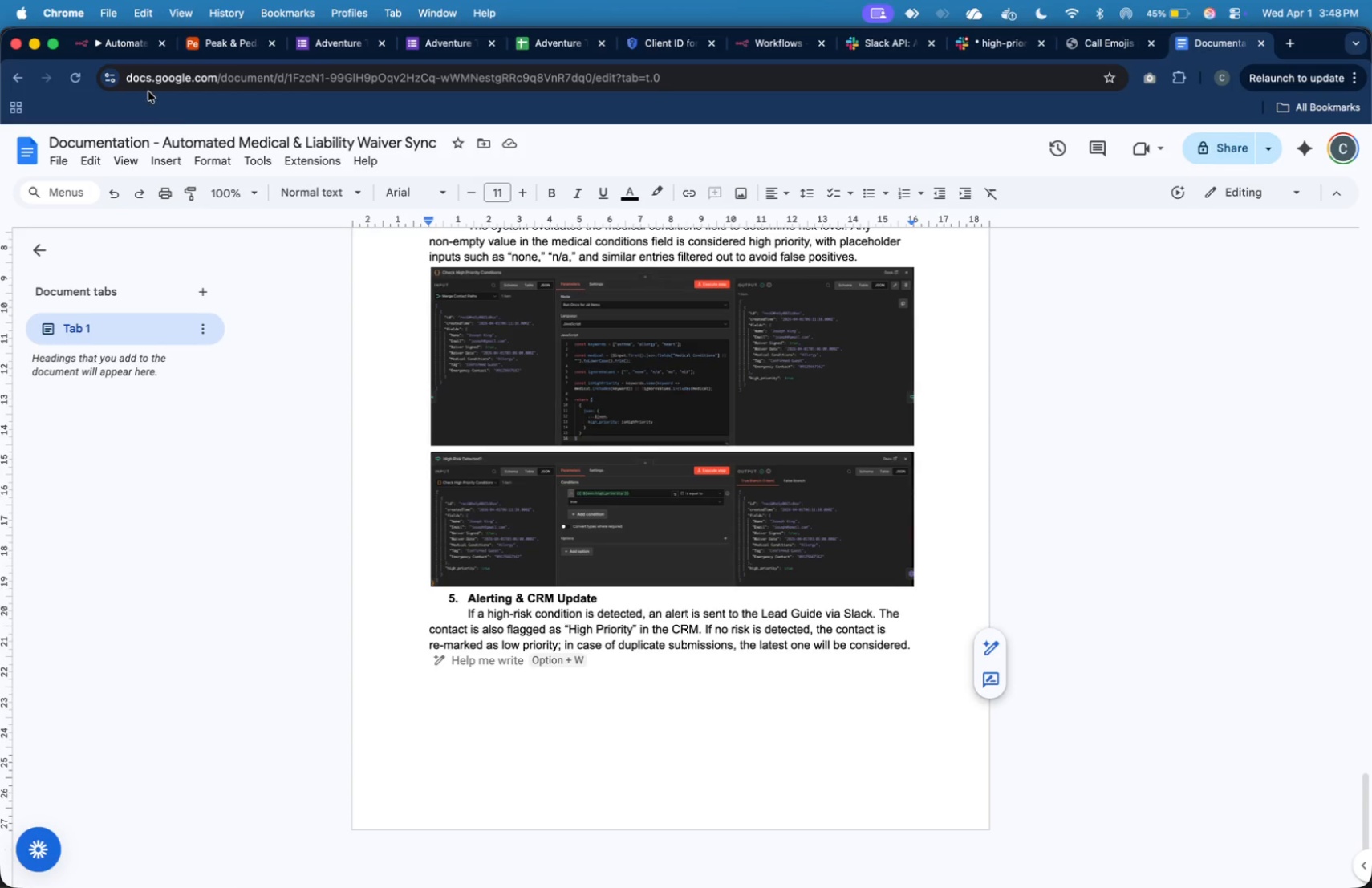 
wait(7.96)
 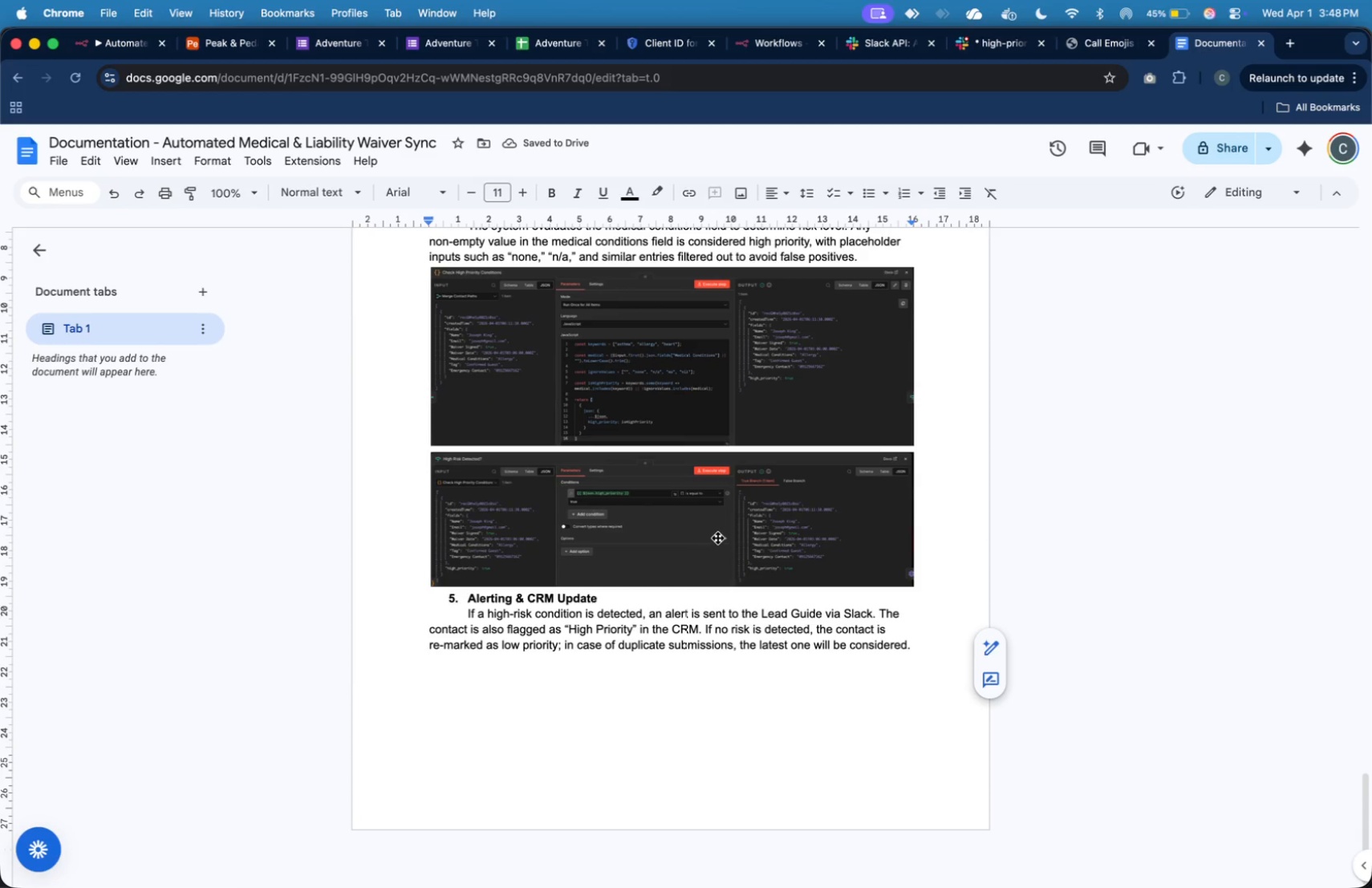 
mouse_move([1347, 510])
 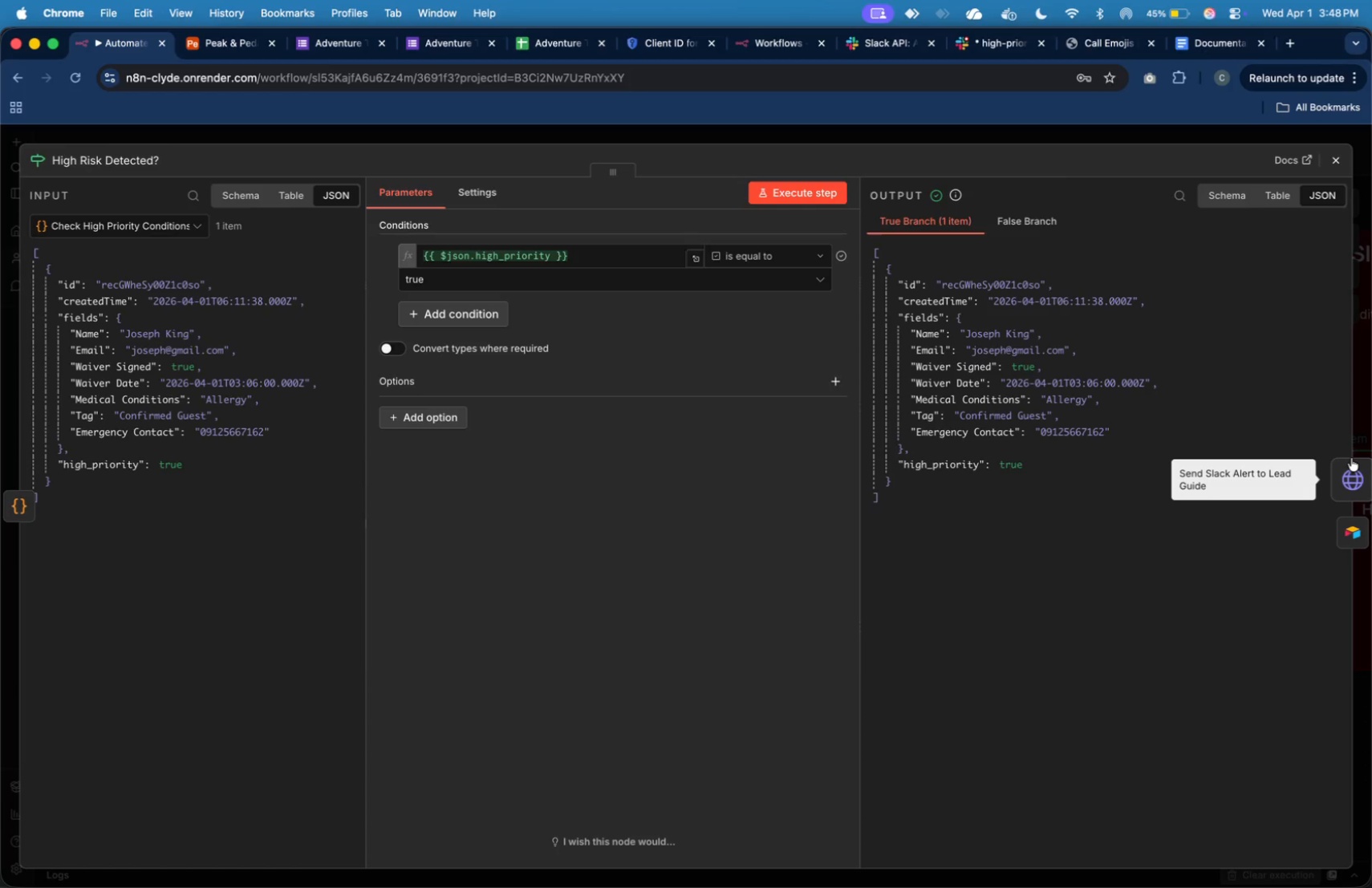 
left_click([1350, 471])
 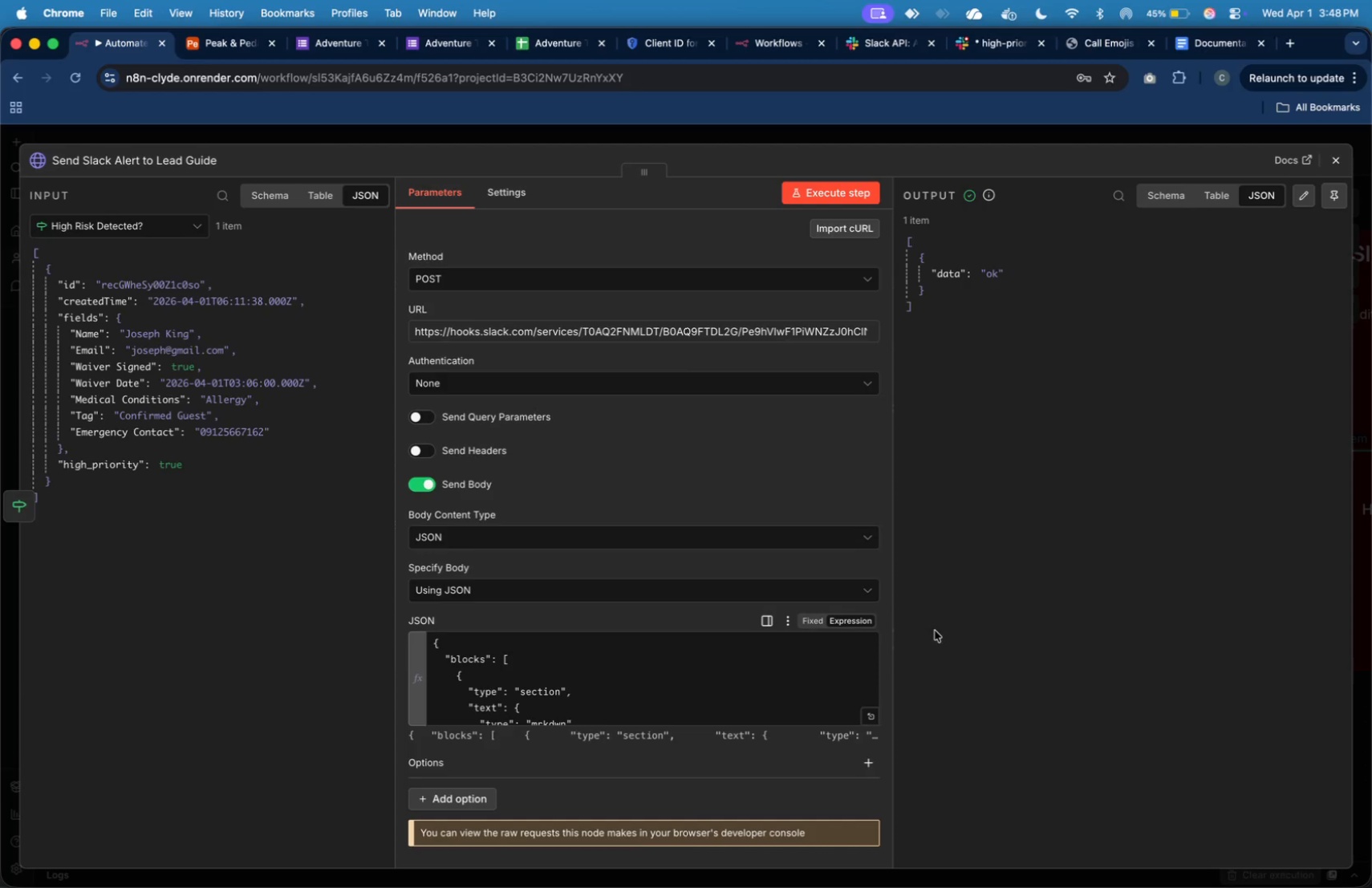 
key(Meta+Shift+4)
 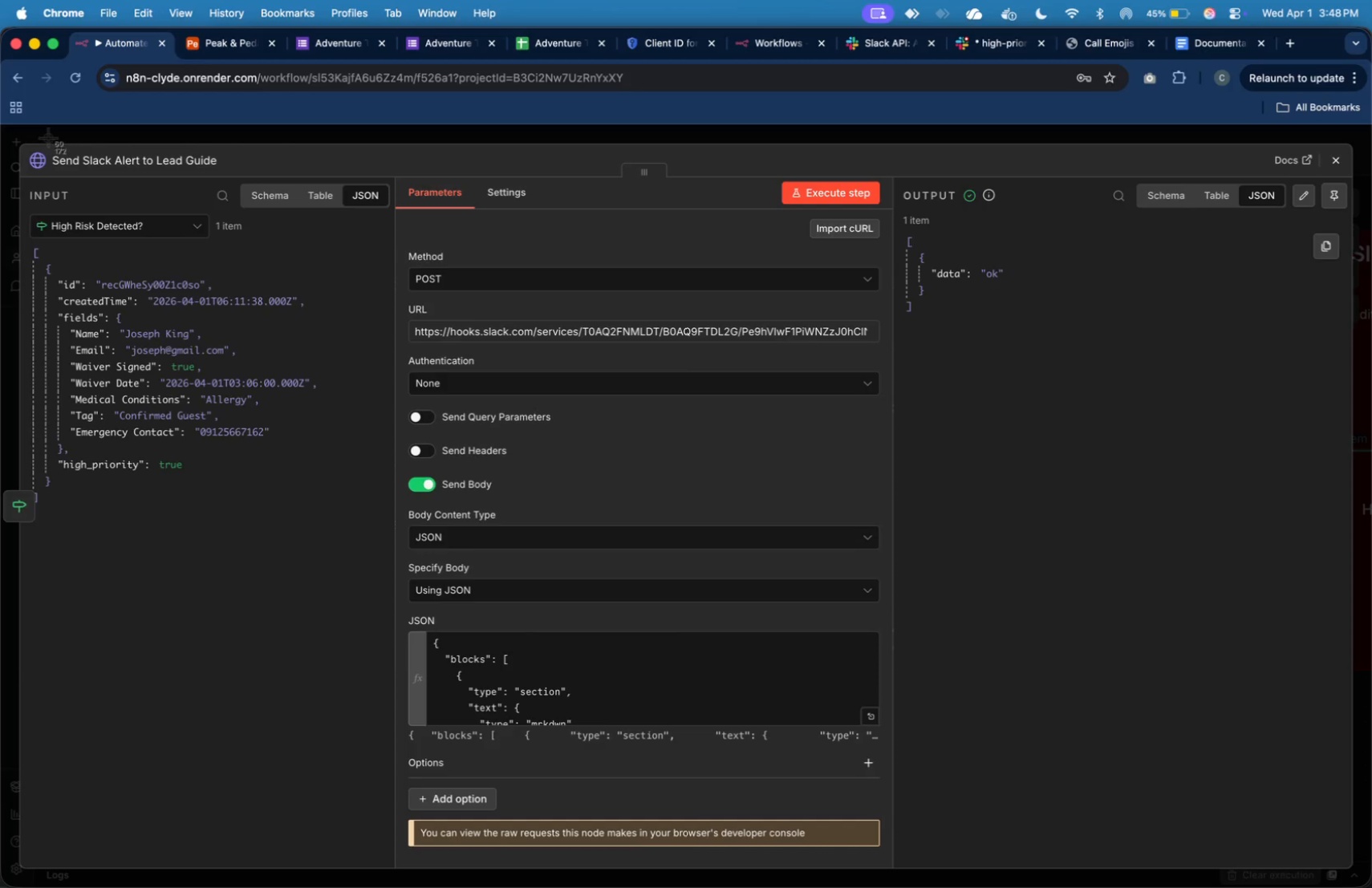 
left_click_drag(start_coordinate=[22, 143], to_coordinate=[1353, 756])
 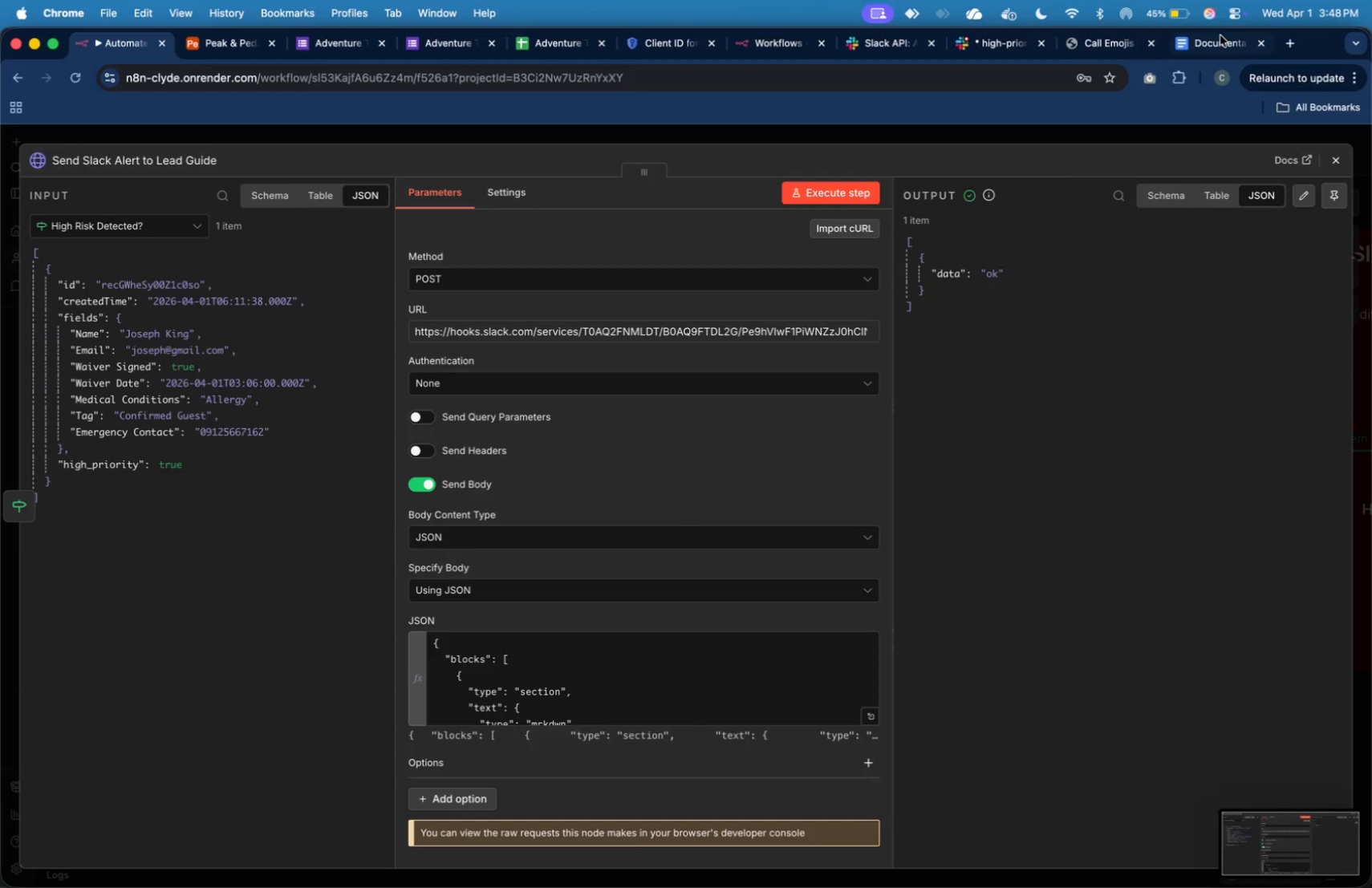 
left_click([1219, 34])
 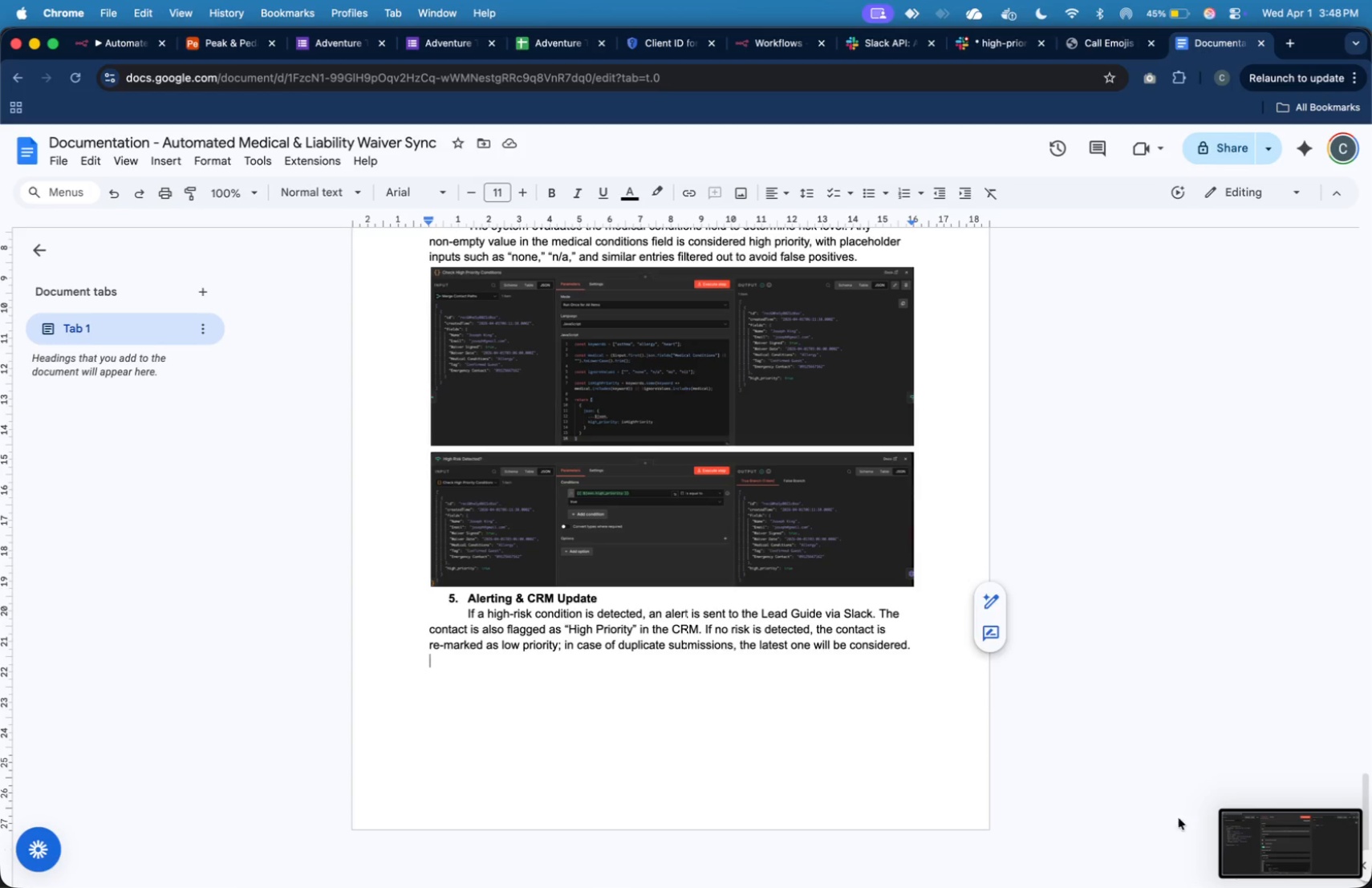 
left_click_drag(start_coordinate=[1277, 855], to_coordinate=[587, 661])
 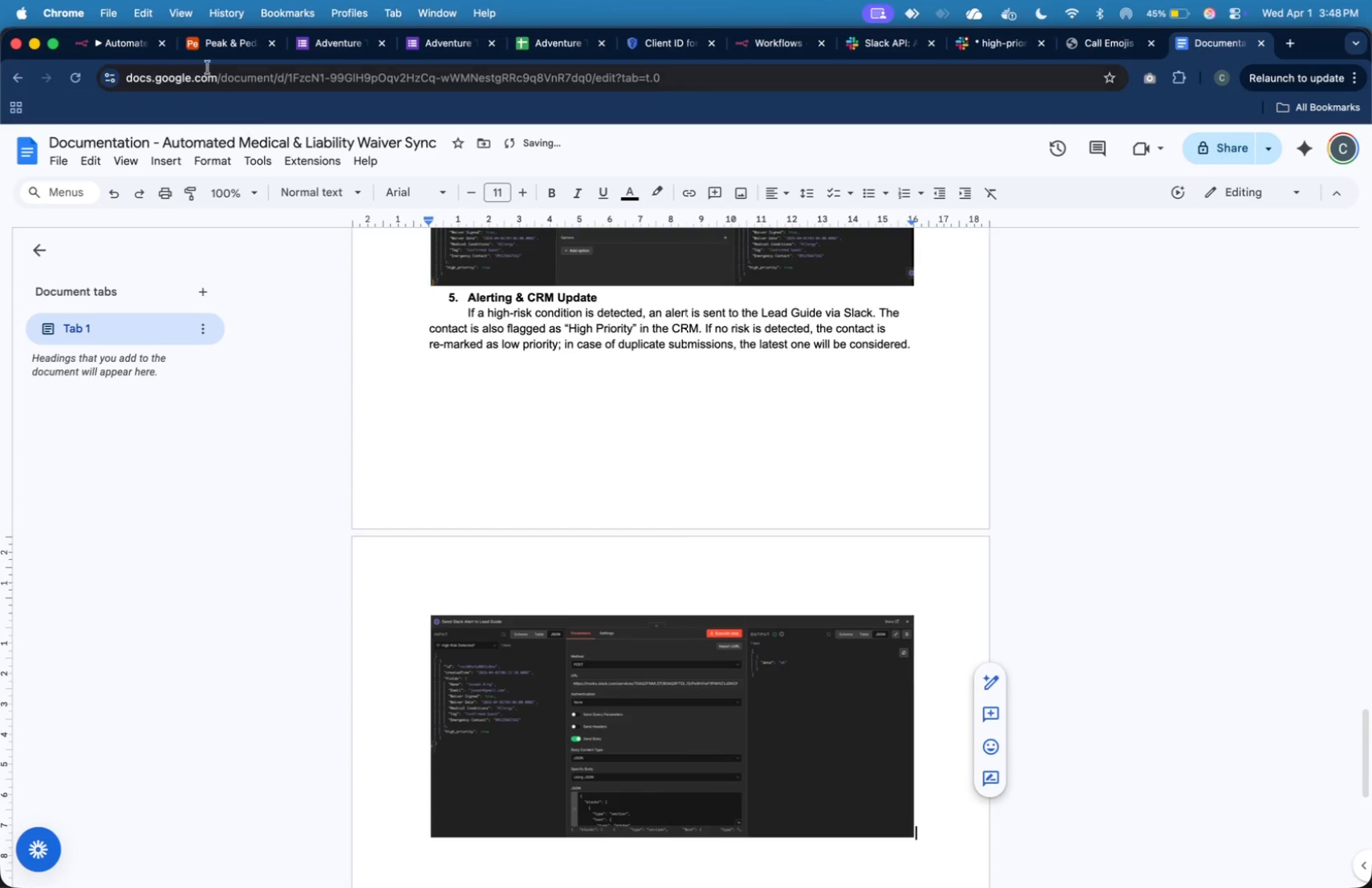 
left_click([136, 47])
 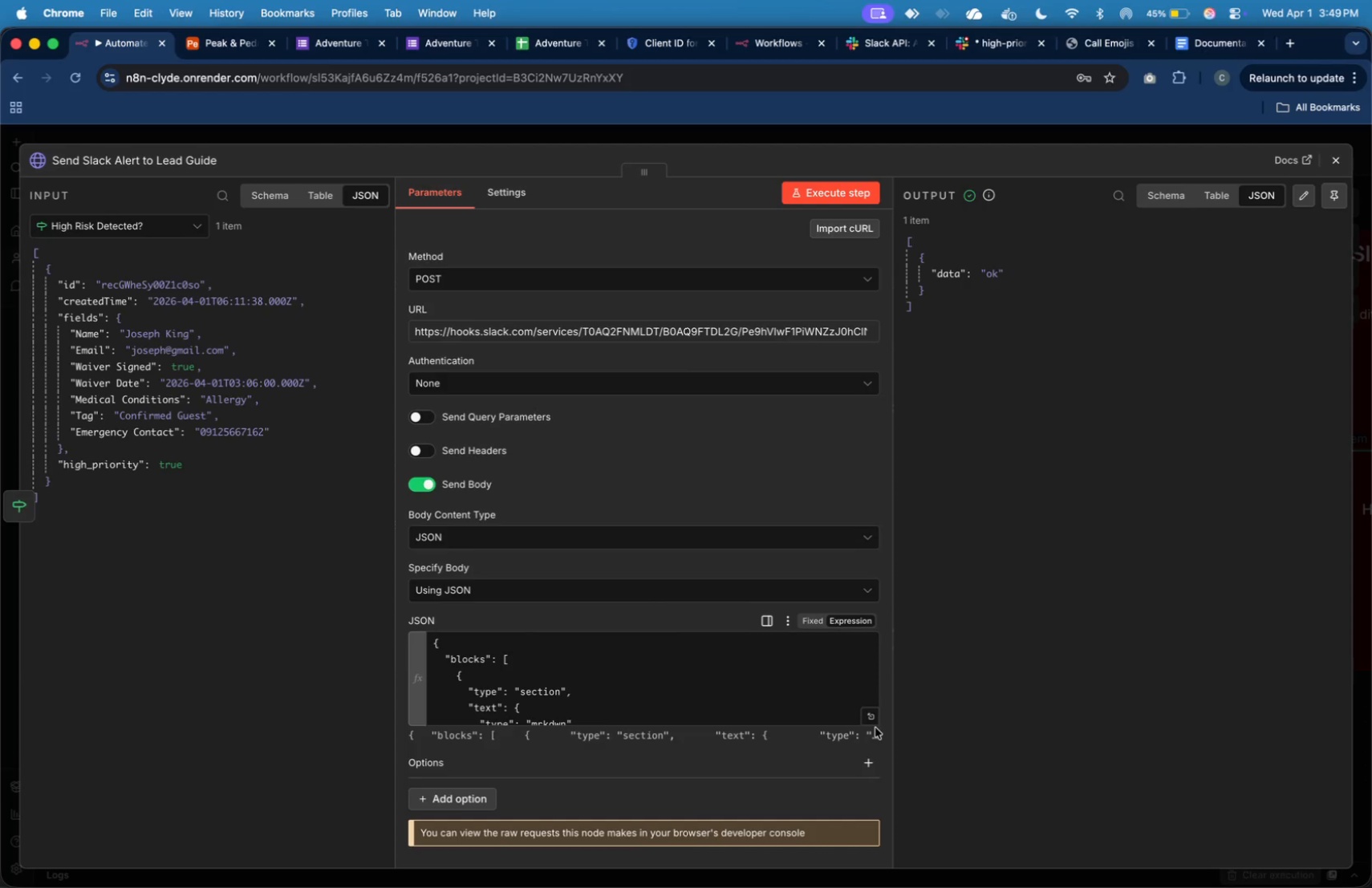 
left_click([872, 722])
 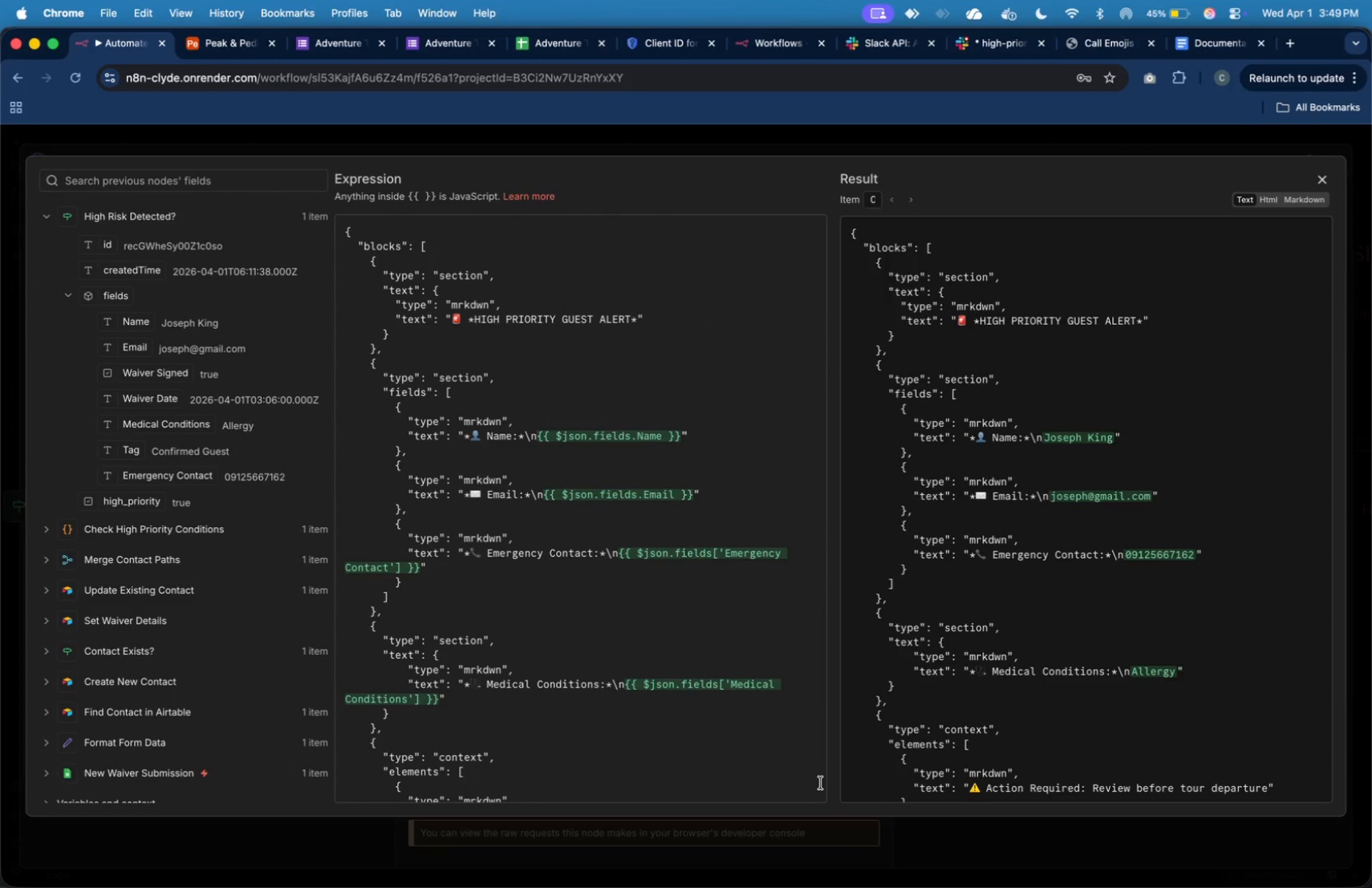 
wait(5.16)
 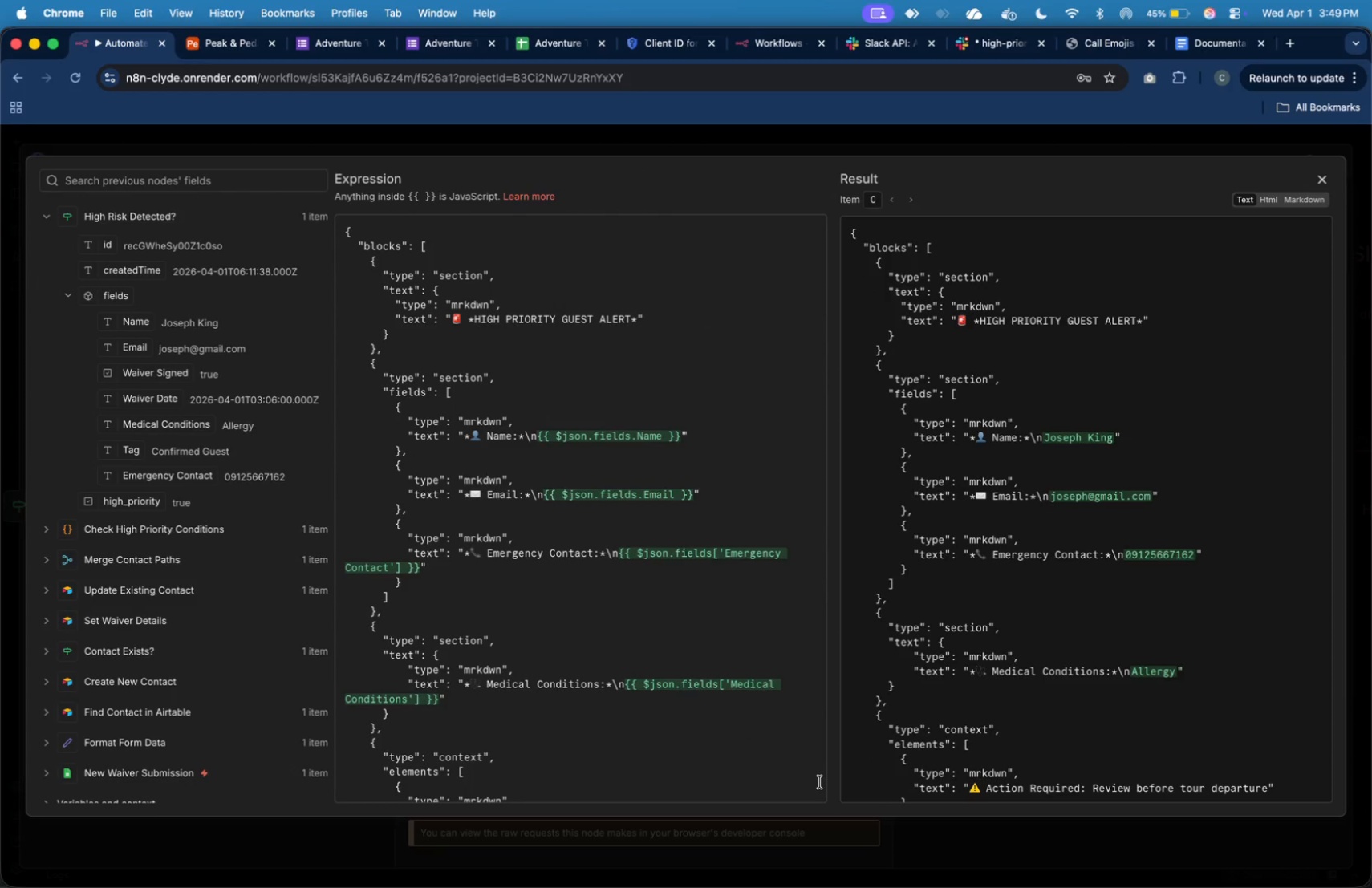 
key(Meta+Shift+4)
 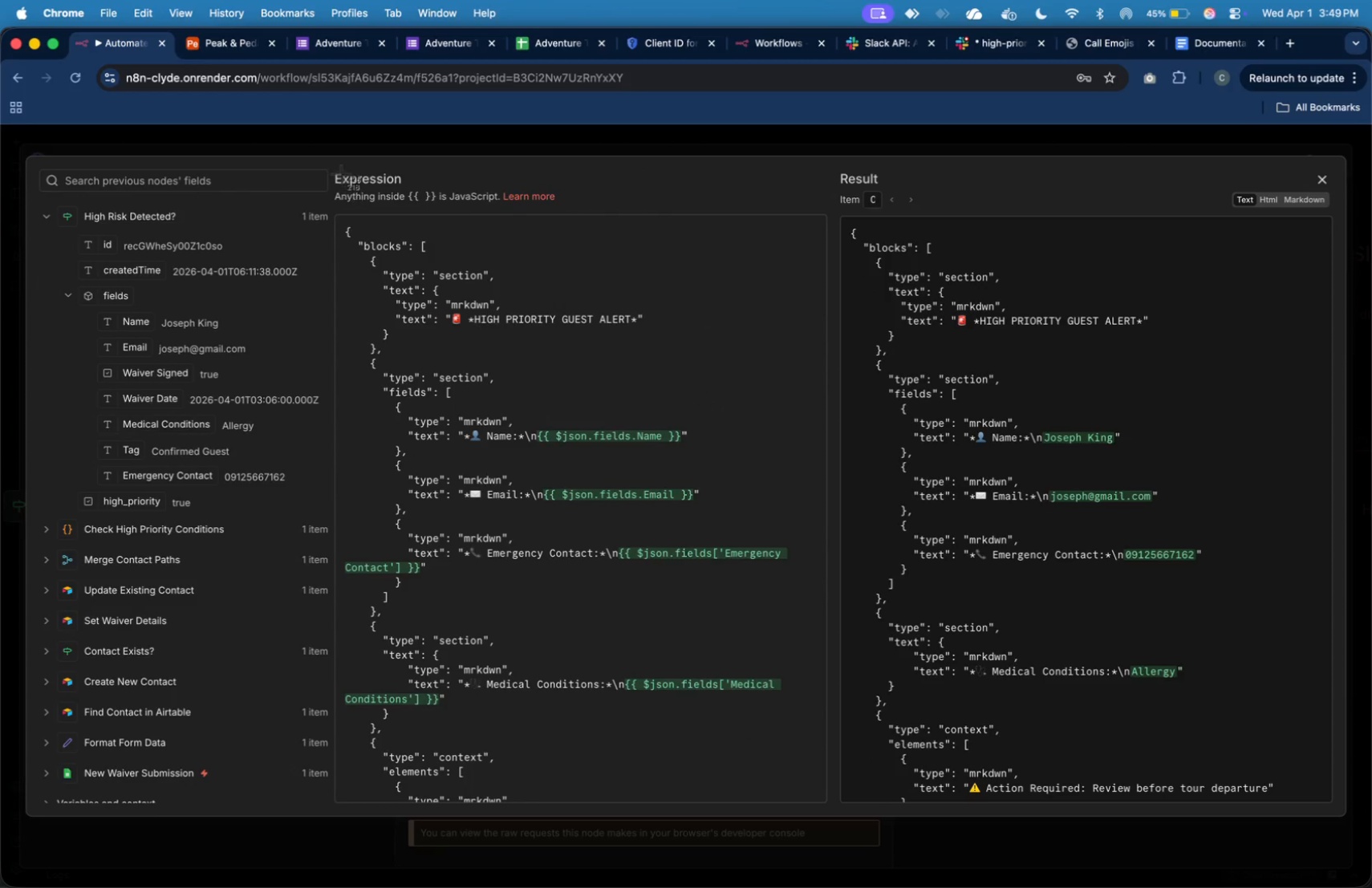 
left_click_drag(start_coordinate=[331, 159], to_coordinate=[834, 811])
 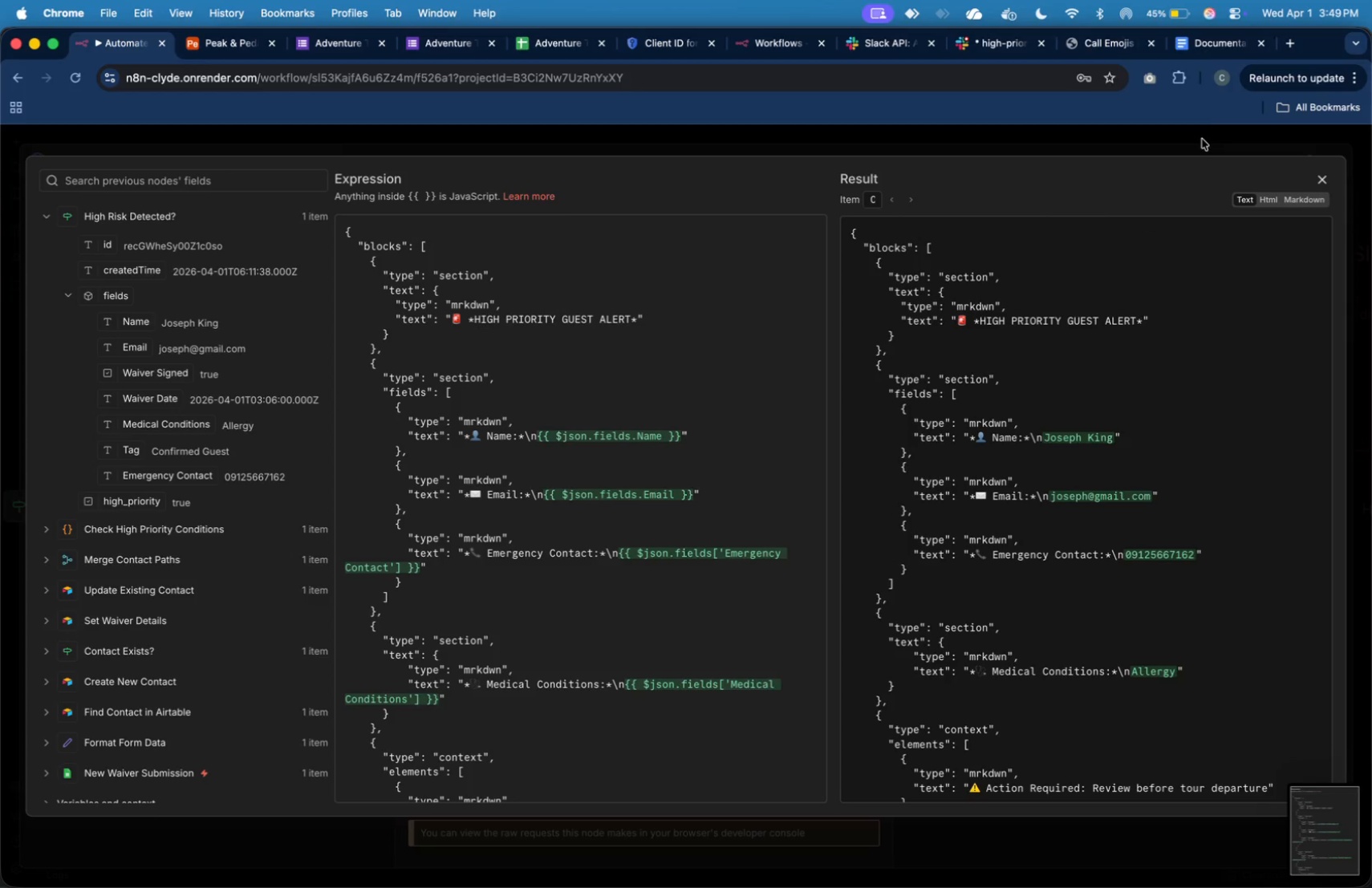 
left_click([1199, 45])
 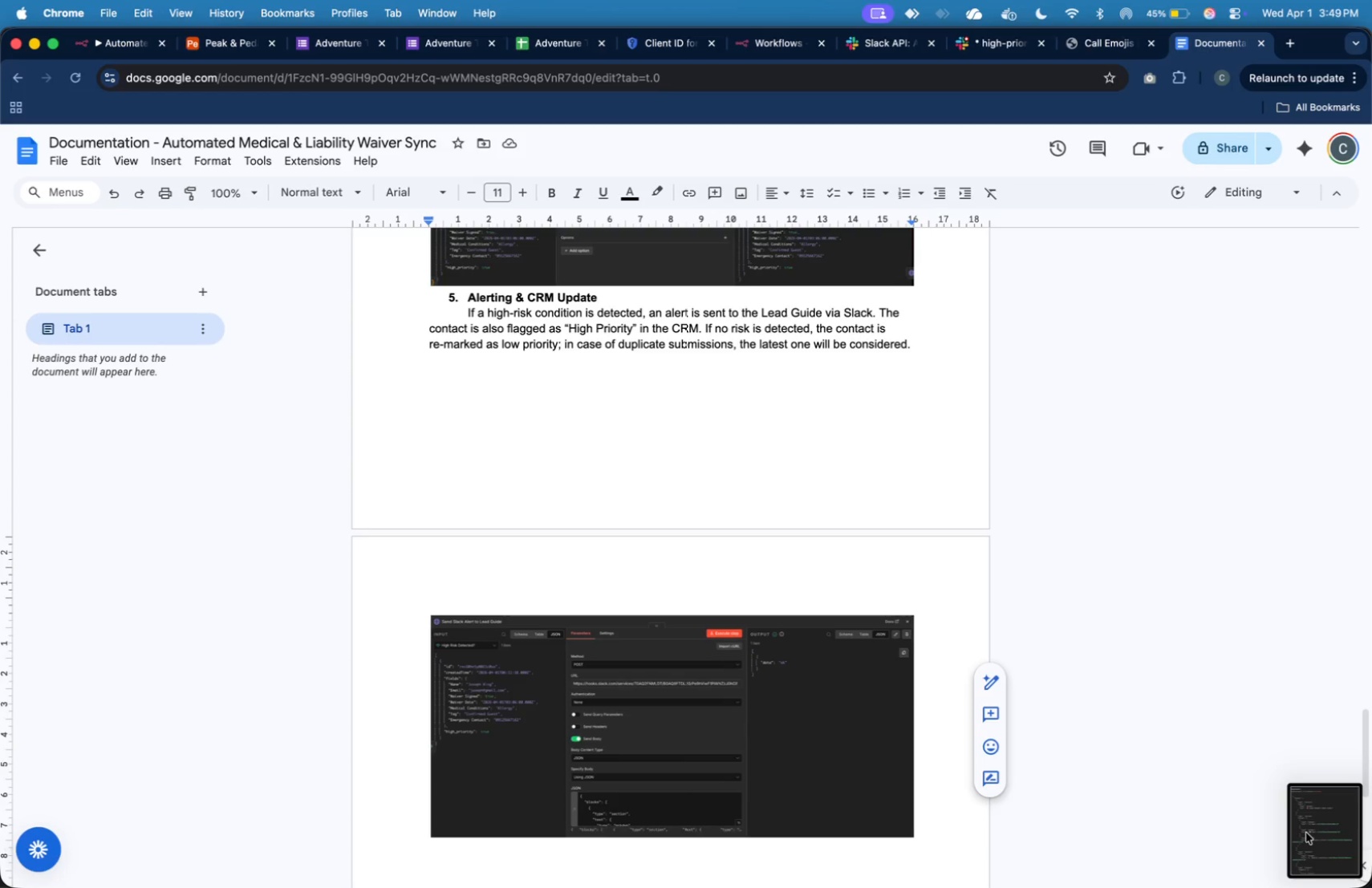 
key(Enter)
 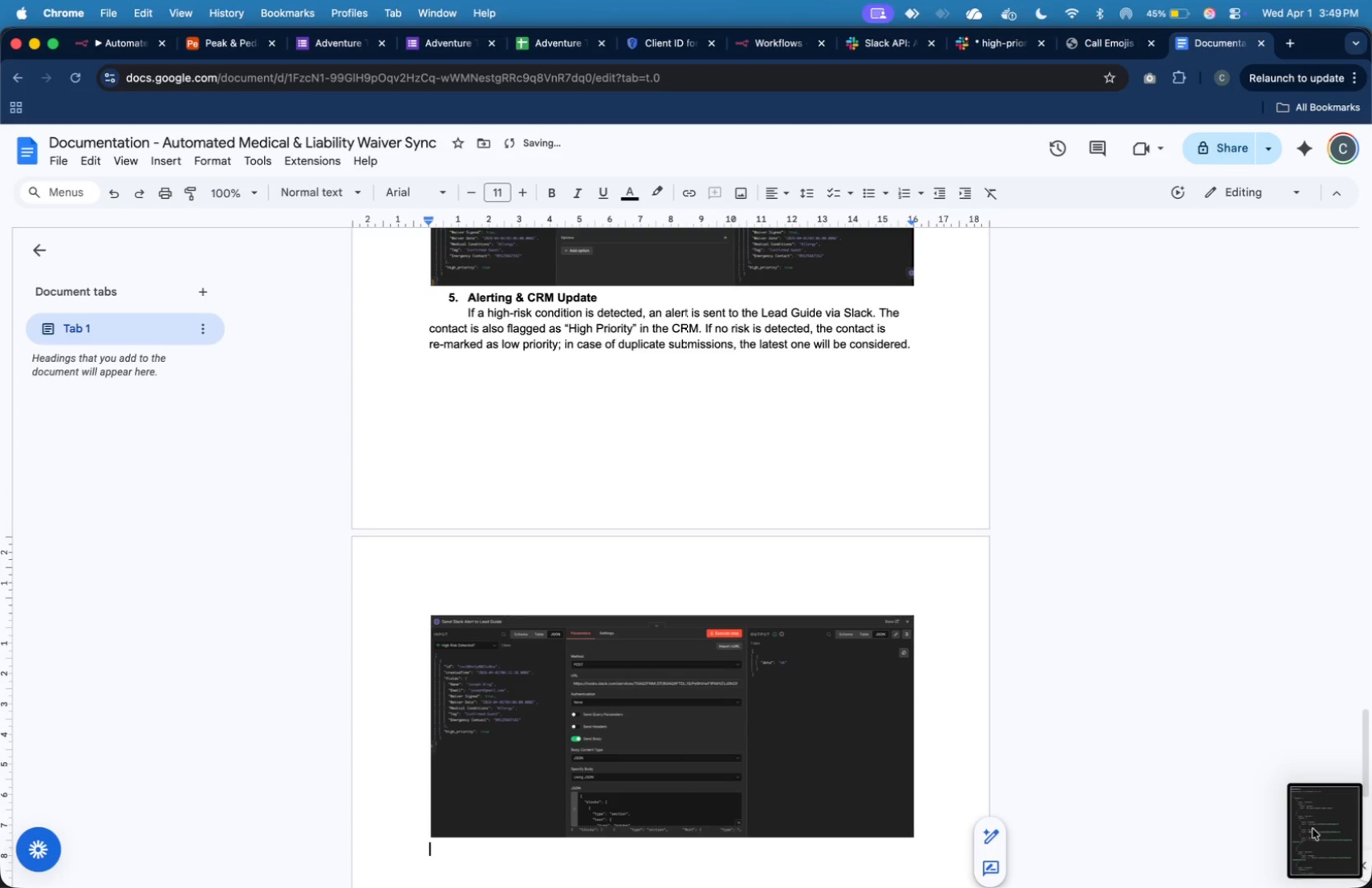 
left_click_drag(start_coordinate=[1316, 830], to_coordinate=[746, 858])
 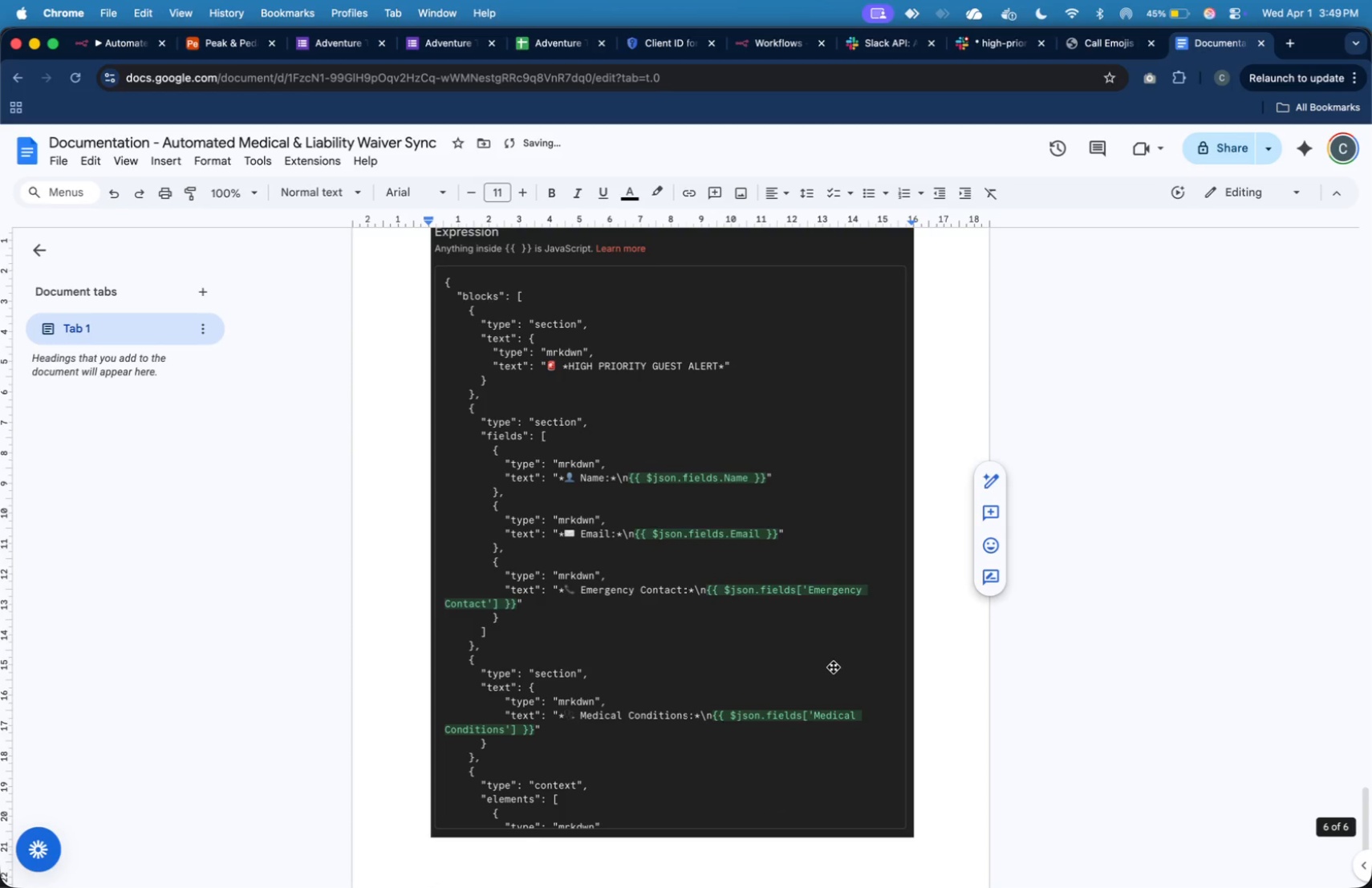 
left_click([834, 667])
 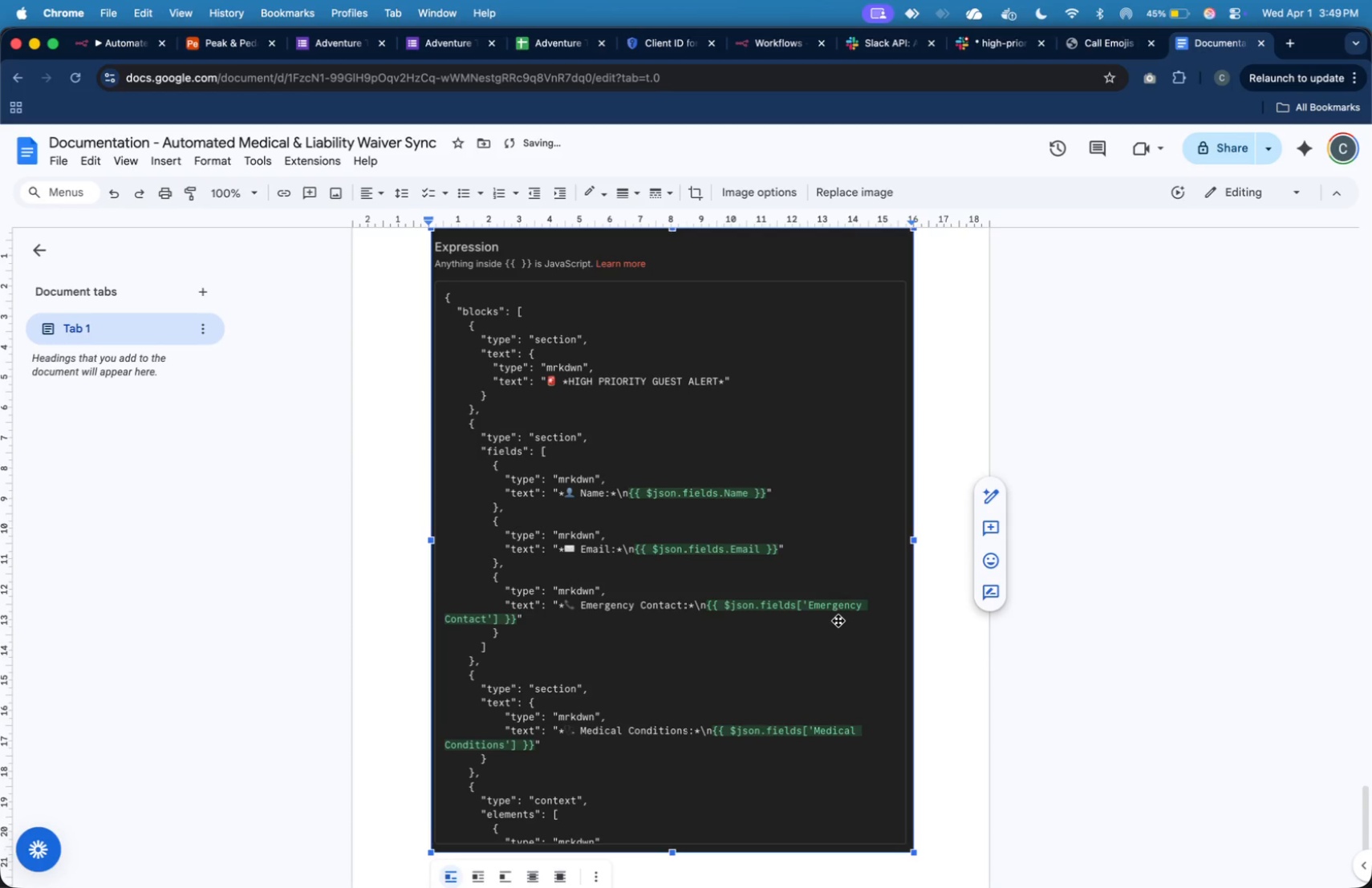 
scroll: coordinate [838, 620], scroll_direction: up, amount: 7.0
 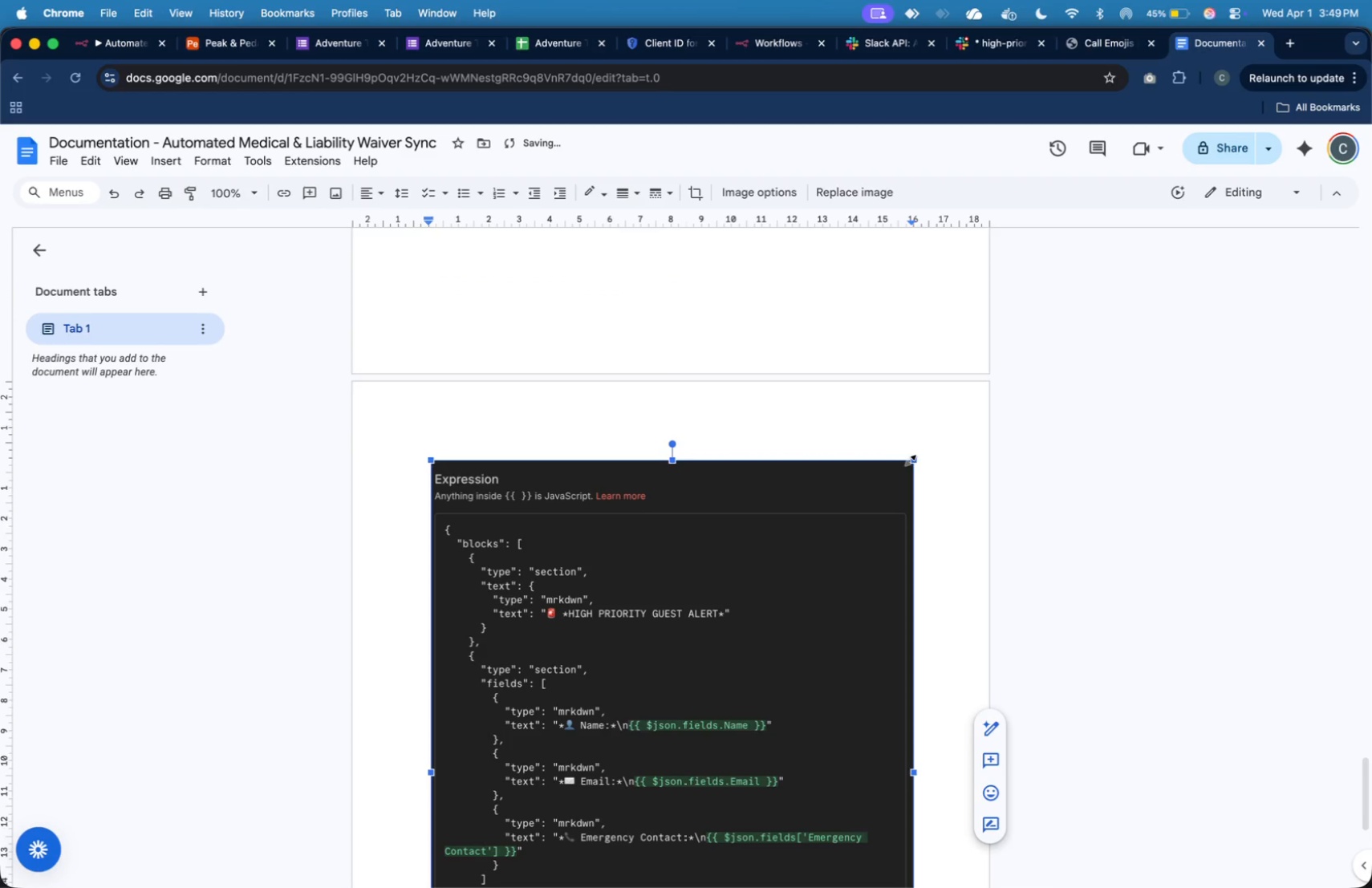 
left_click_drag(start_coordinate=[911, 460], to_coordinate=[553, 744])
 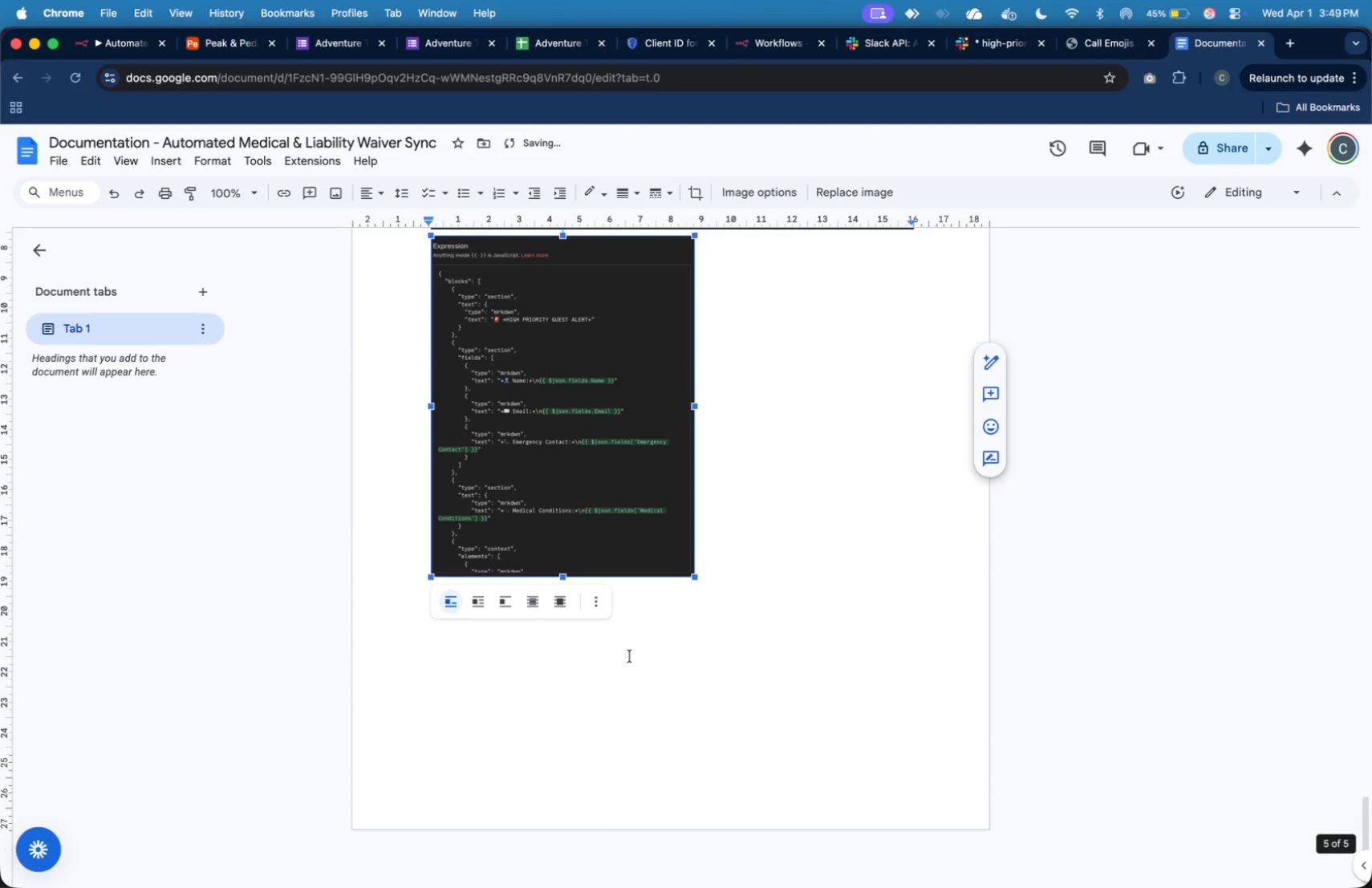 
scroll: coordinate [630, 656], scroll_direction: up, amount: 4.0
 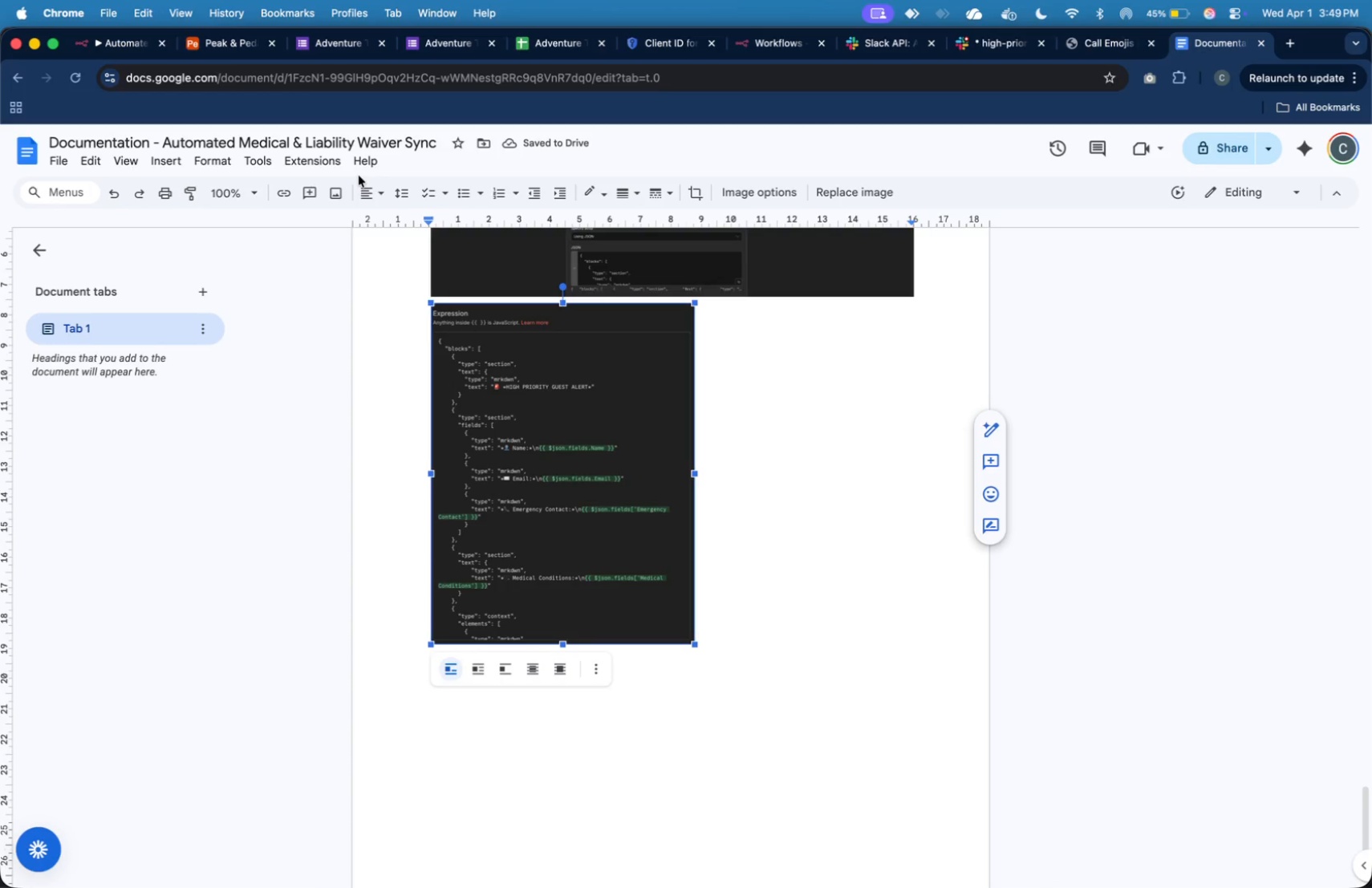 
left_click([124, 46])
 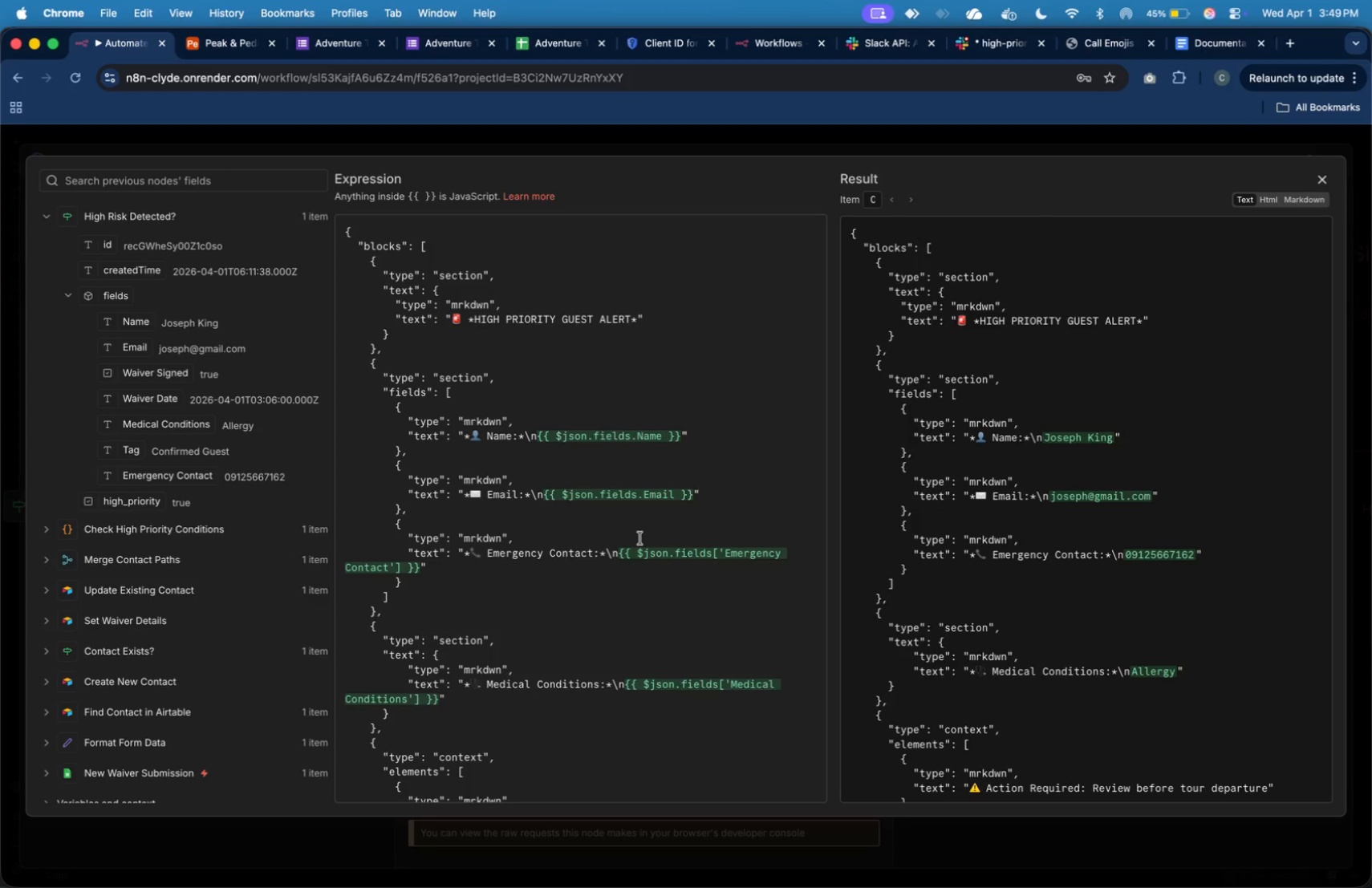 
scroll: coordinate [634, 533], scroll_direction: down, amount: 15.0
 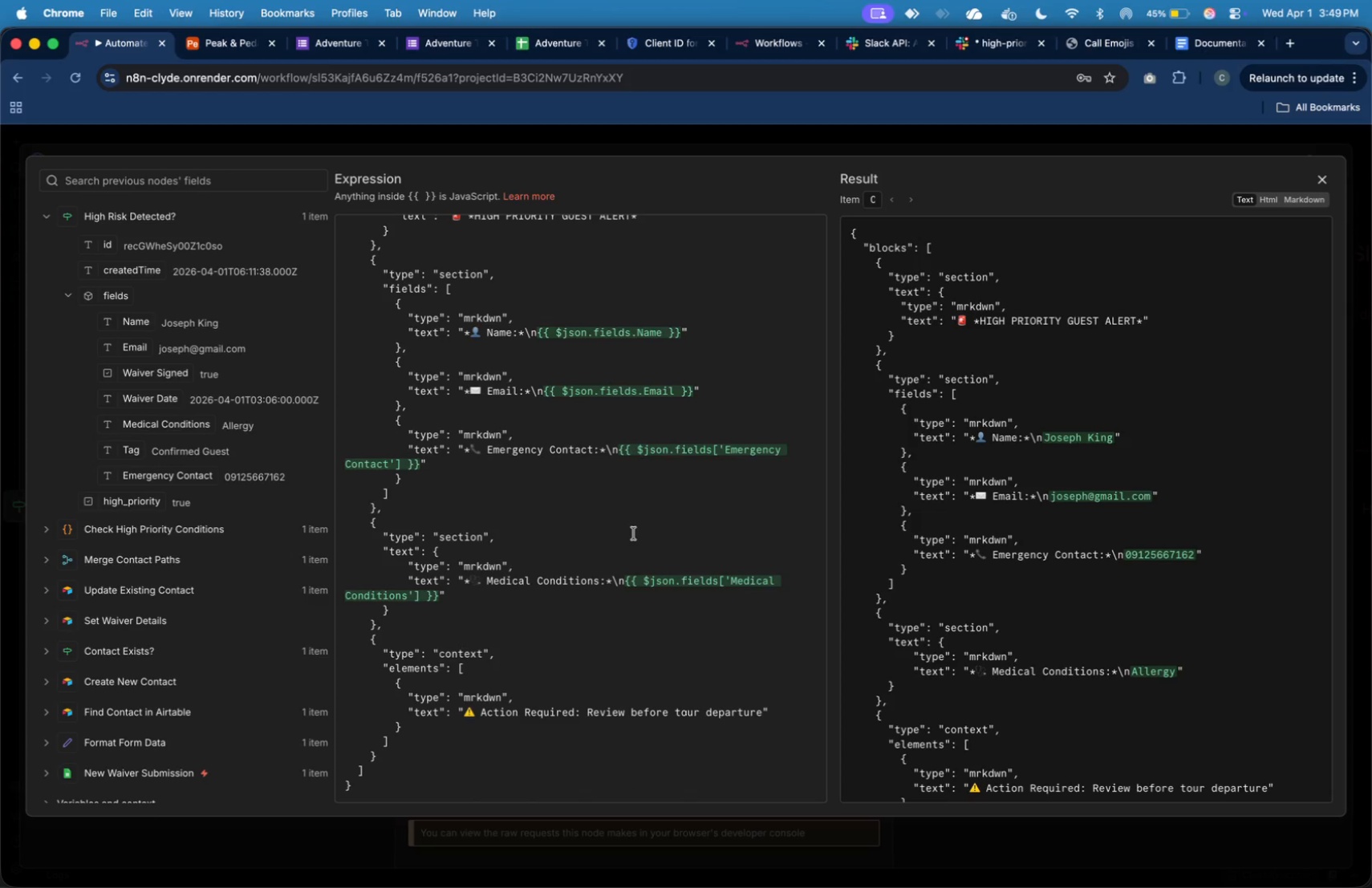 
key(Meta+Shift+4)
 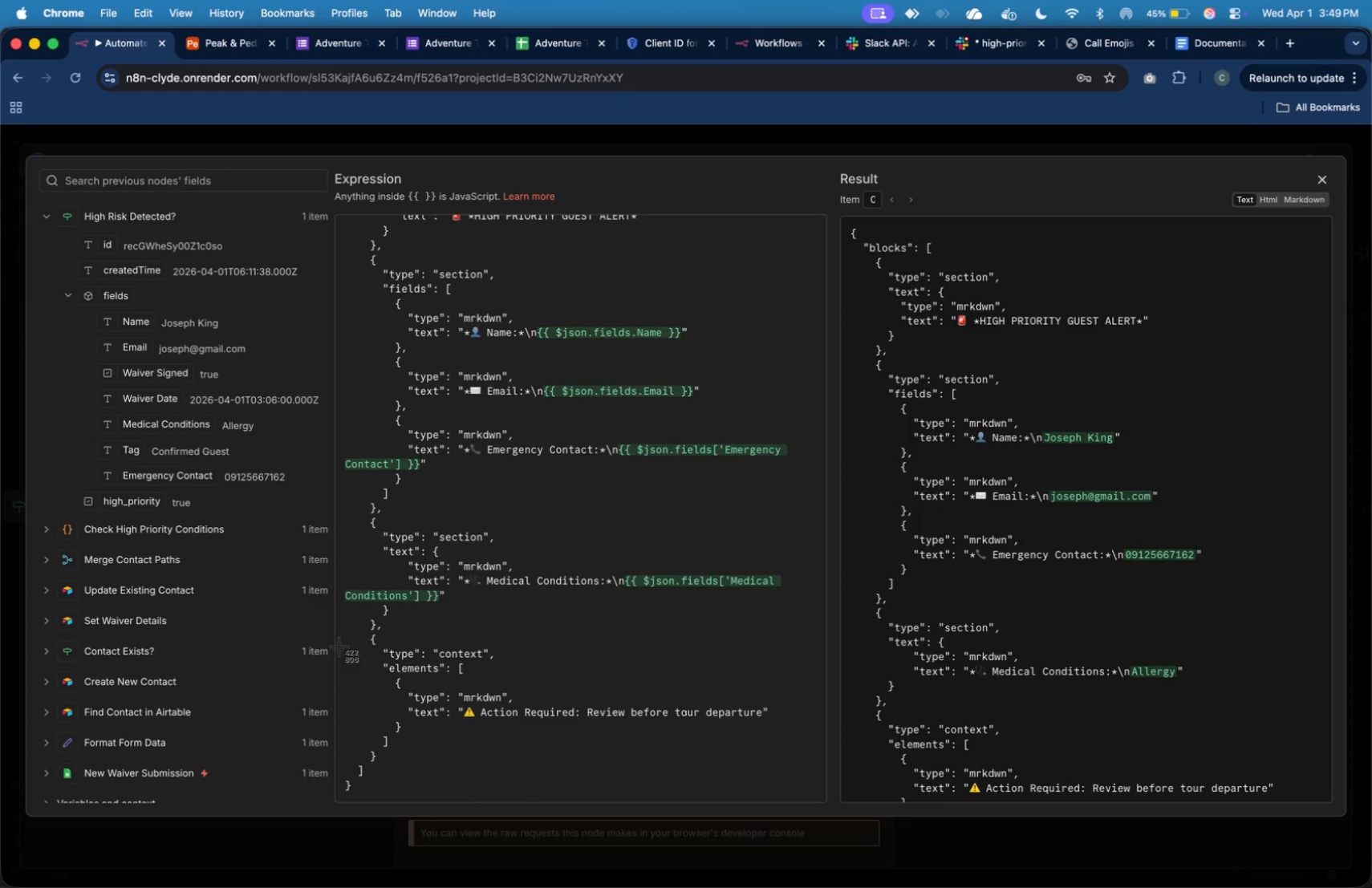 
left_click_drag(start_coordinate=[332, 647], to_coordinate=[778, 803])
 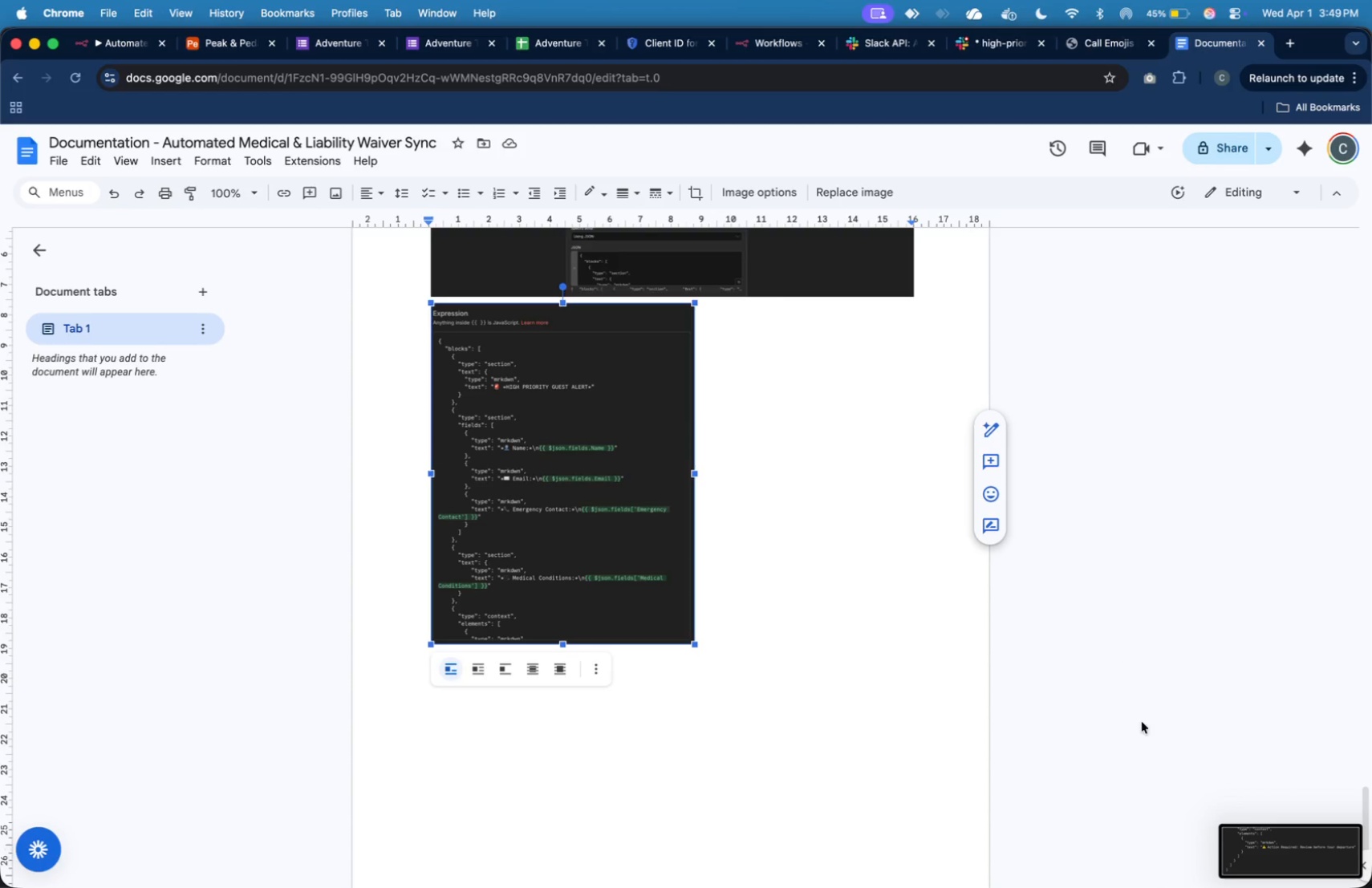 
left_click_drag(start_coordinate=[1255, 854], to_coordinate=[869, 552])
 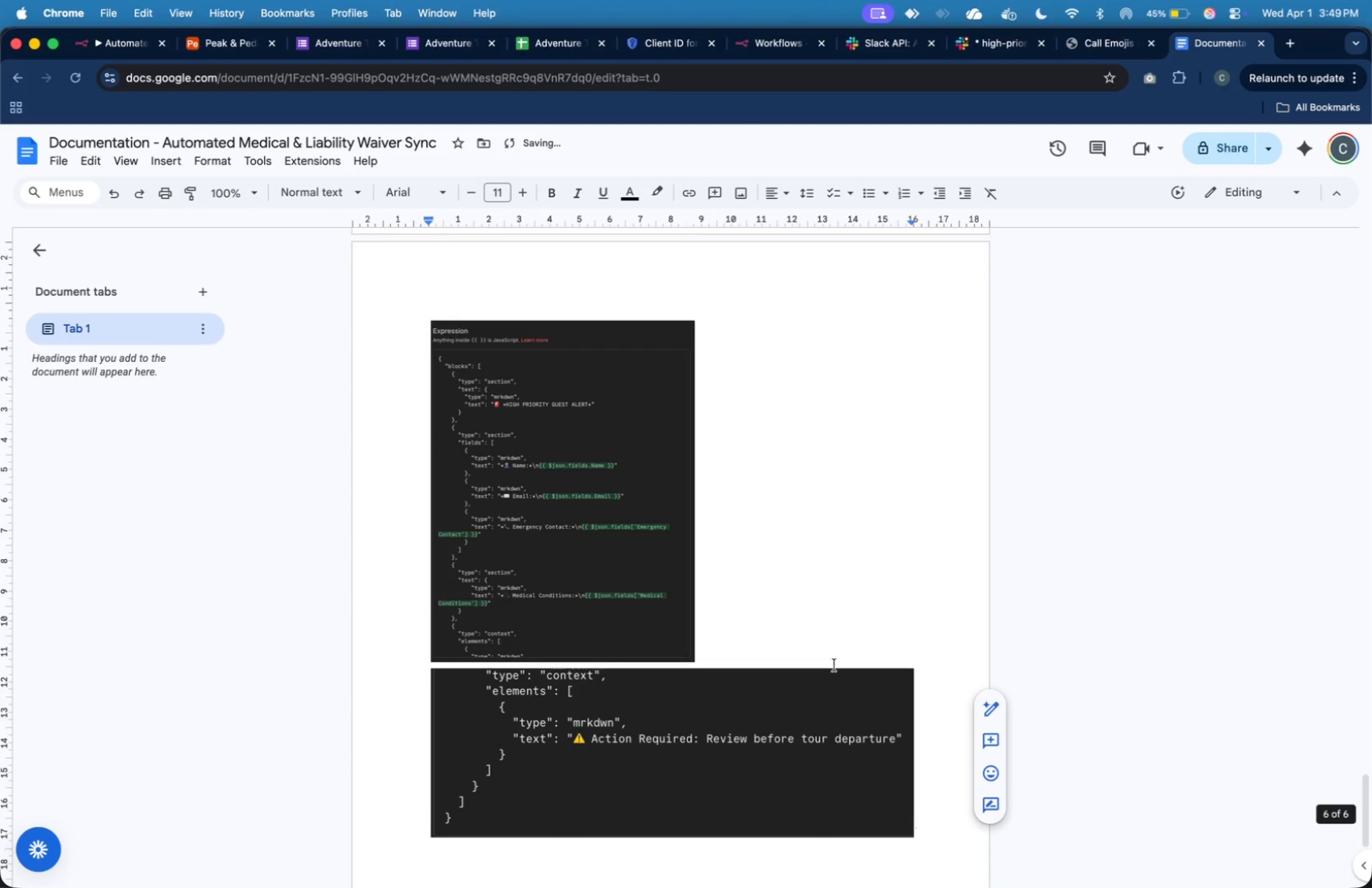 
left_click([850, 698])
 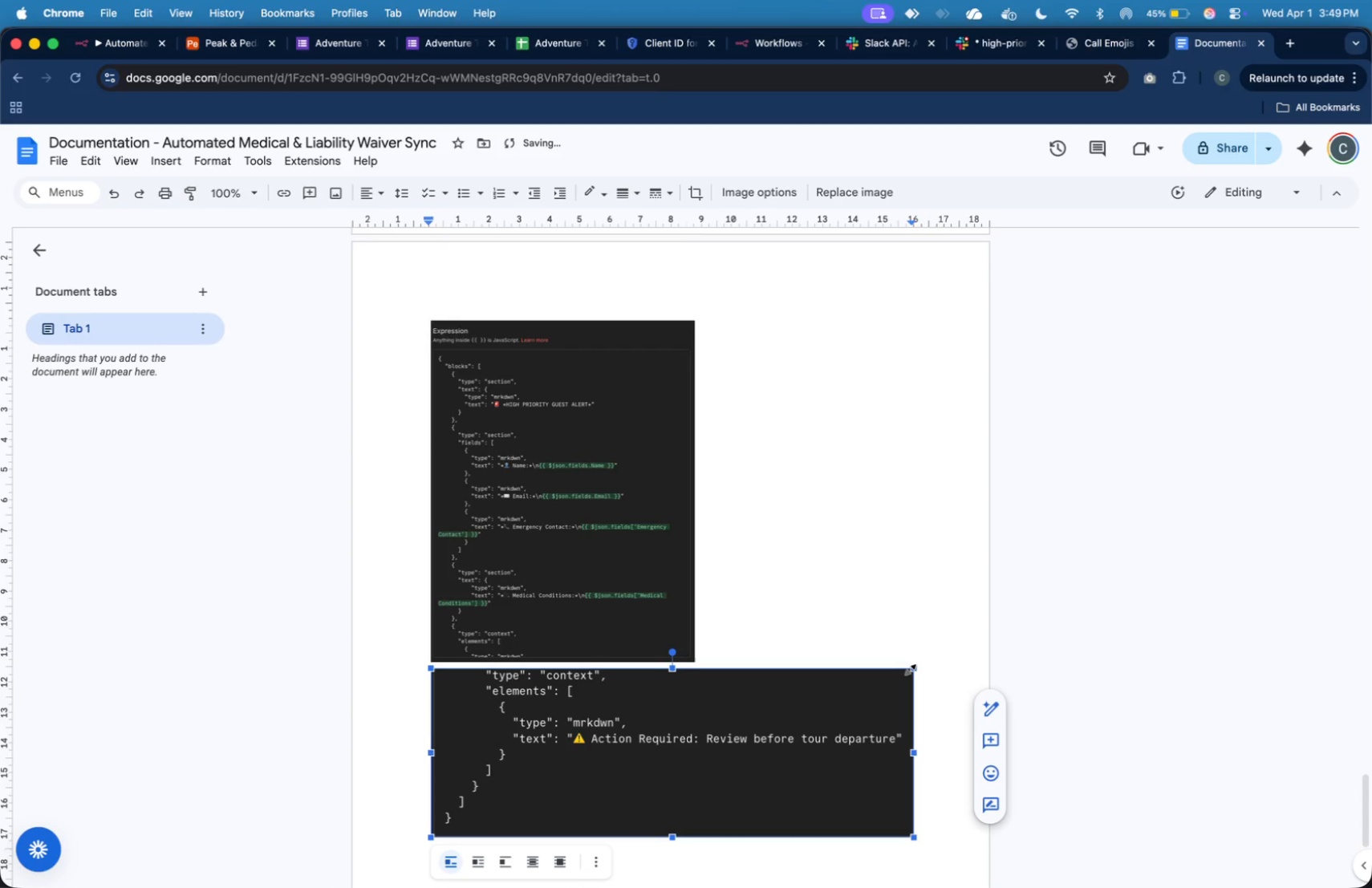 
left_click_drag(start_coordinate=[911, 668], to_coordinate=[607, 745])
 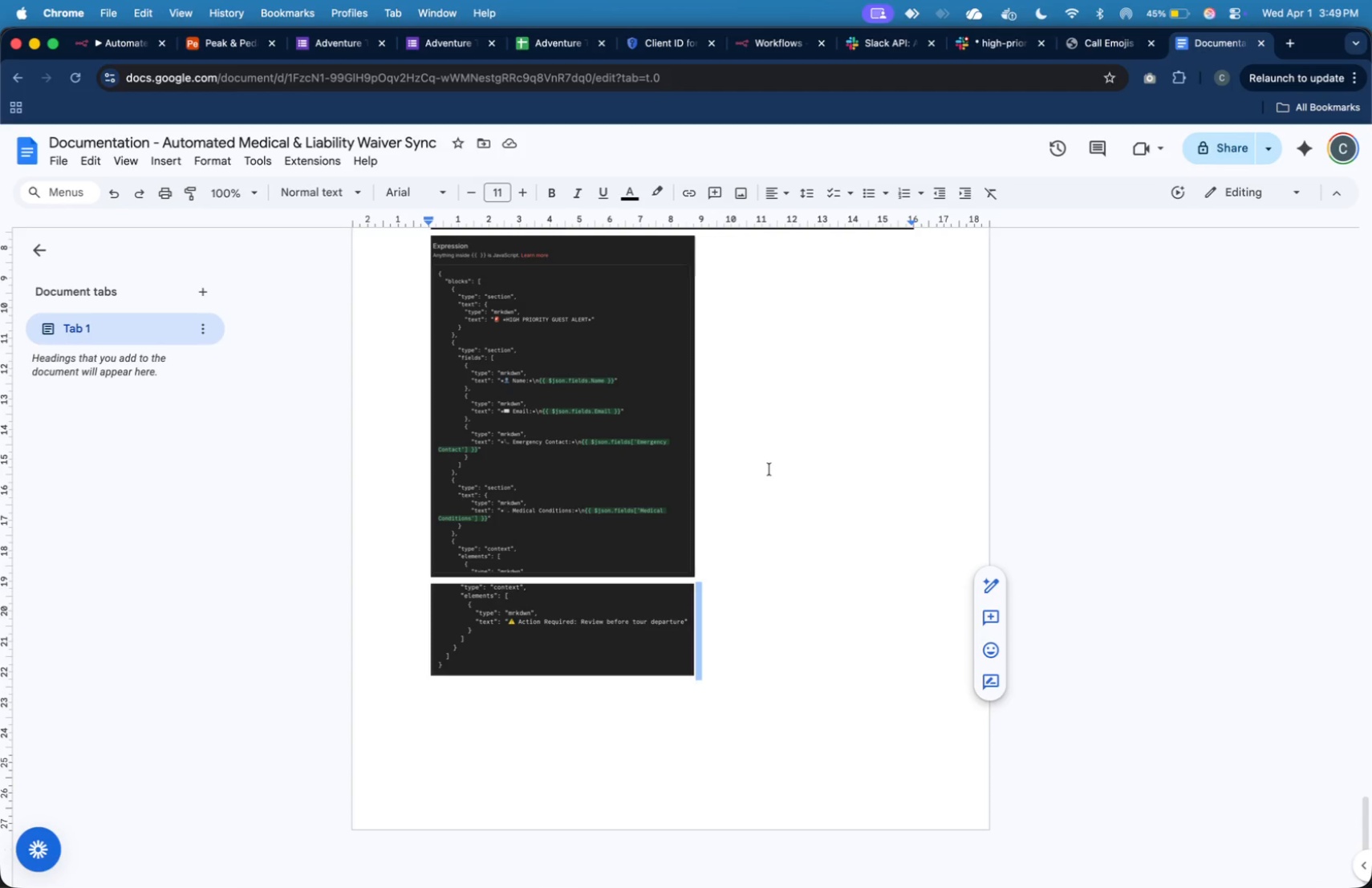 
wait(7.72)
 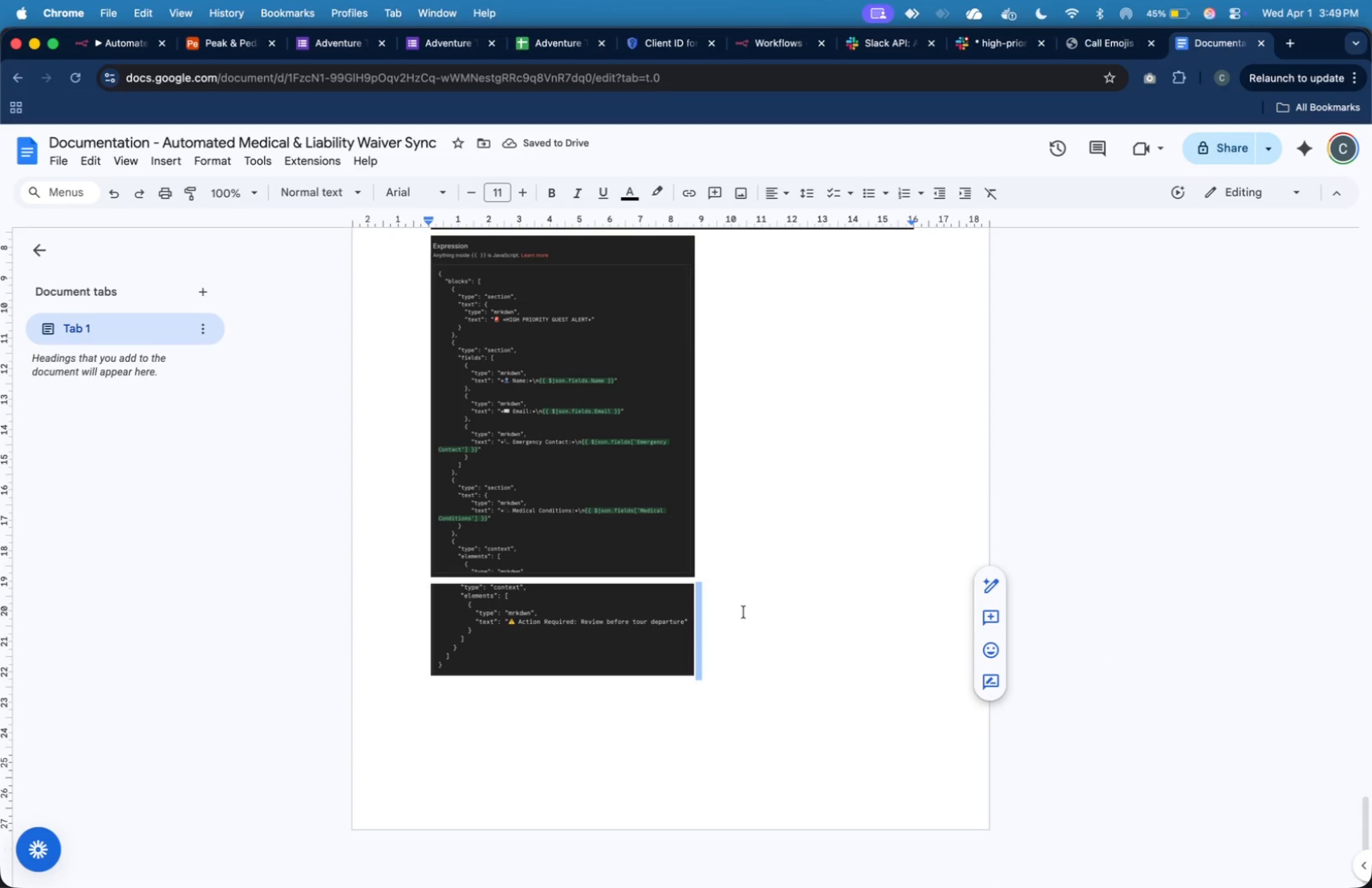 
left_click([600, 598])
 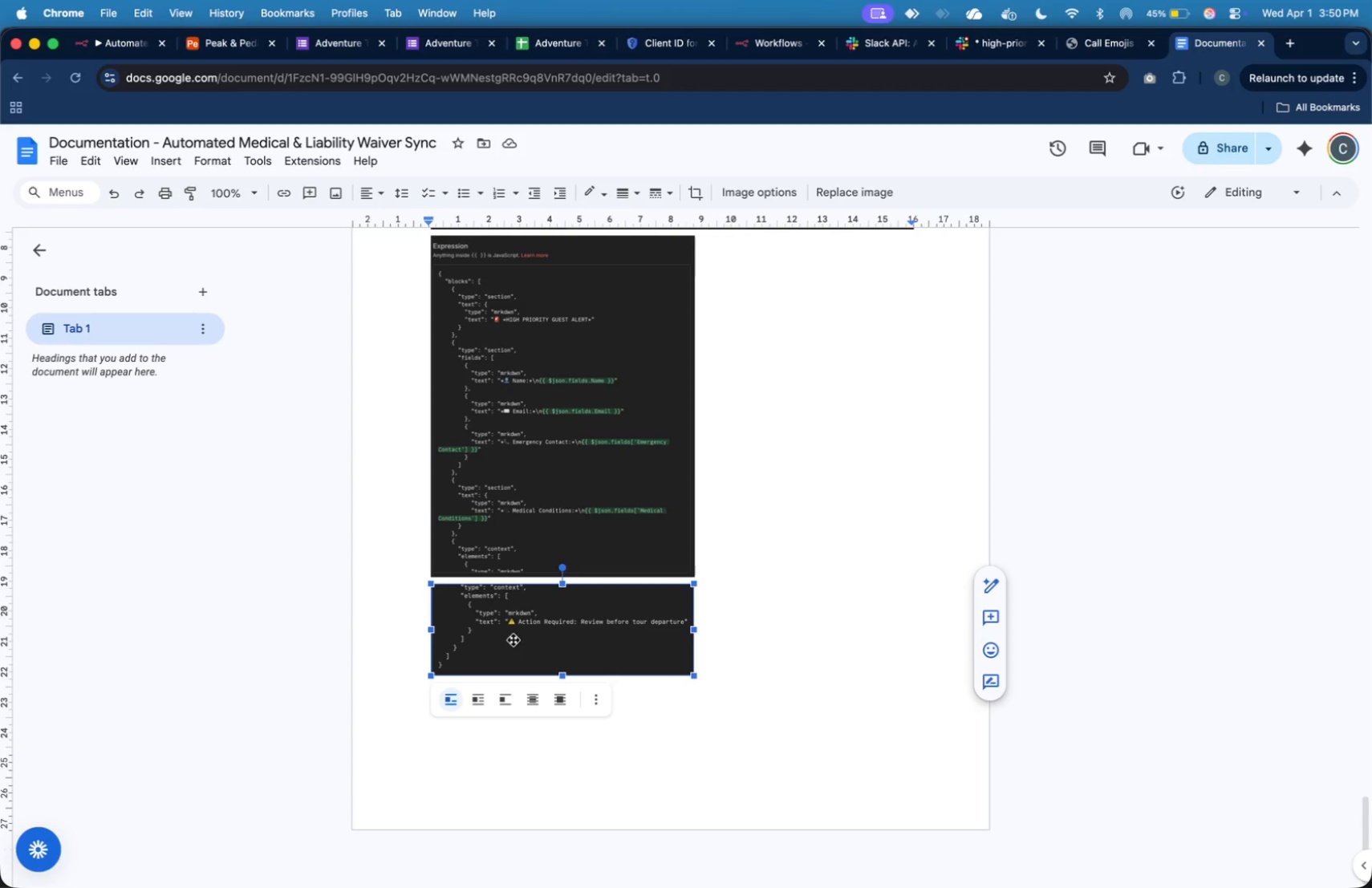 
right_click([533, 618])
 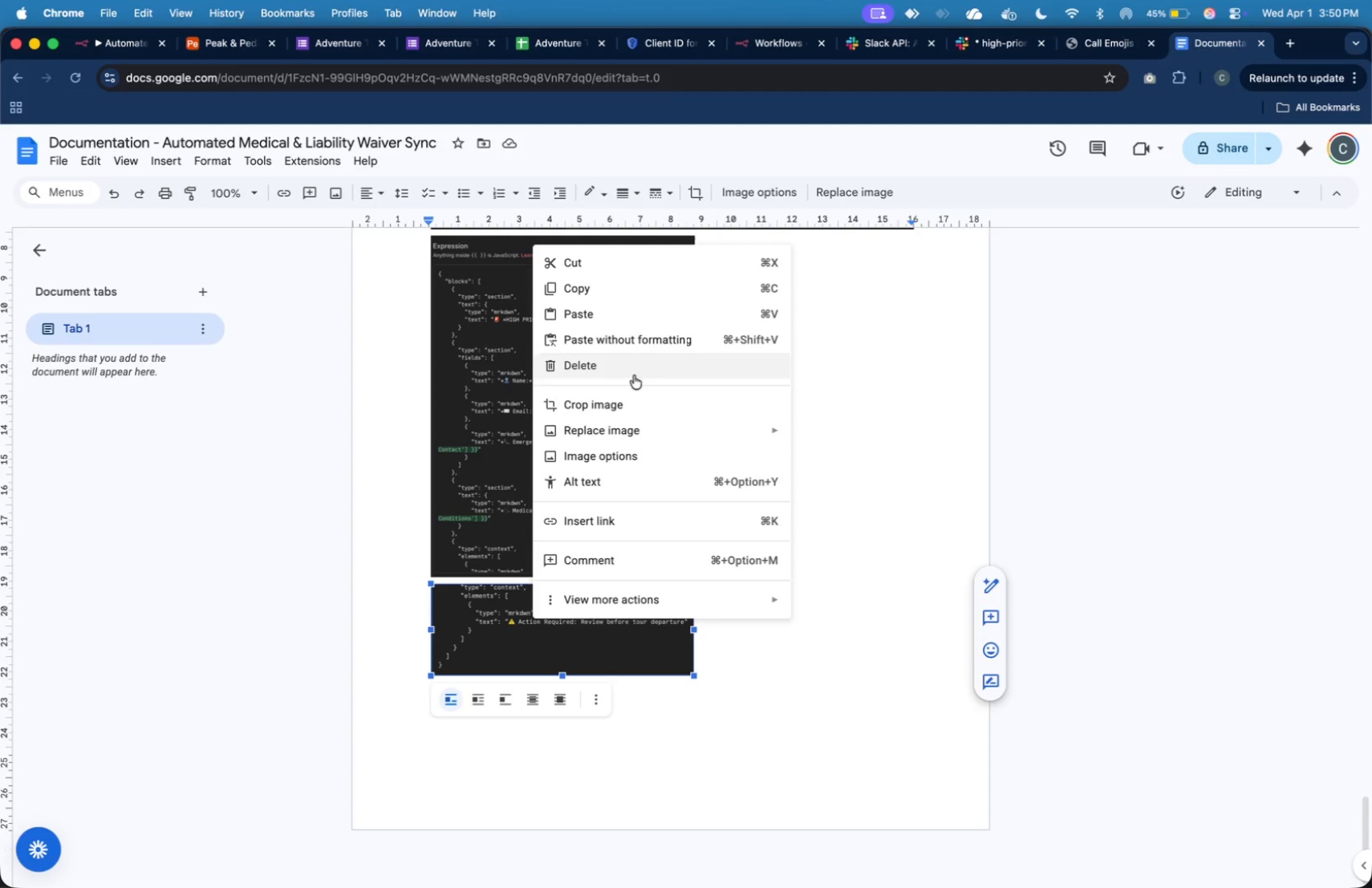 
left_click([639, 399])
 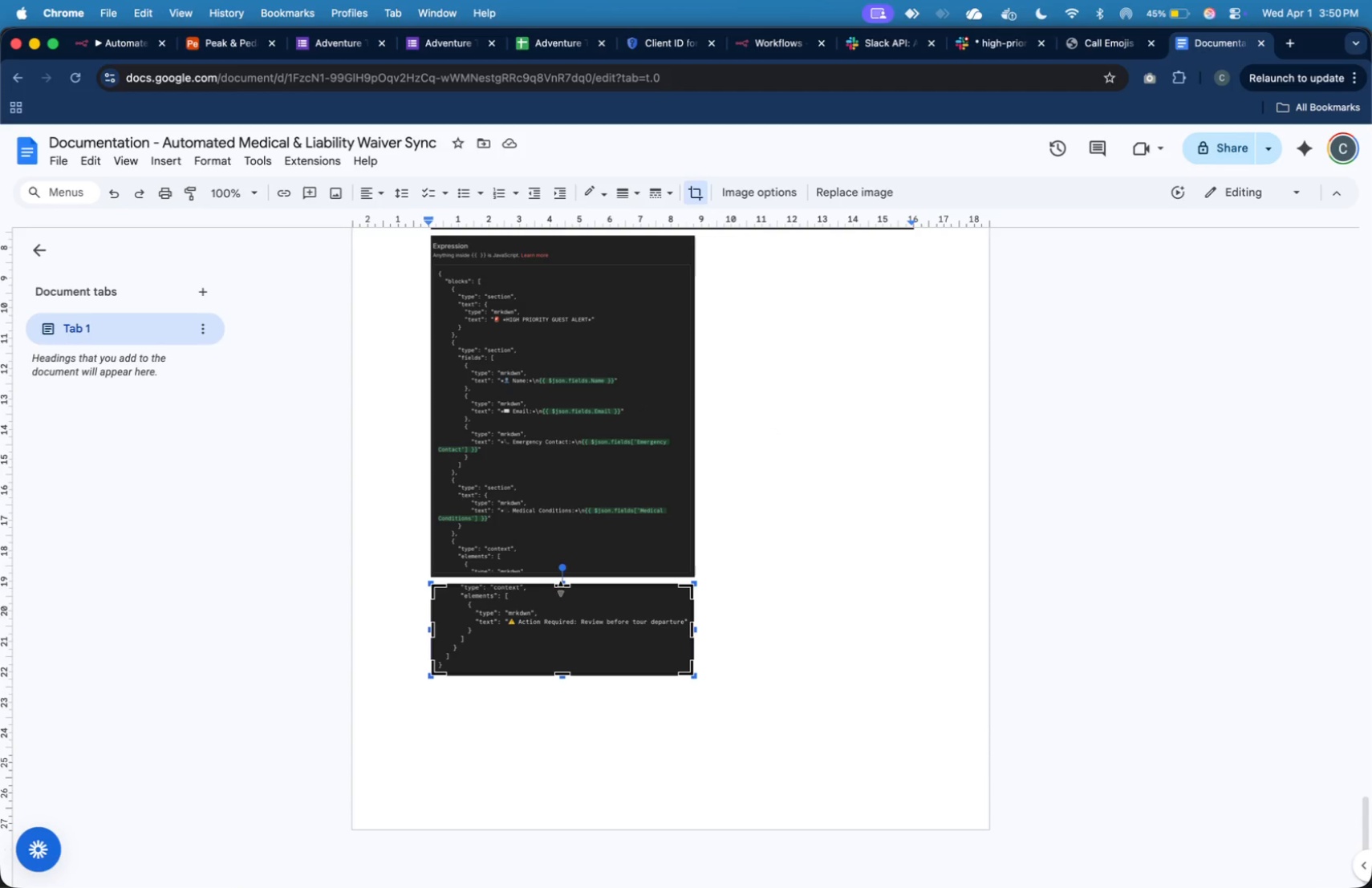 
left_click_drag(start_coordinate=[562, 586], to_coordinate=[564, 610])
 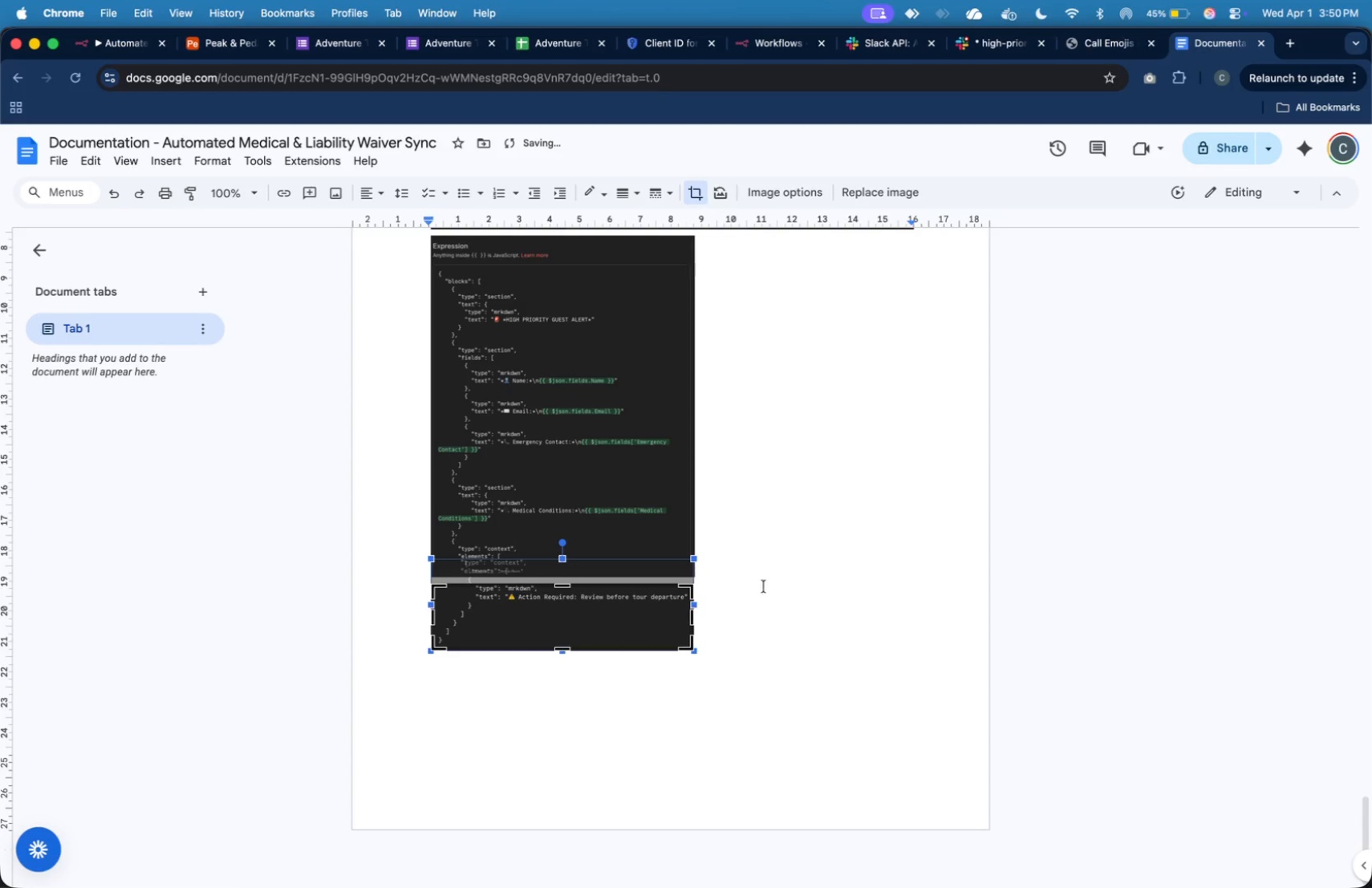 
left_click([775, 585])
 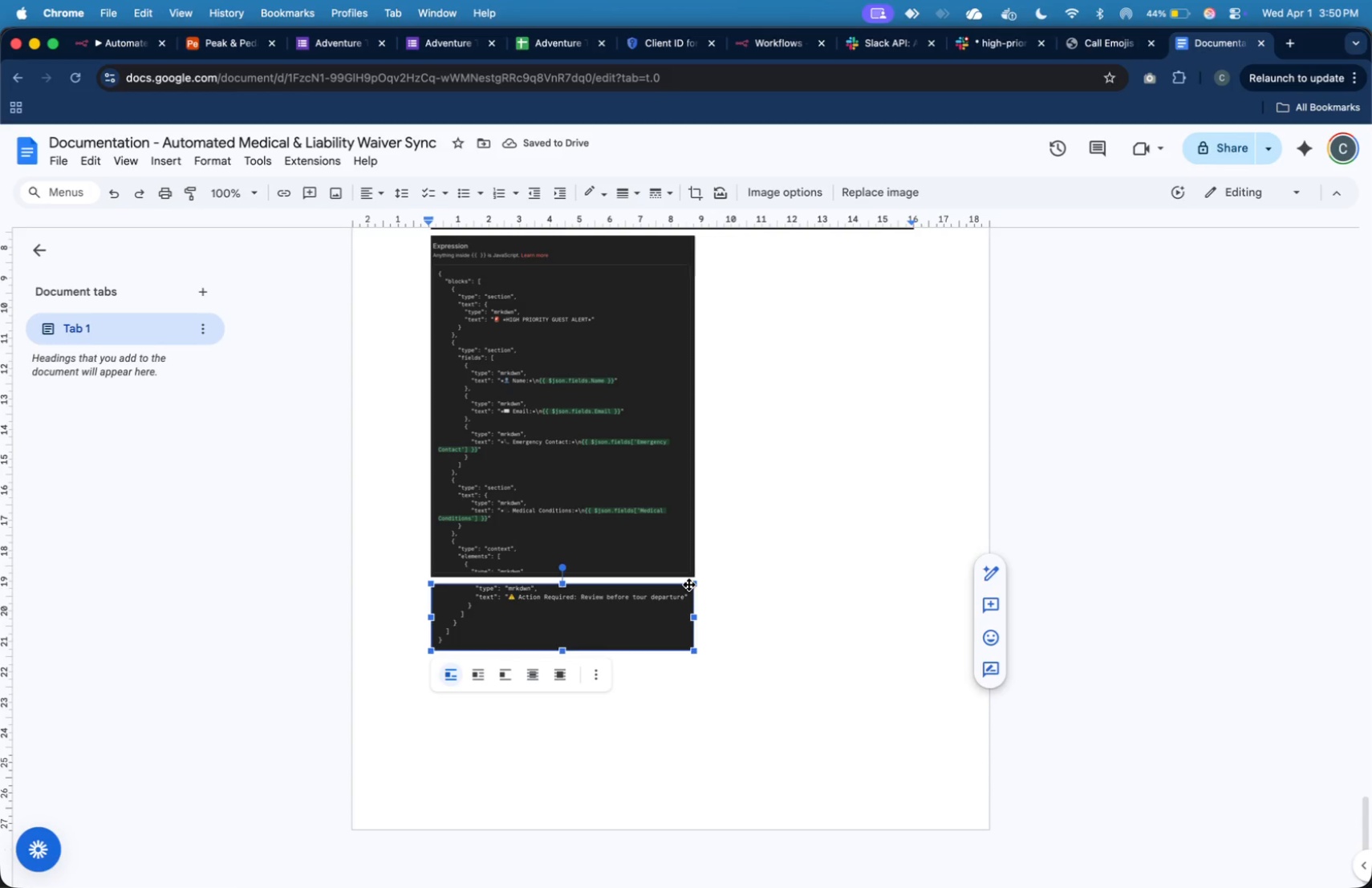 
left_click_drag(start_coordinate=[692, 585], to_coordinate=[635, 592])
 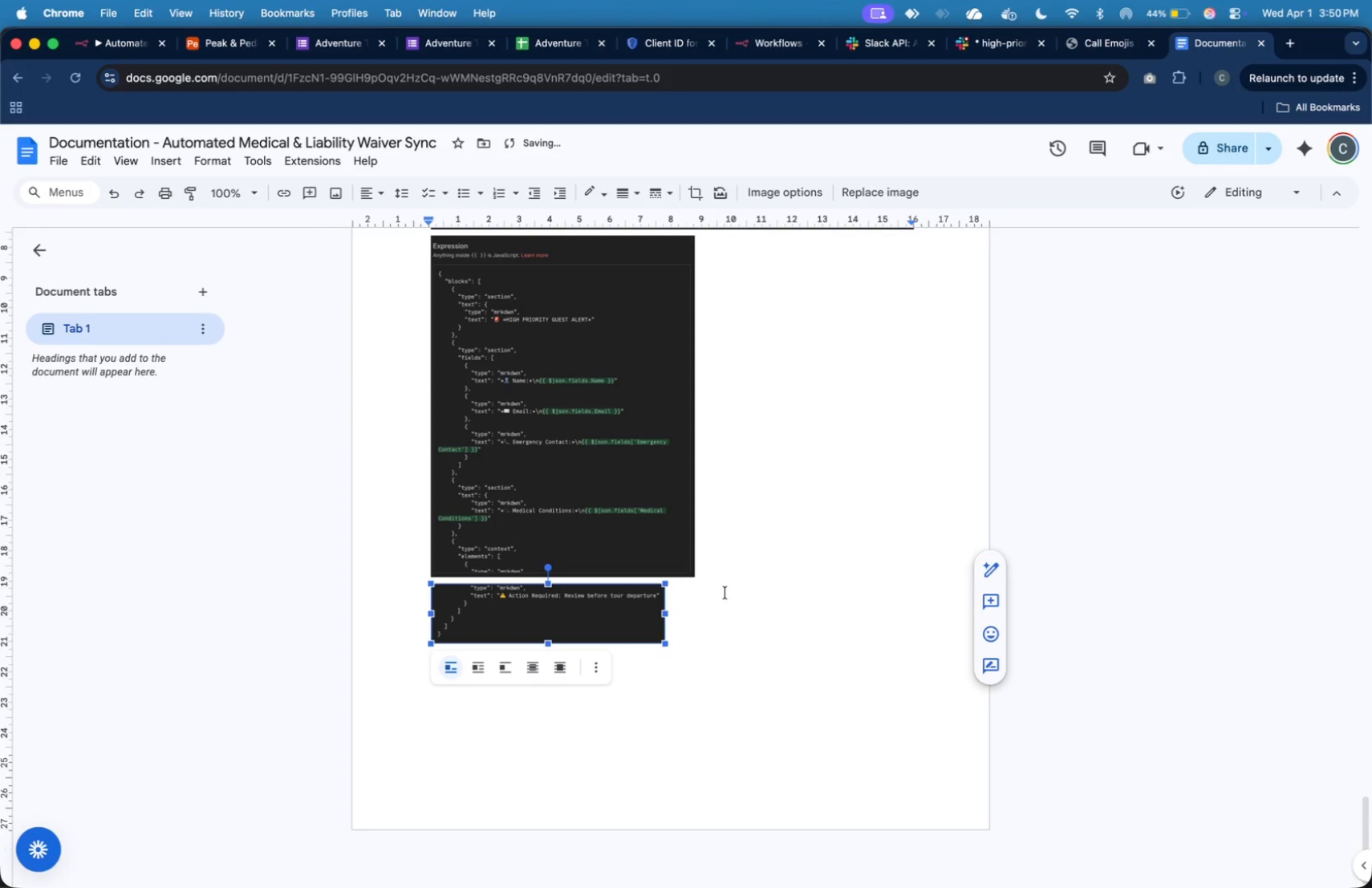 
key(Meta+CommandLeft)
 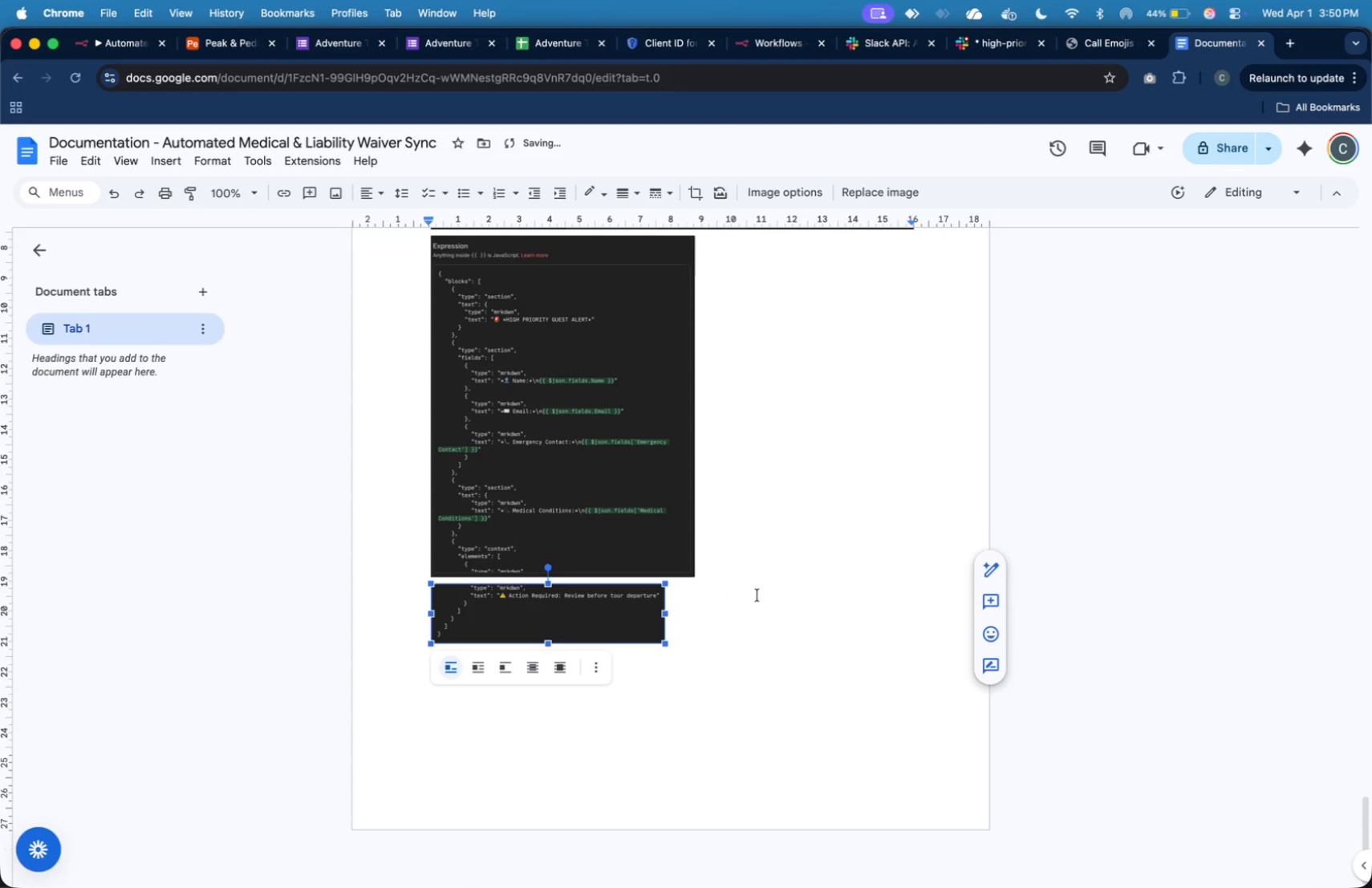 
key(Meta+Z)
 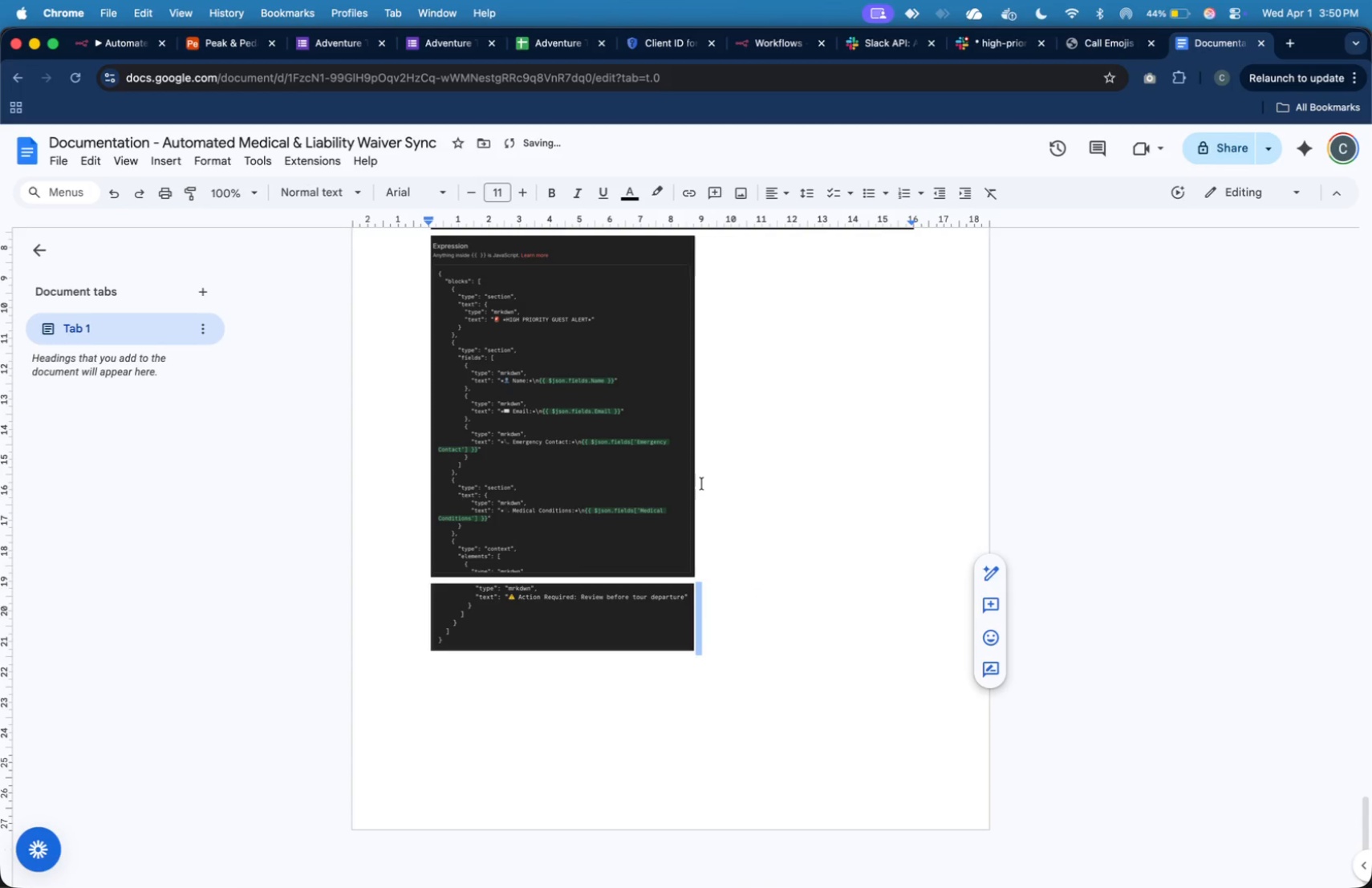 
left_click([663, 556])
 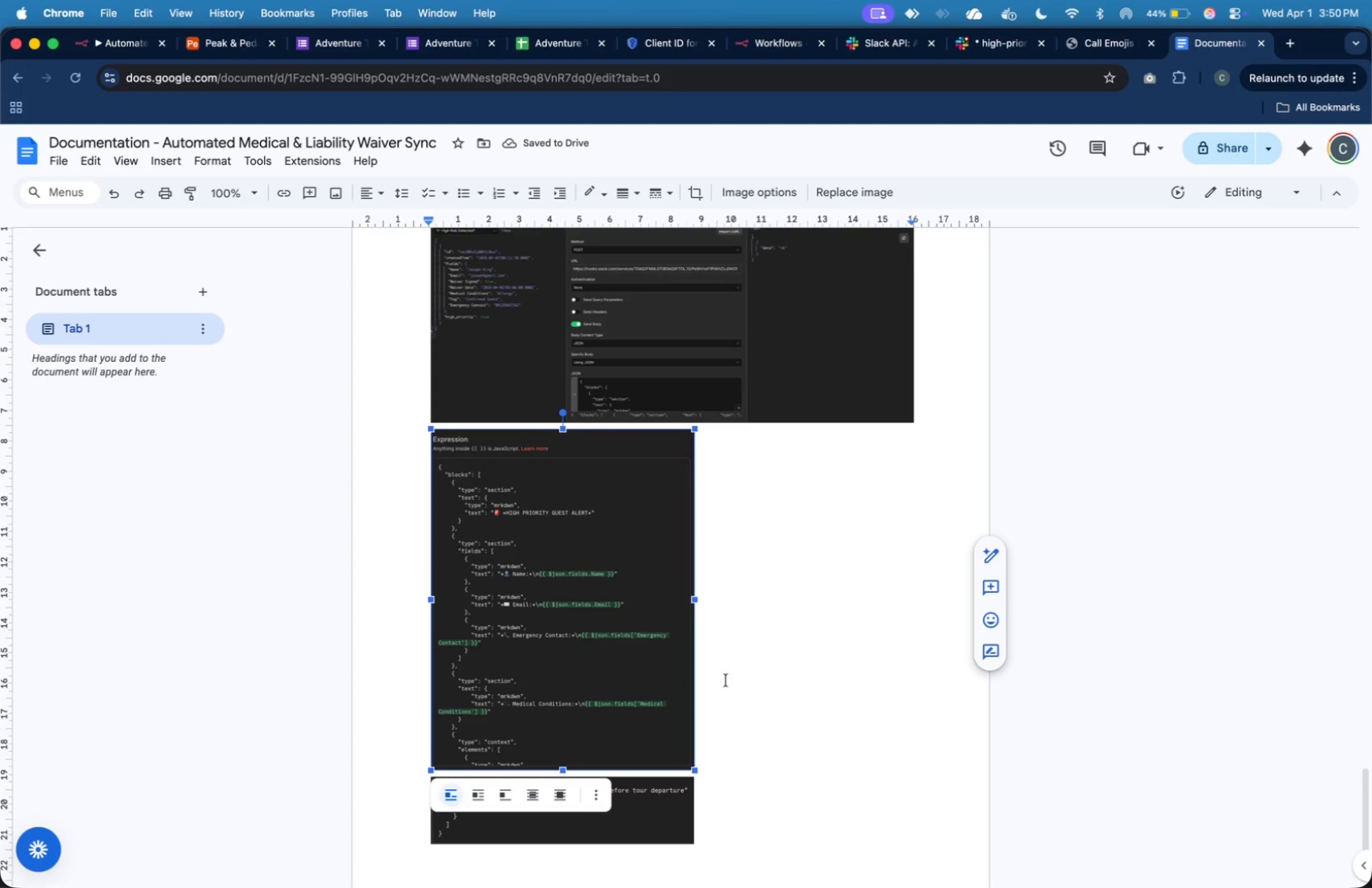 
scroll: coordinate [673, 556], scroll_direction: down, amount: 10.0
 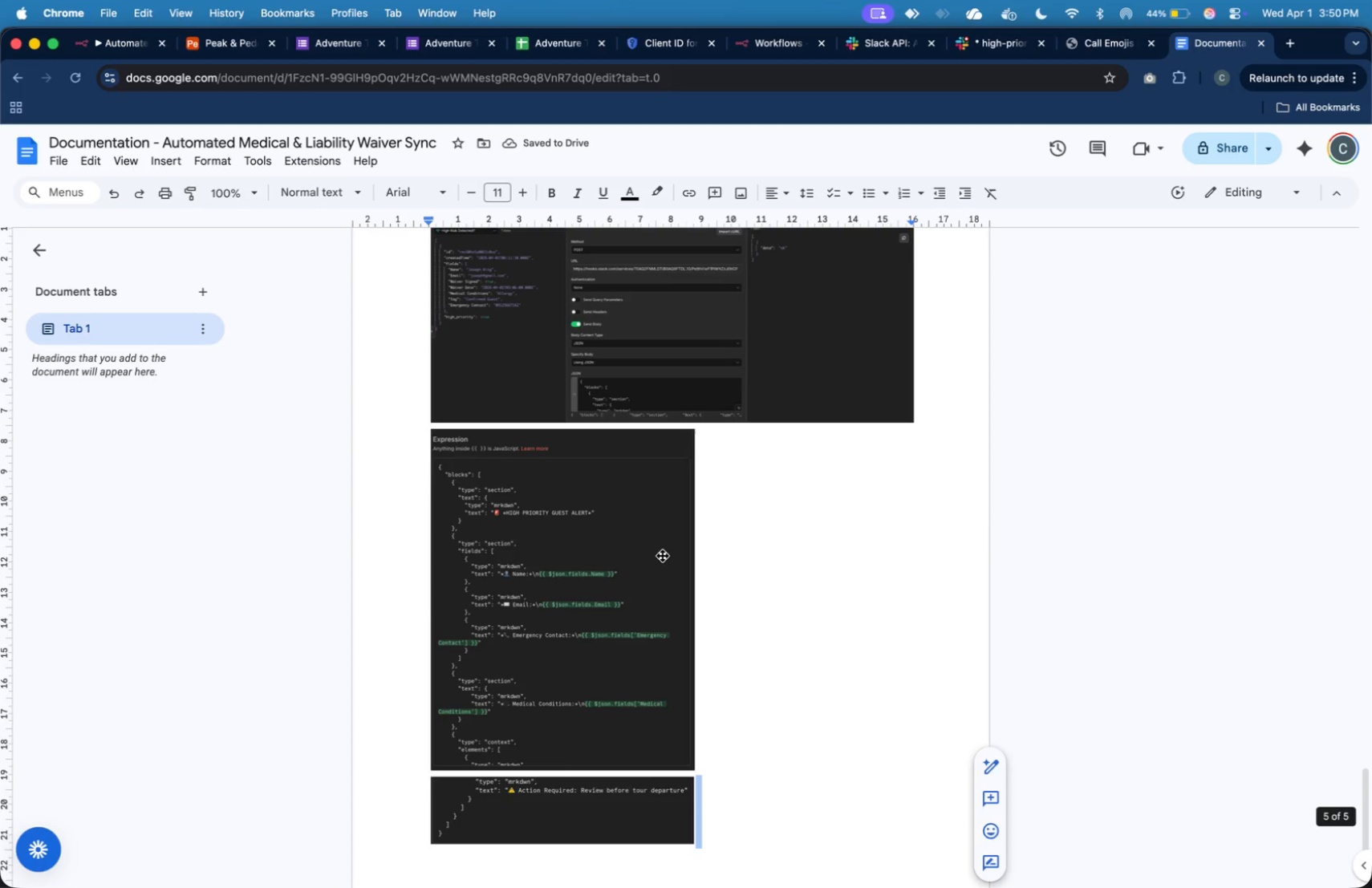 
left_click([725, 726])
 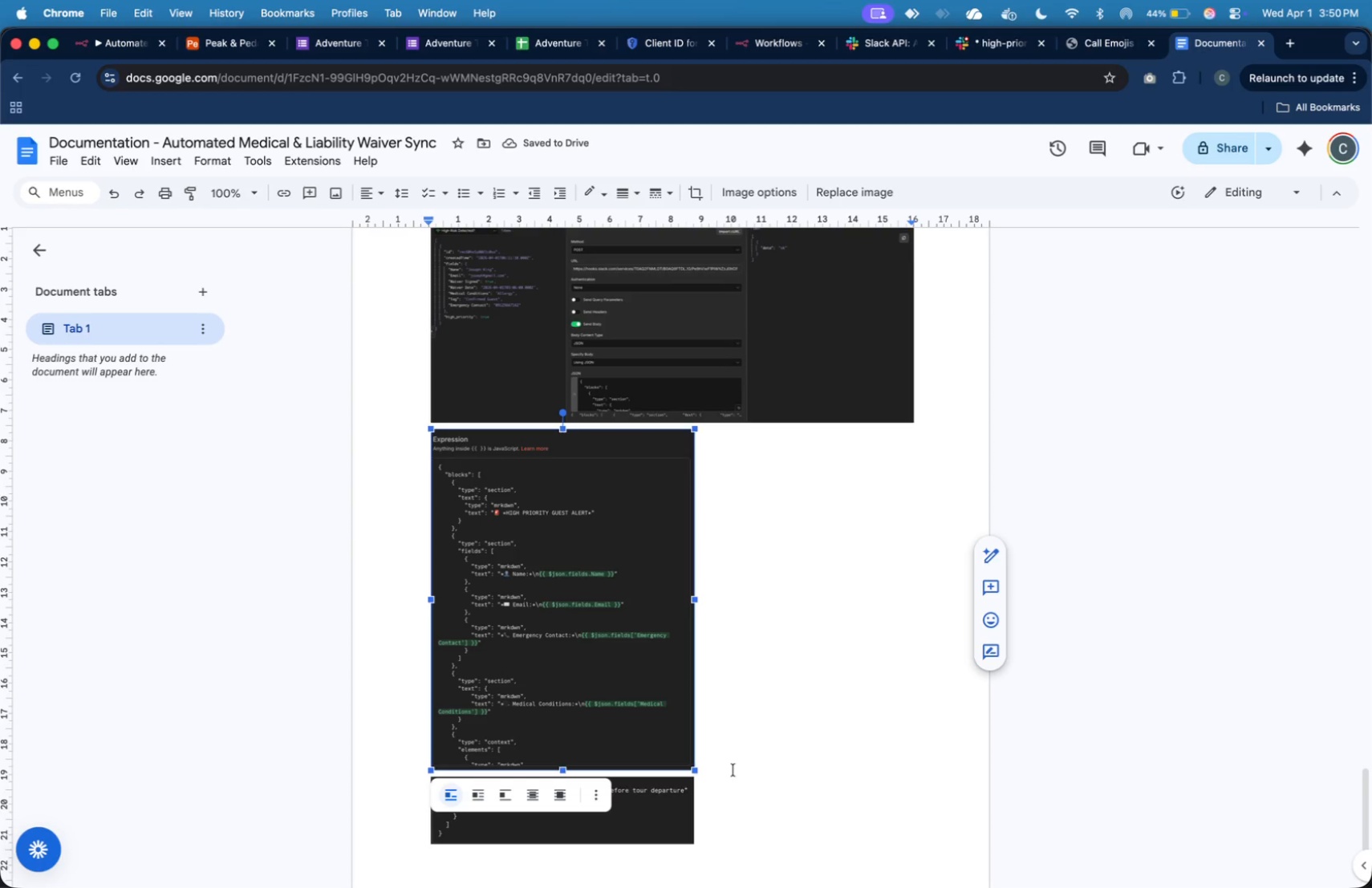 
left_click([735, 777])
 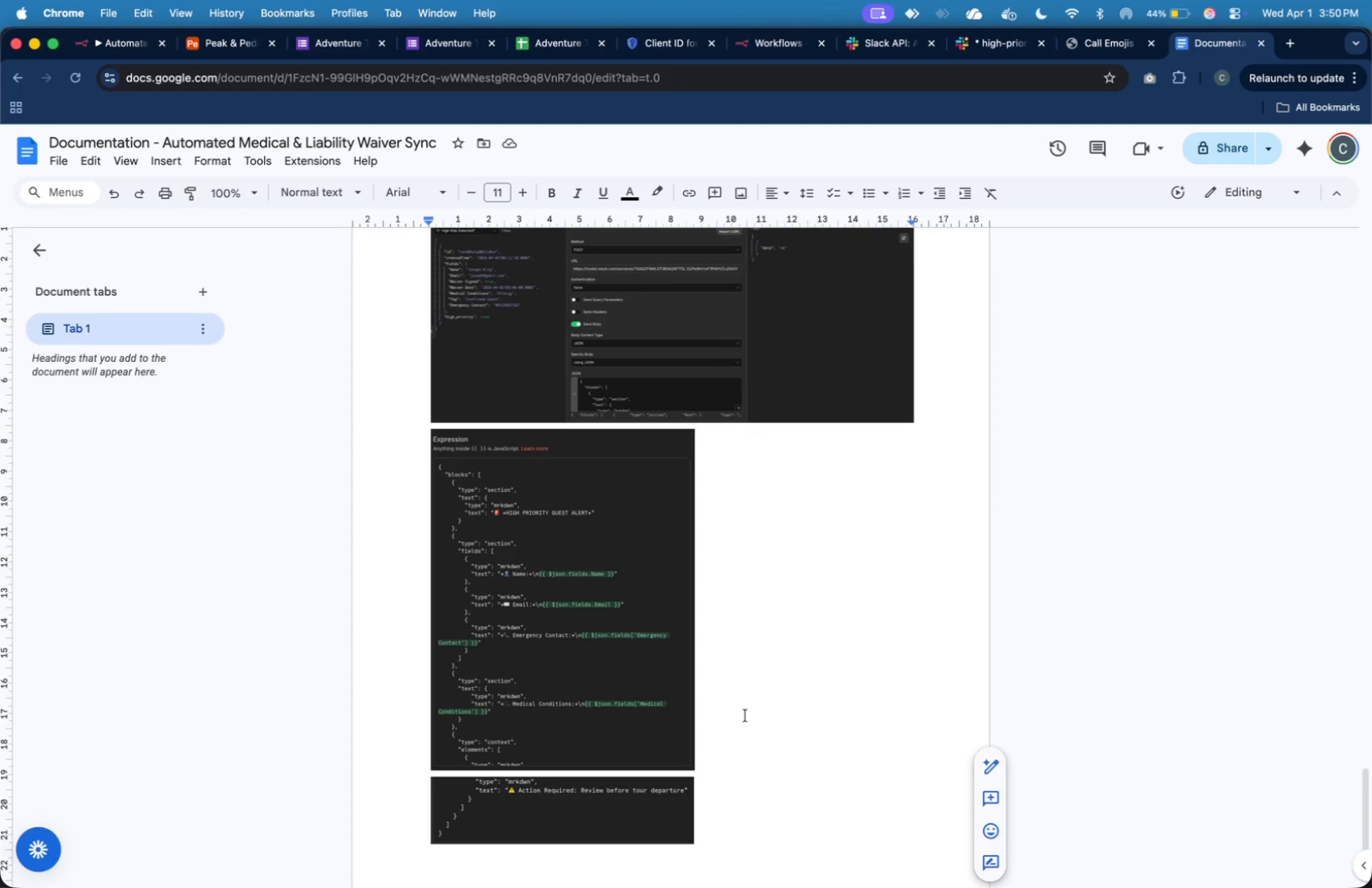 
key(Enter)
 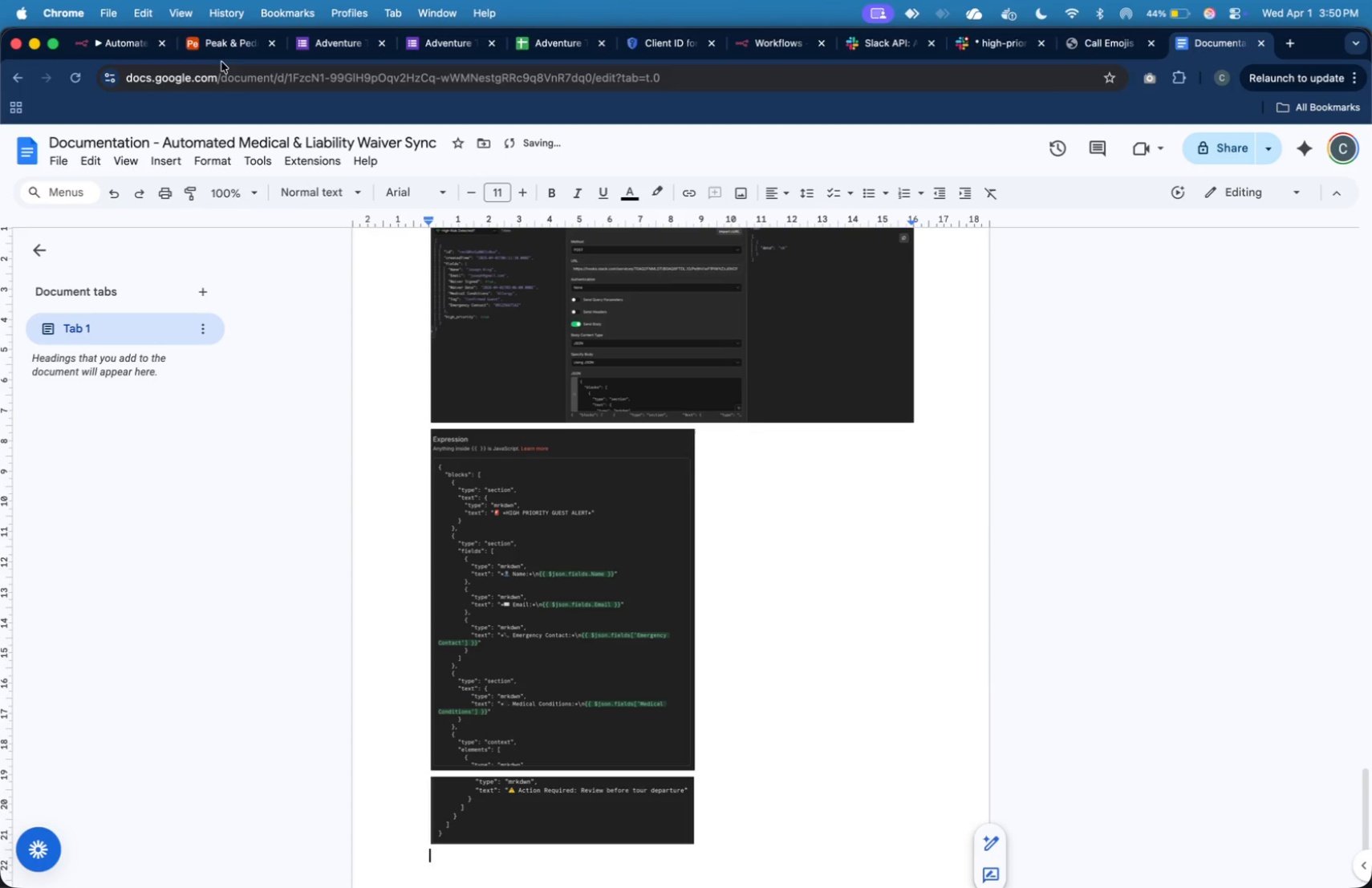 
left_click([140, 32])
 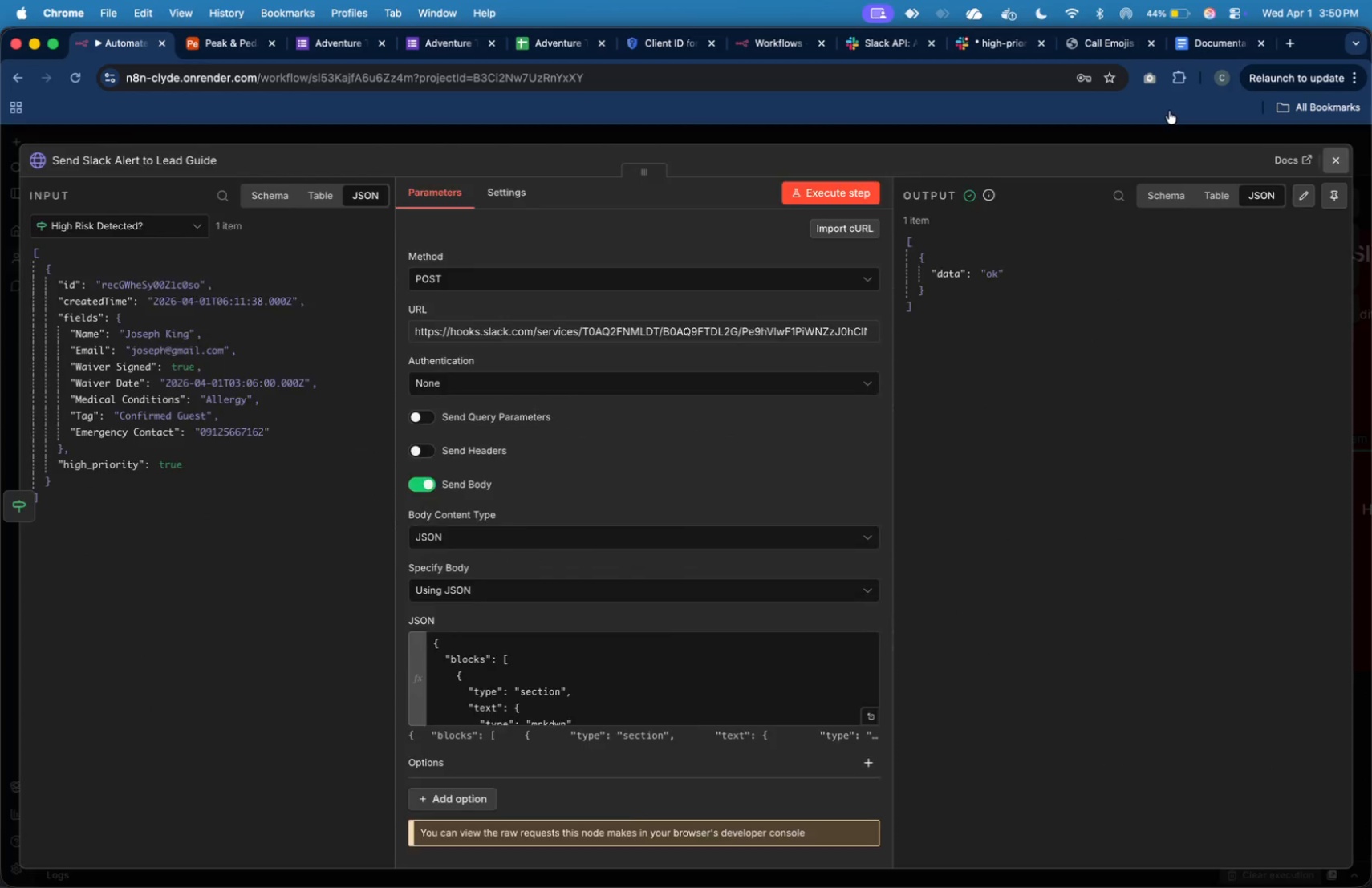 
wait(5.34)
 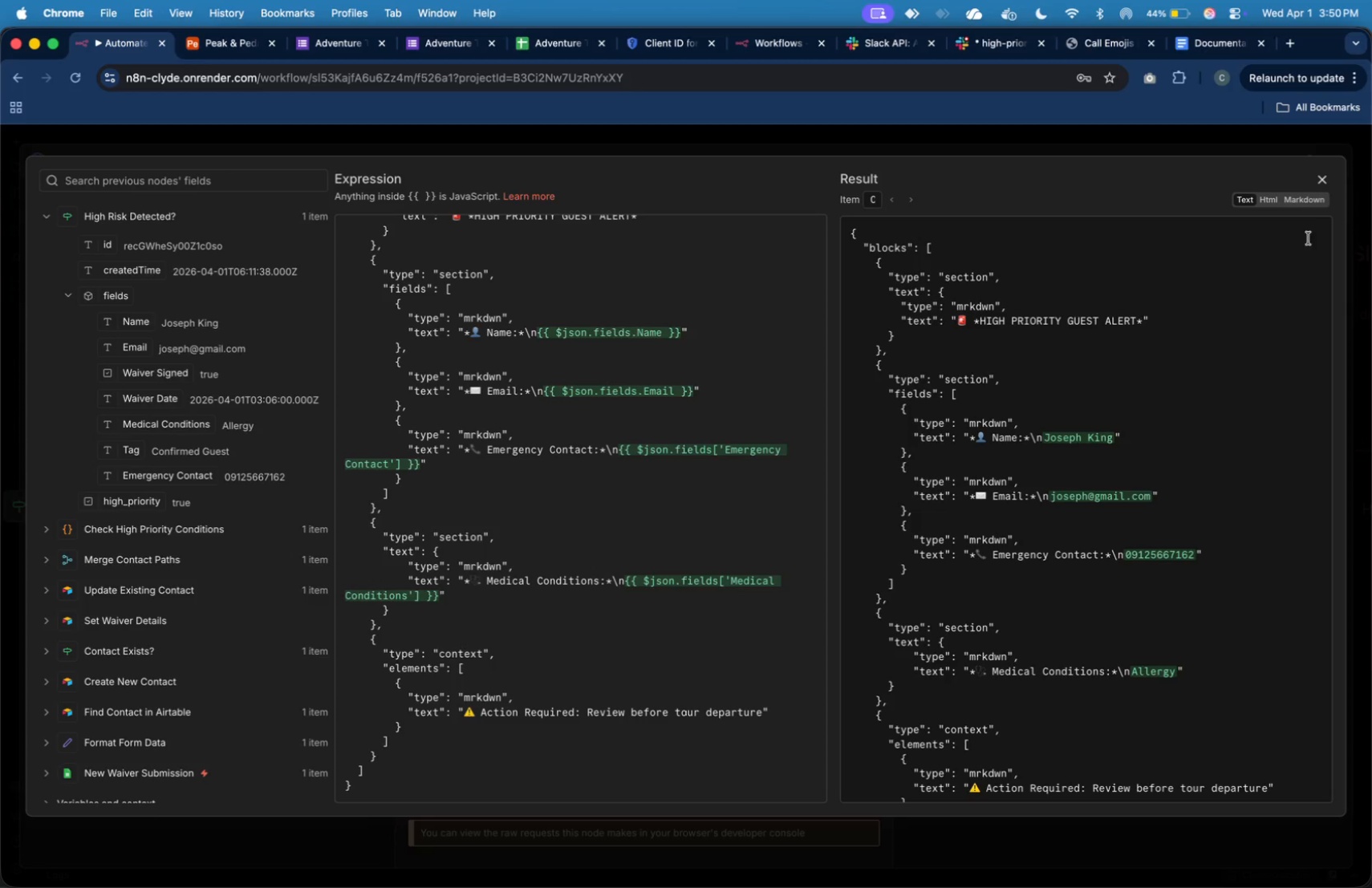 
scroll: coordinate [724, 456], scroll_direction: up, amount: 22.0
 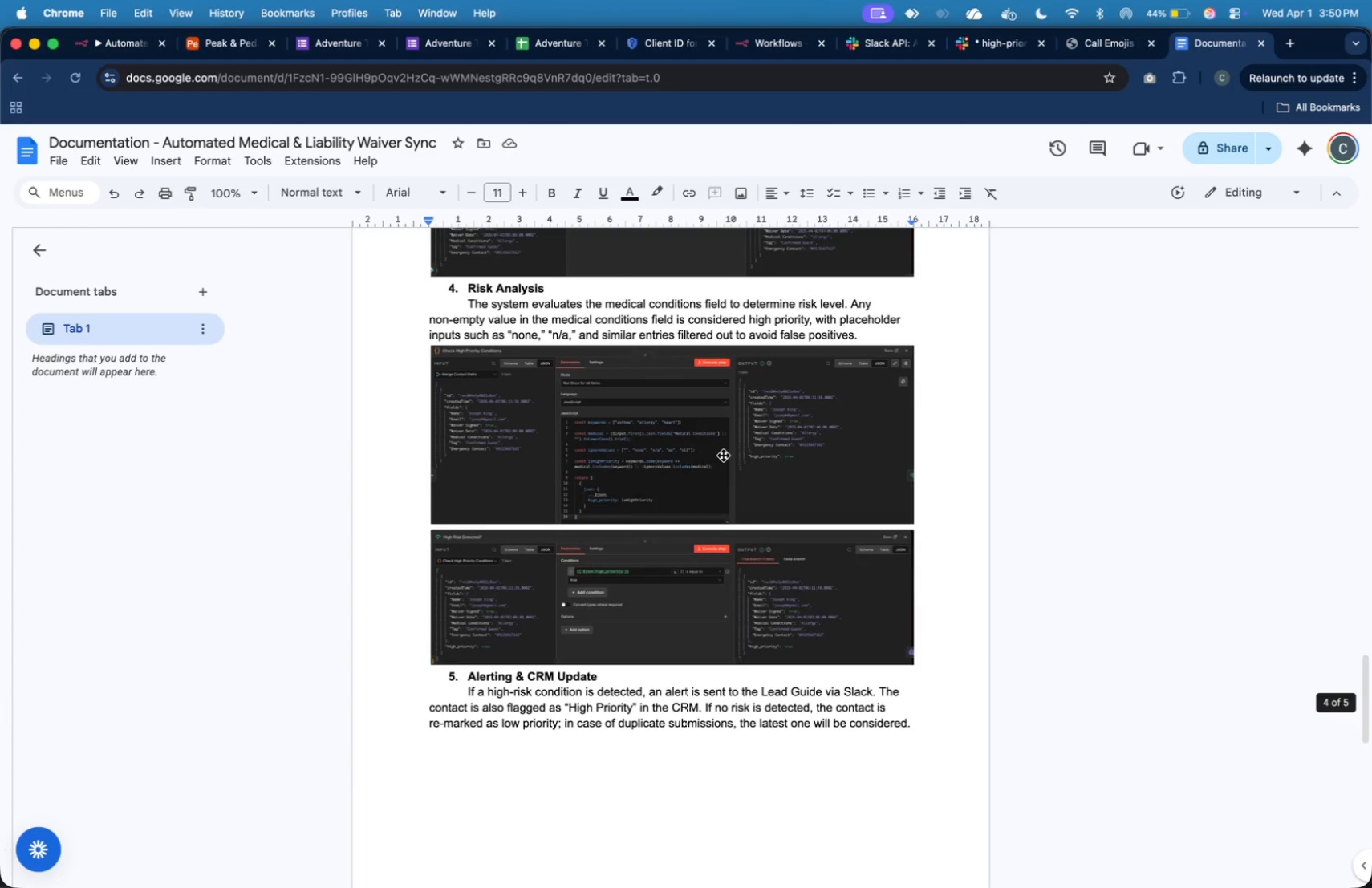 
scroll: coordinate [724, 456], scroll_direction: down, amount: 23.0
 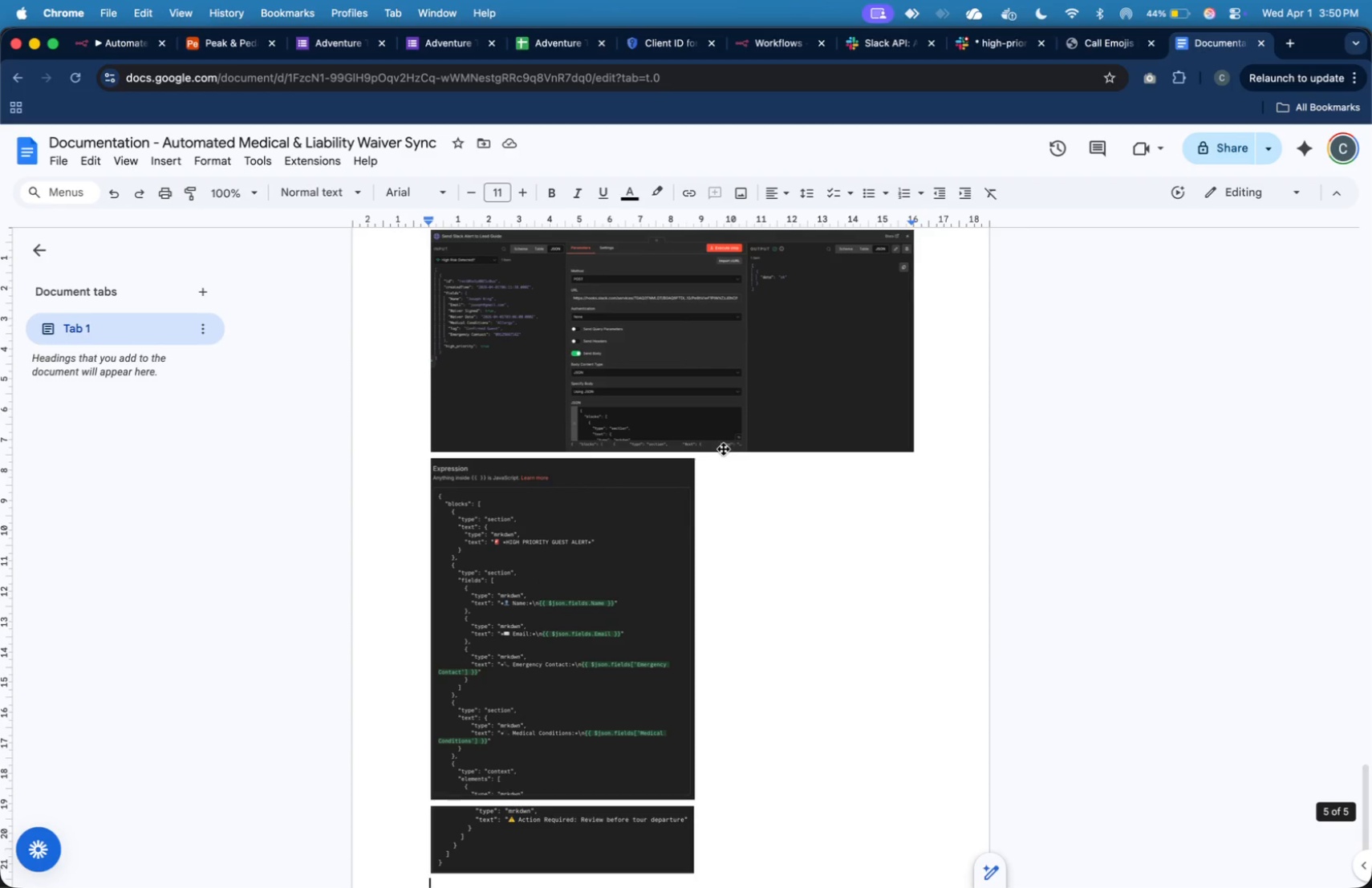 
scroll: coordinate [721, 436], scroll_direction: up, amount: 25.0
 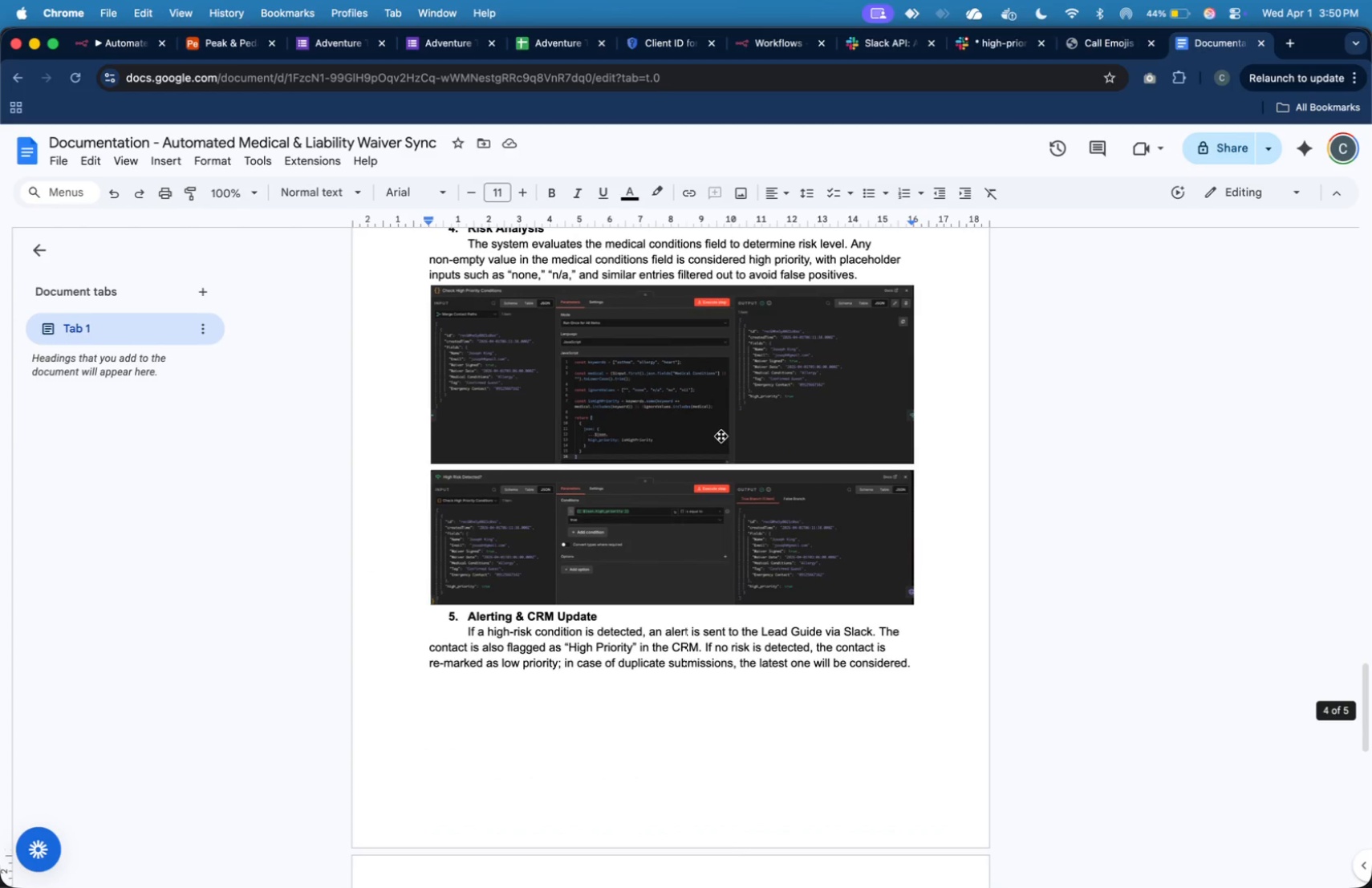 
scroll: coordinate [721, 436], scroll_direction: down, amount: 31.0
 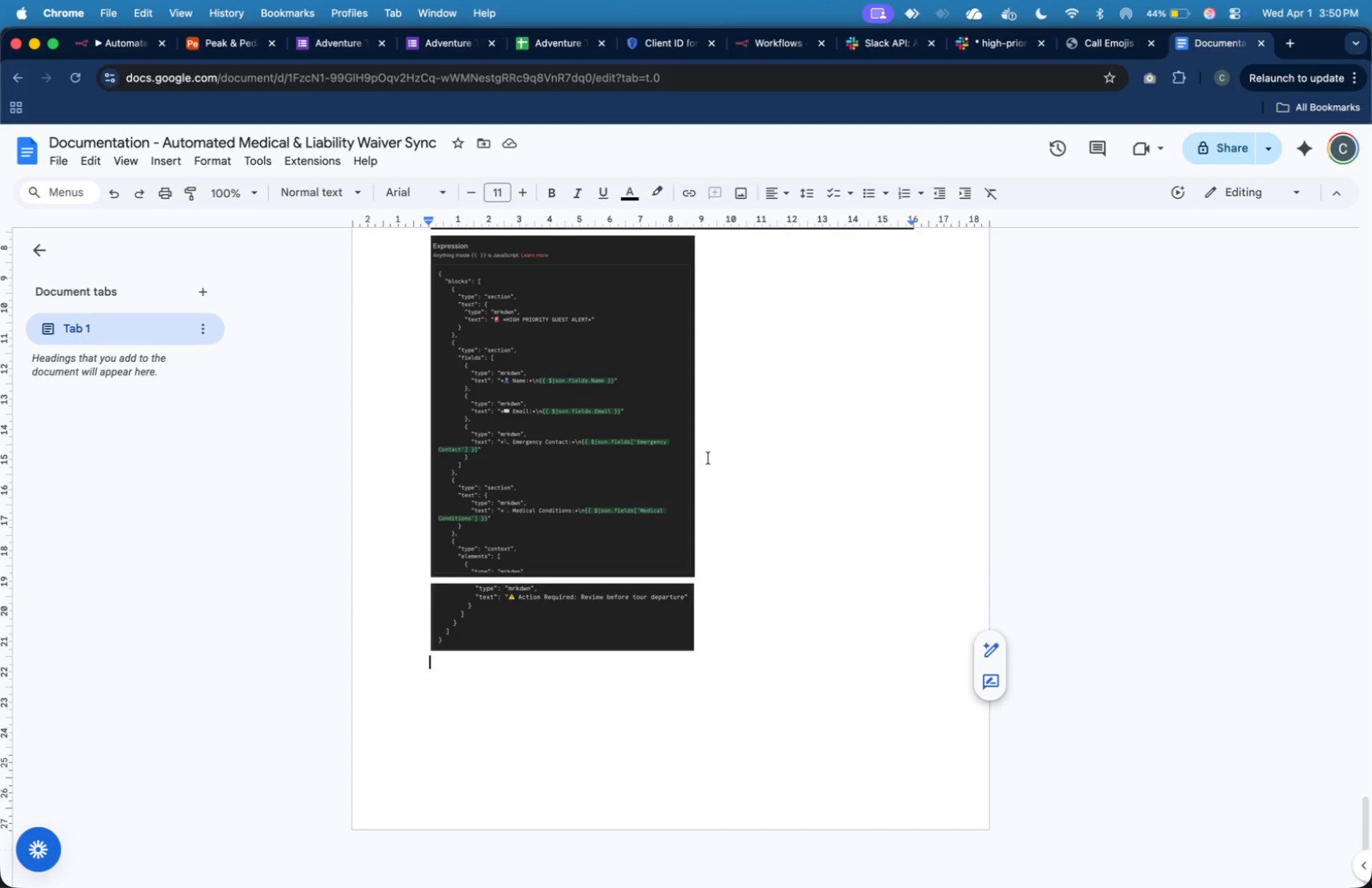 
wait(6.09)
 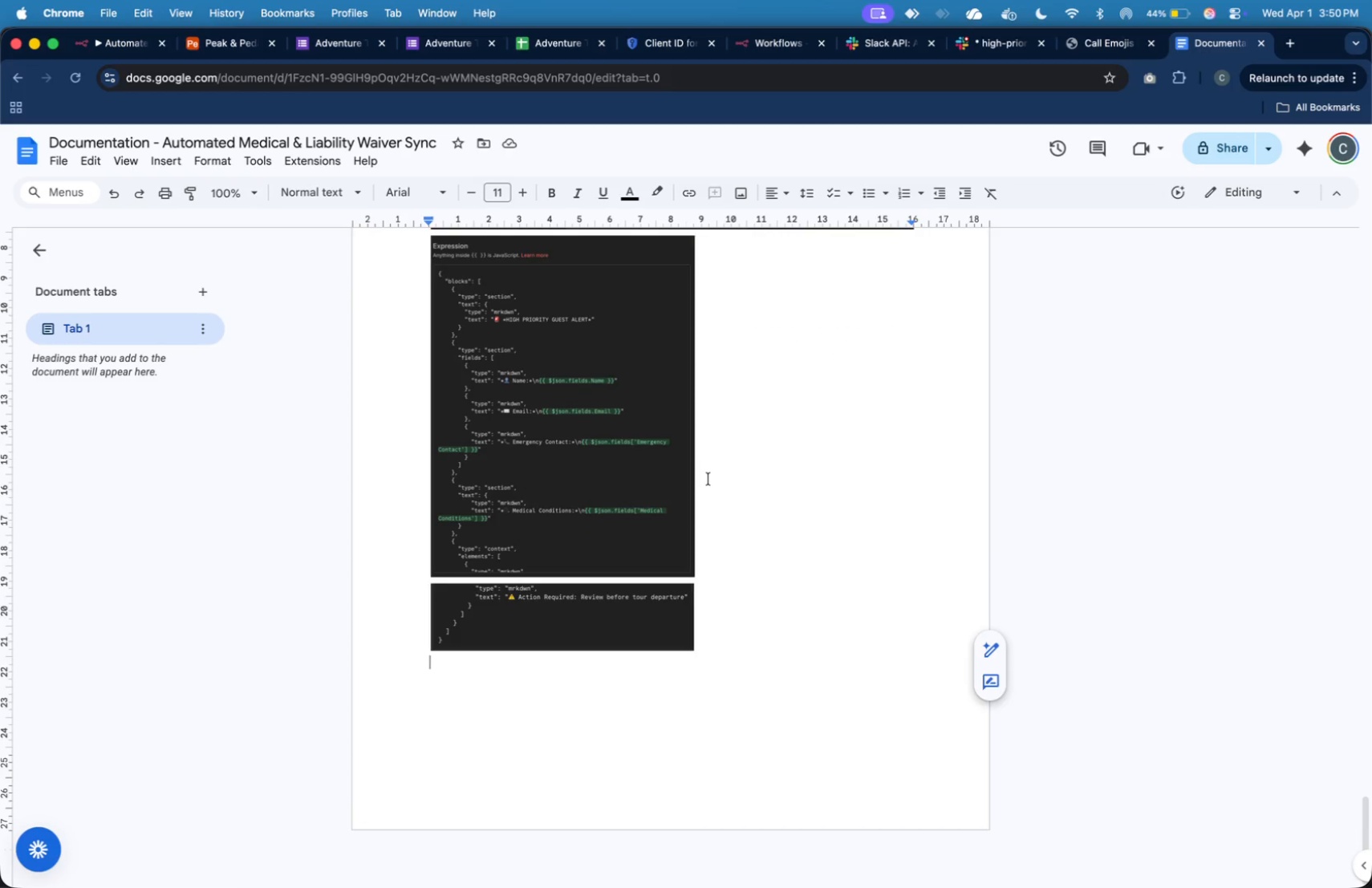 
left_click([147, 41])
 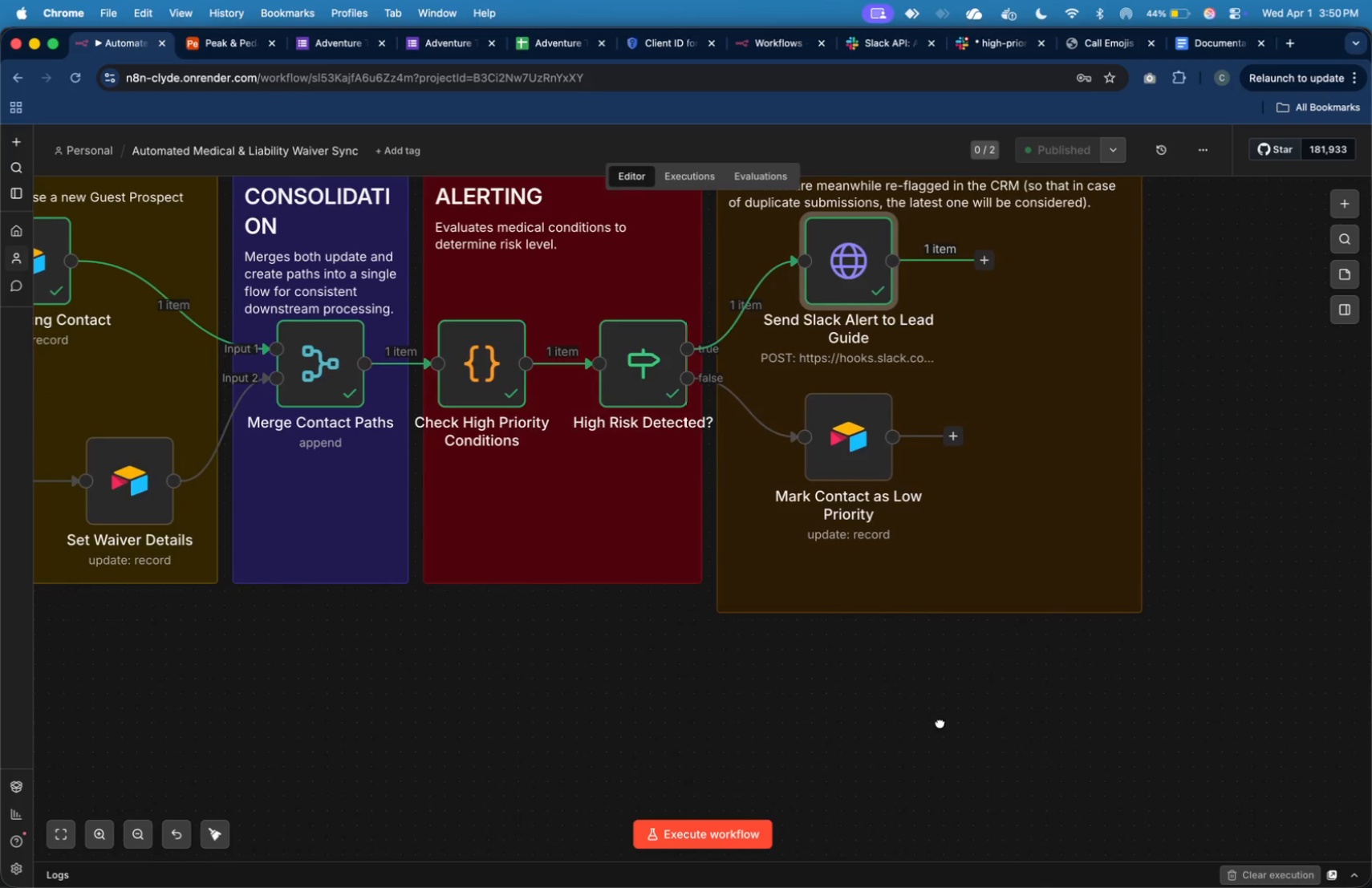 
wait(5.81)
 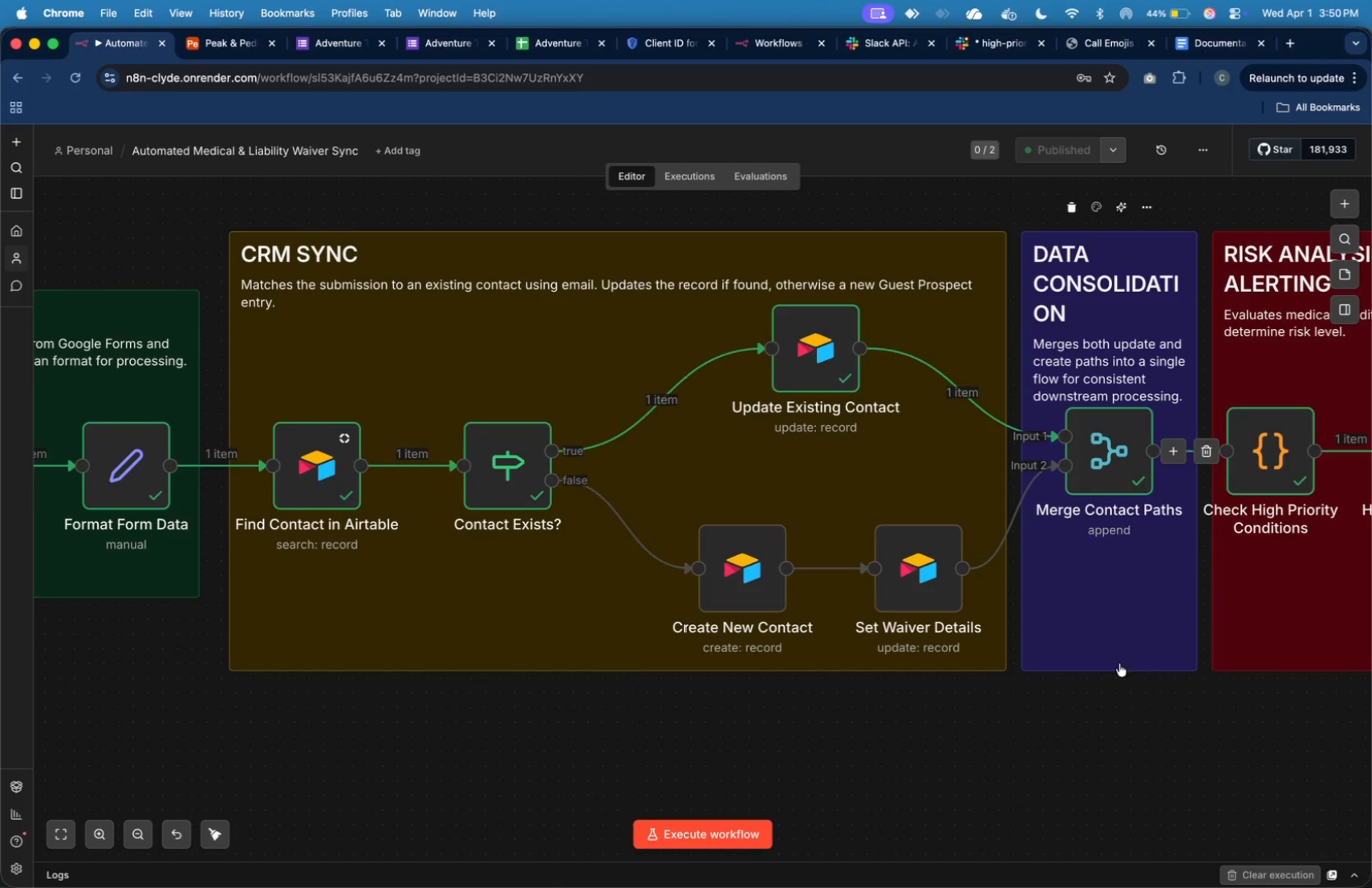 
key(Meta+Z)
 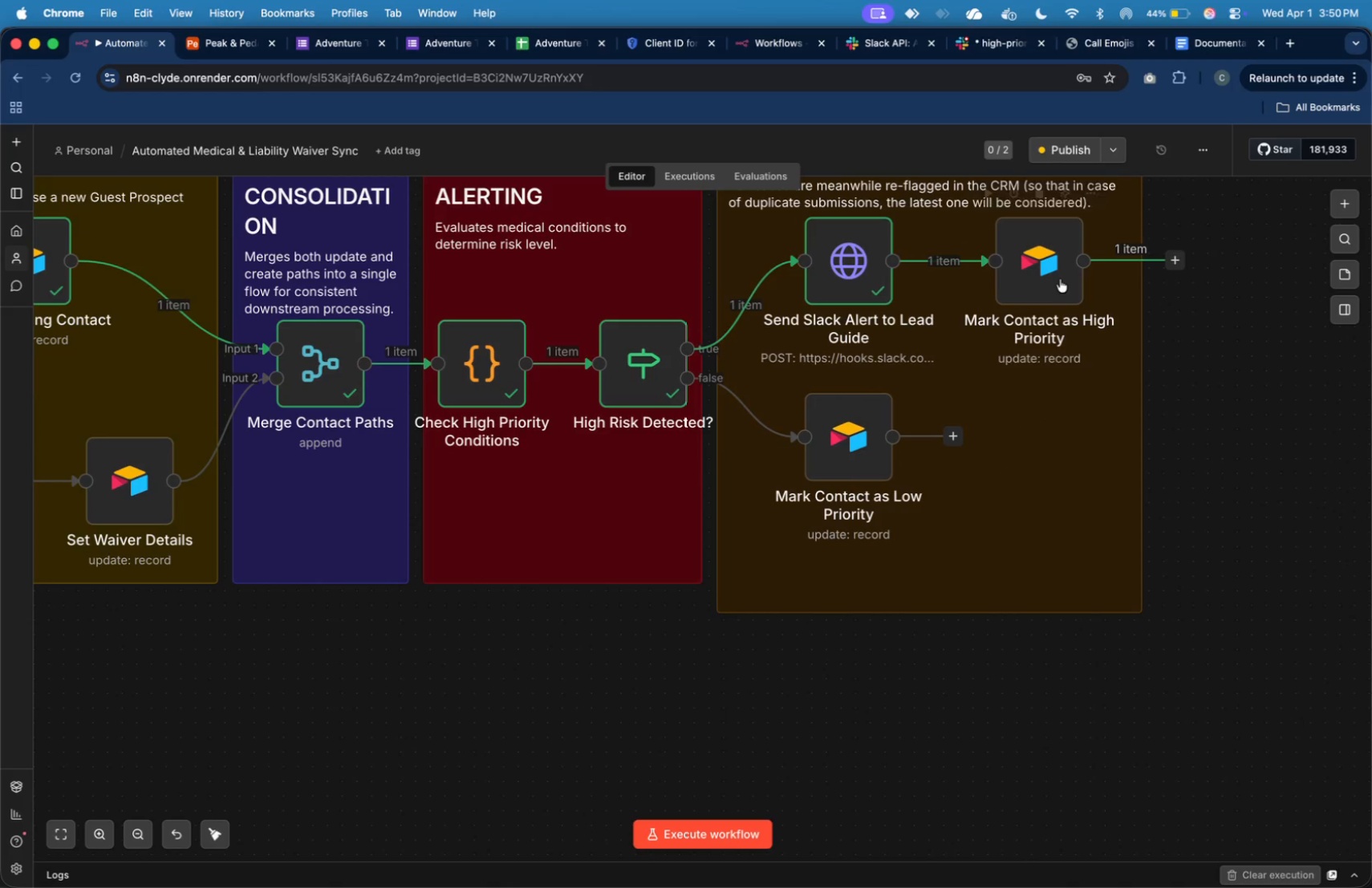 
double_click([1056, 271])
 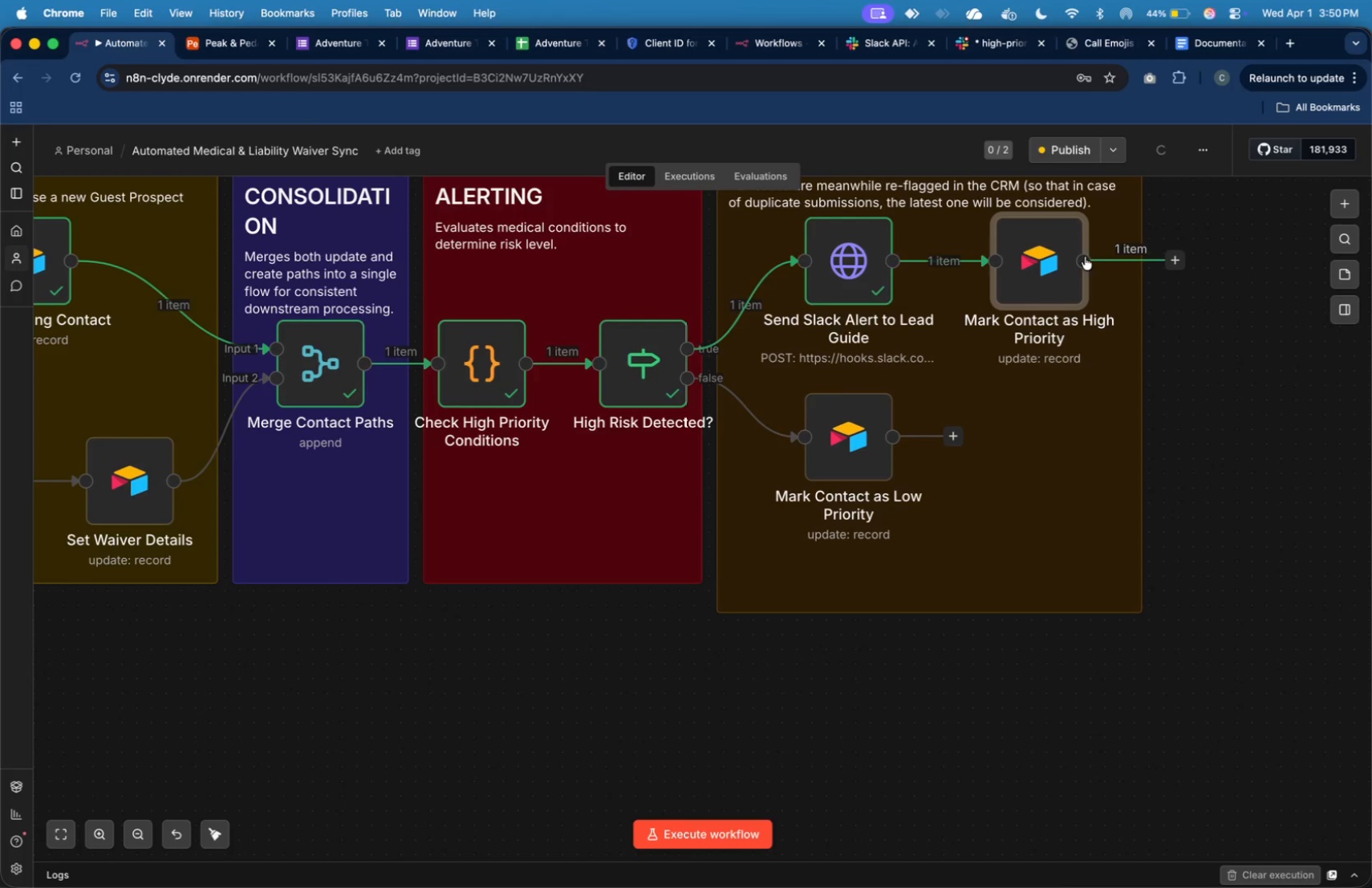 
wait(6.31)
 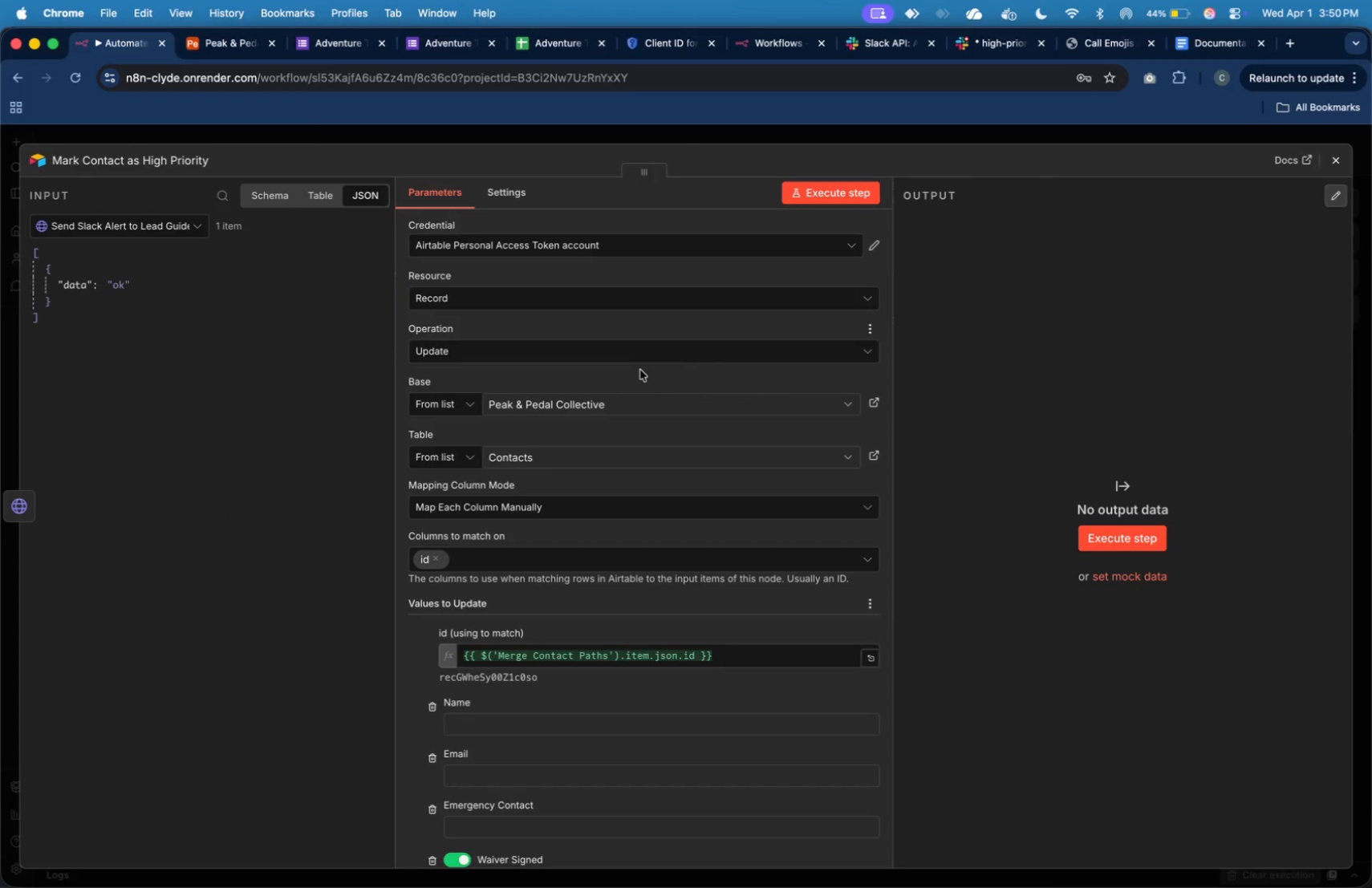 
left_click([992, 191])
 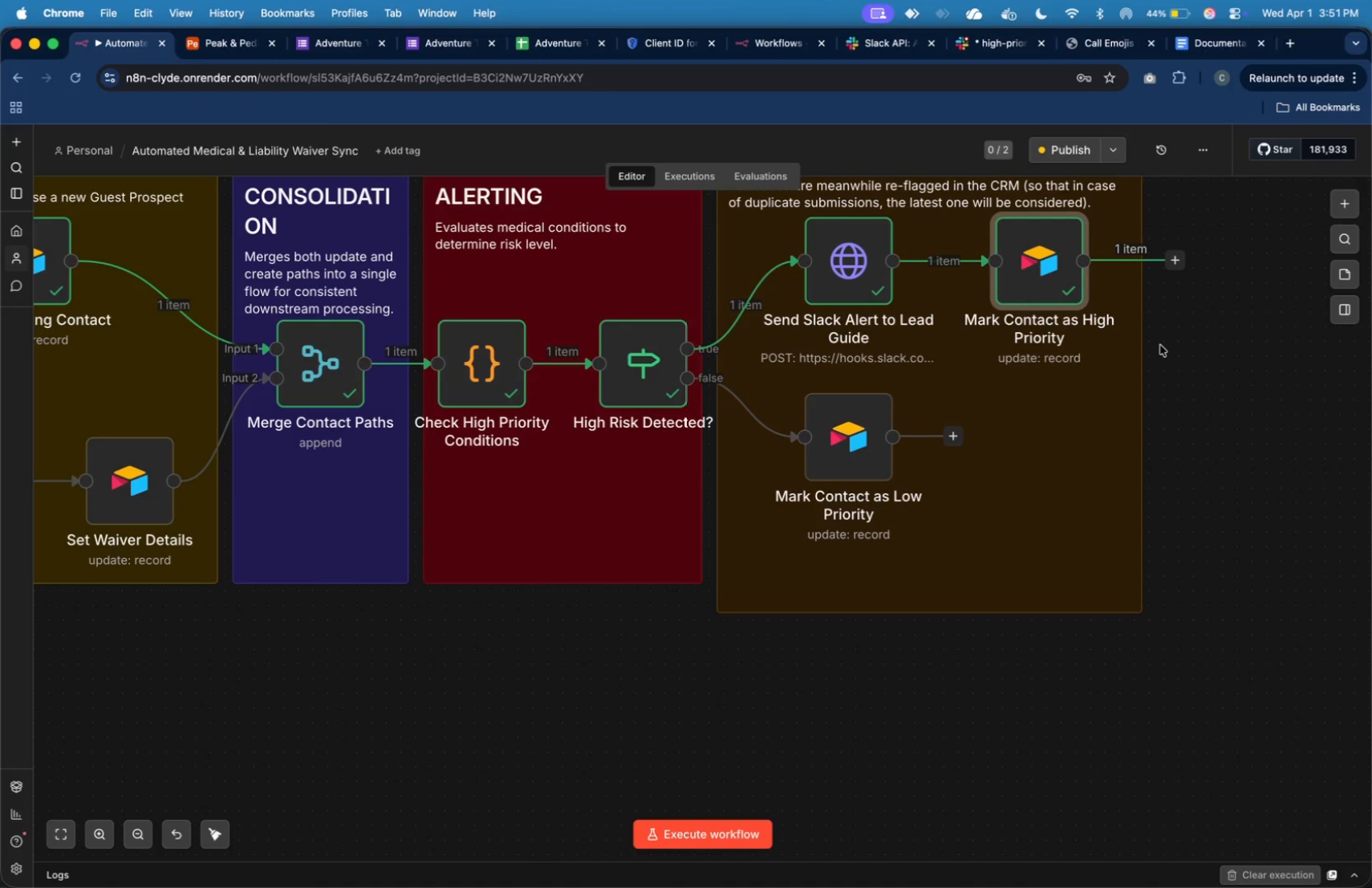 
wait(18.34)
 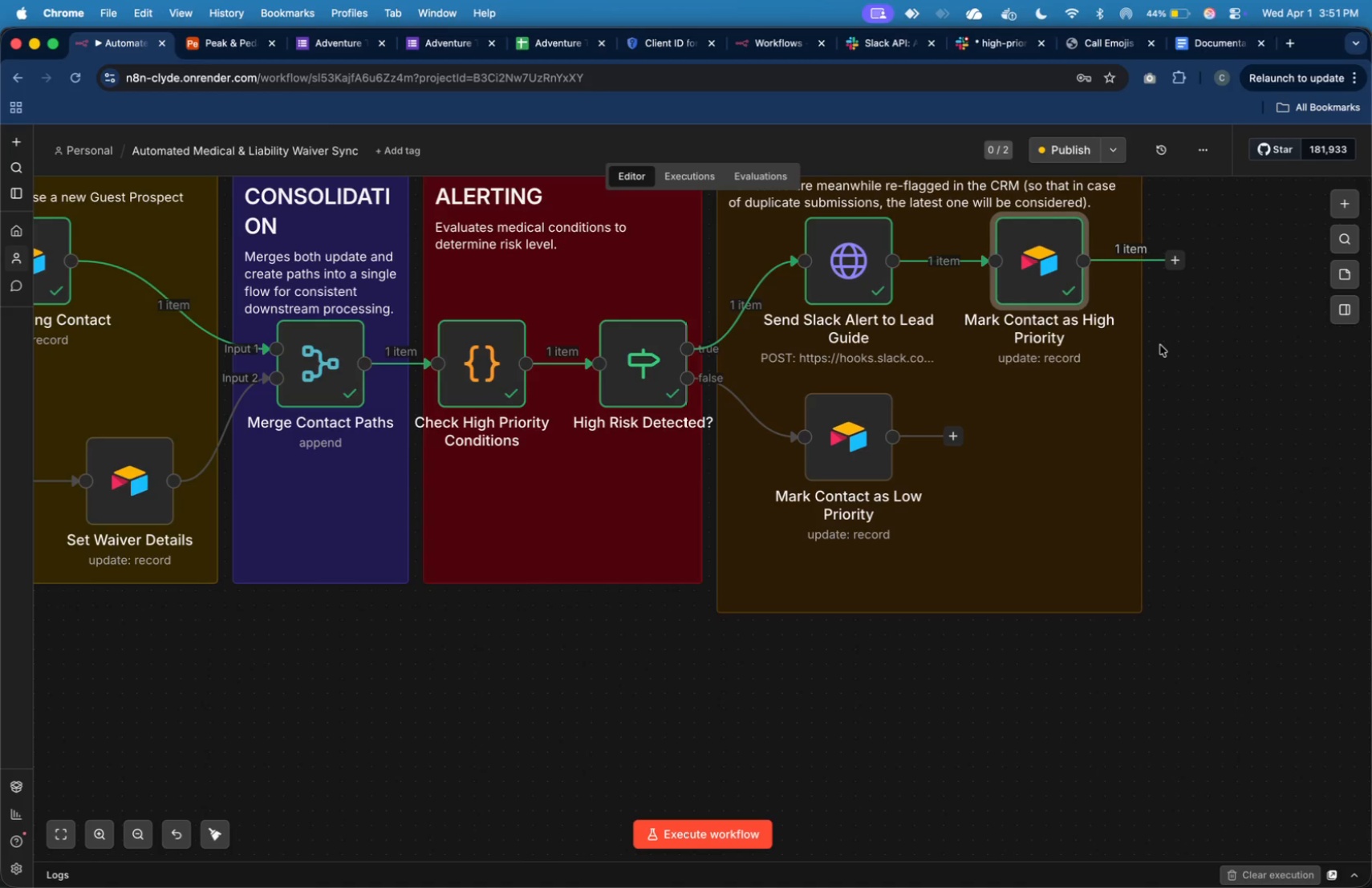 
left_click([1066, 275])
 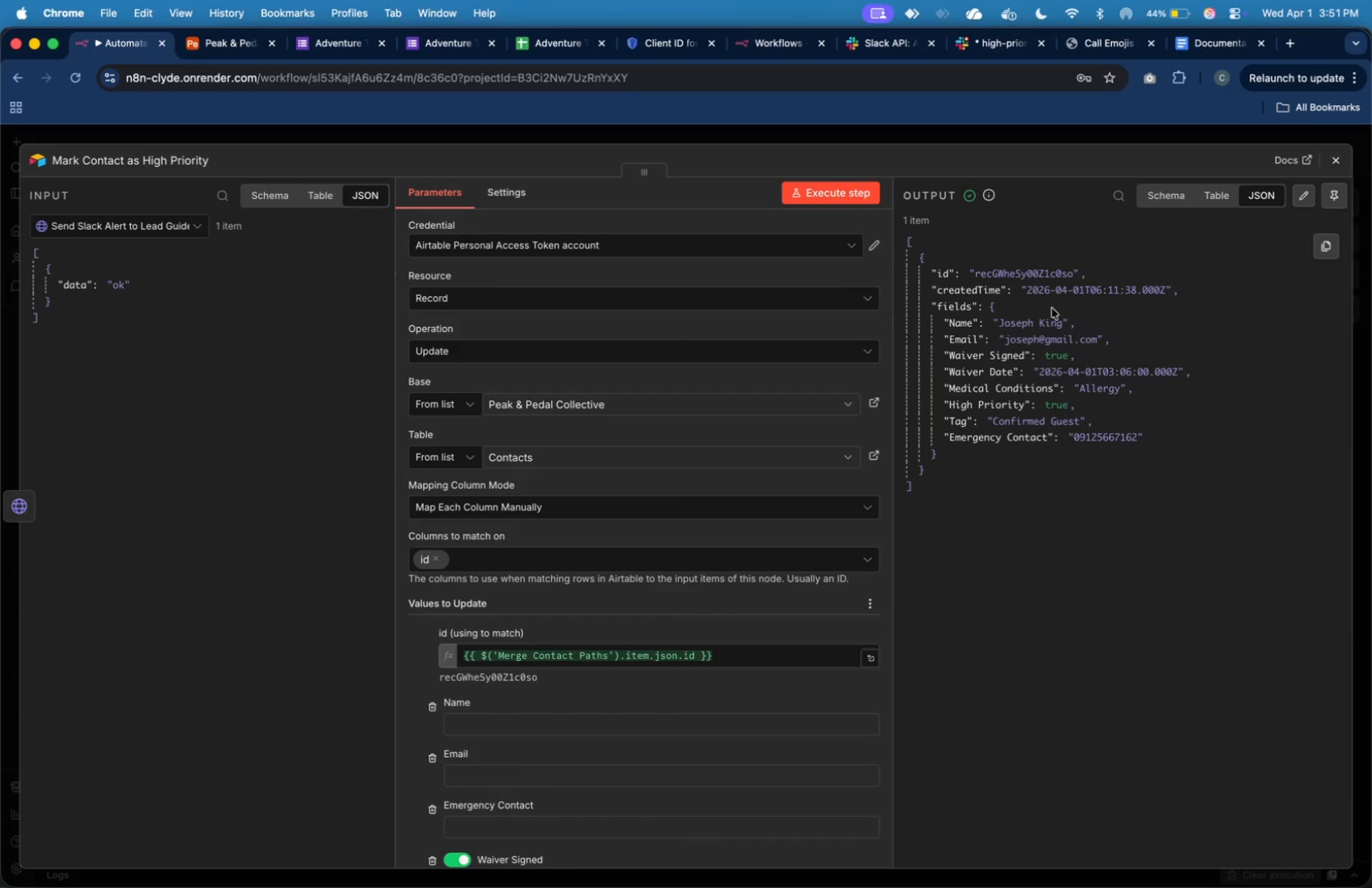 
wait(9.3)
 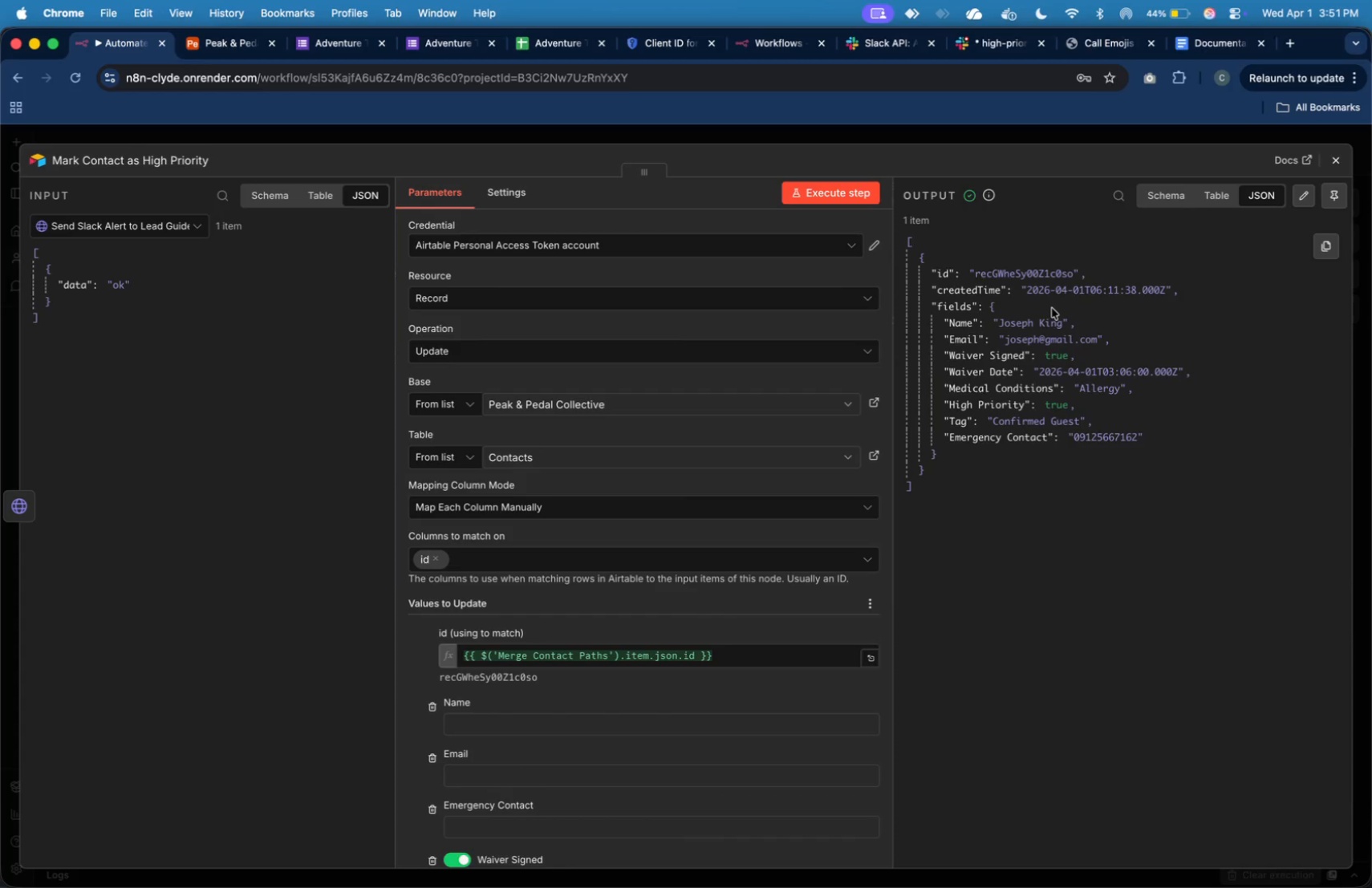 
scroll: coordinate [822, 586], scroll_direction: down, amount: 19.0
 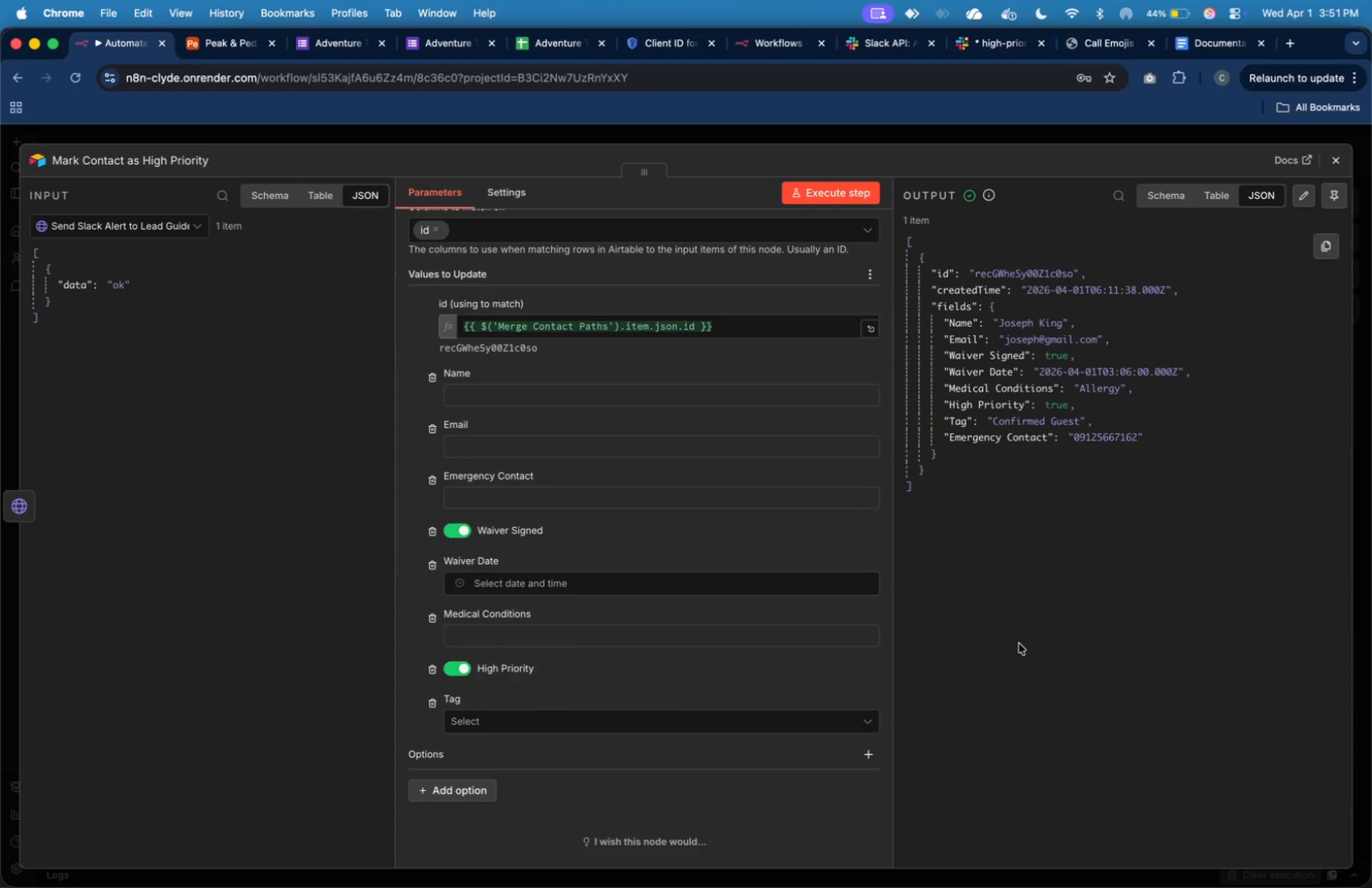 
key(Meta+Shift+4)
 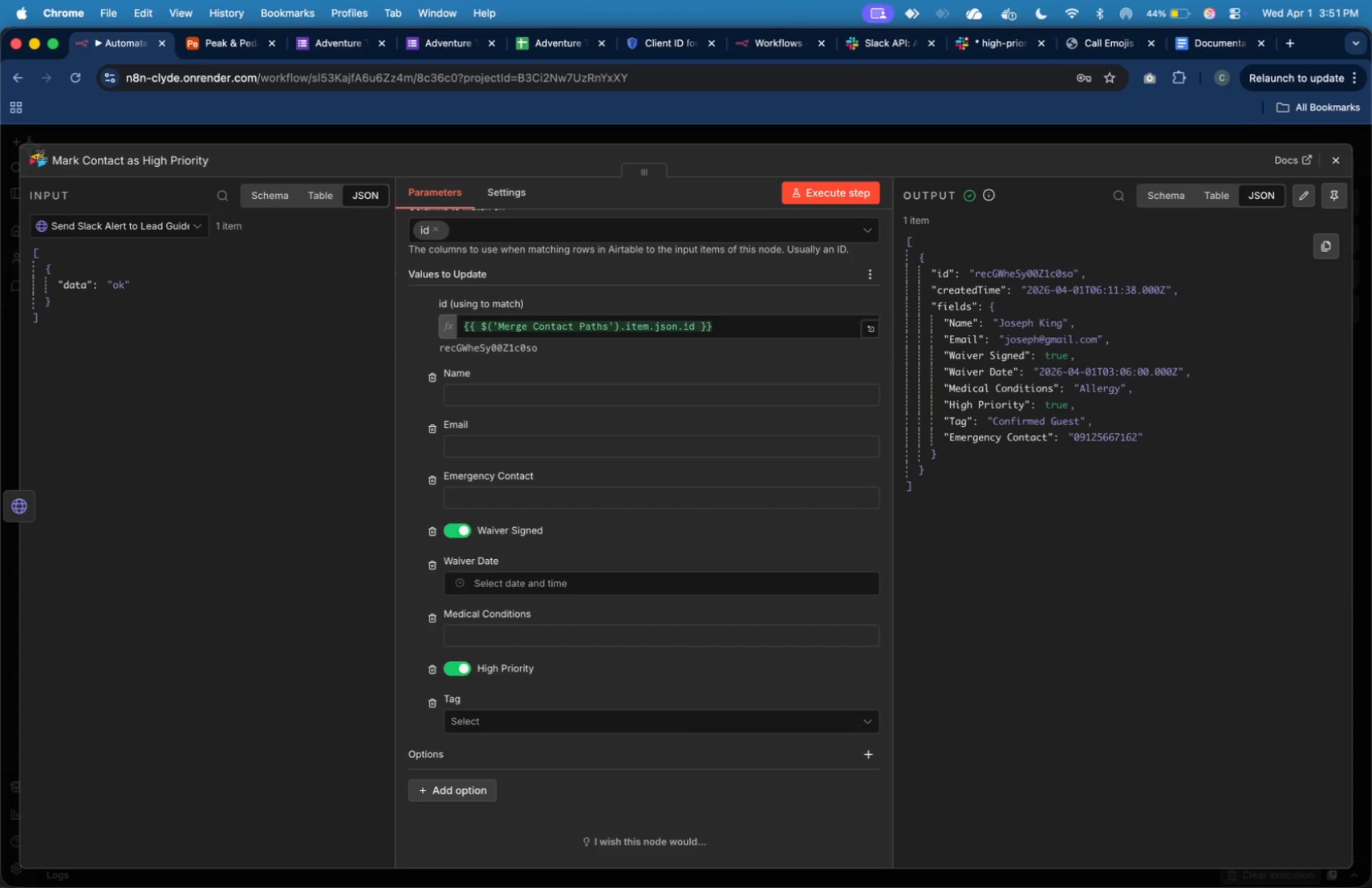 
left_click_drag(start_coordinate=[19, 140], to_coordinate=[1353, 744])
 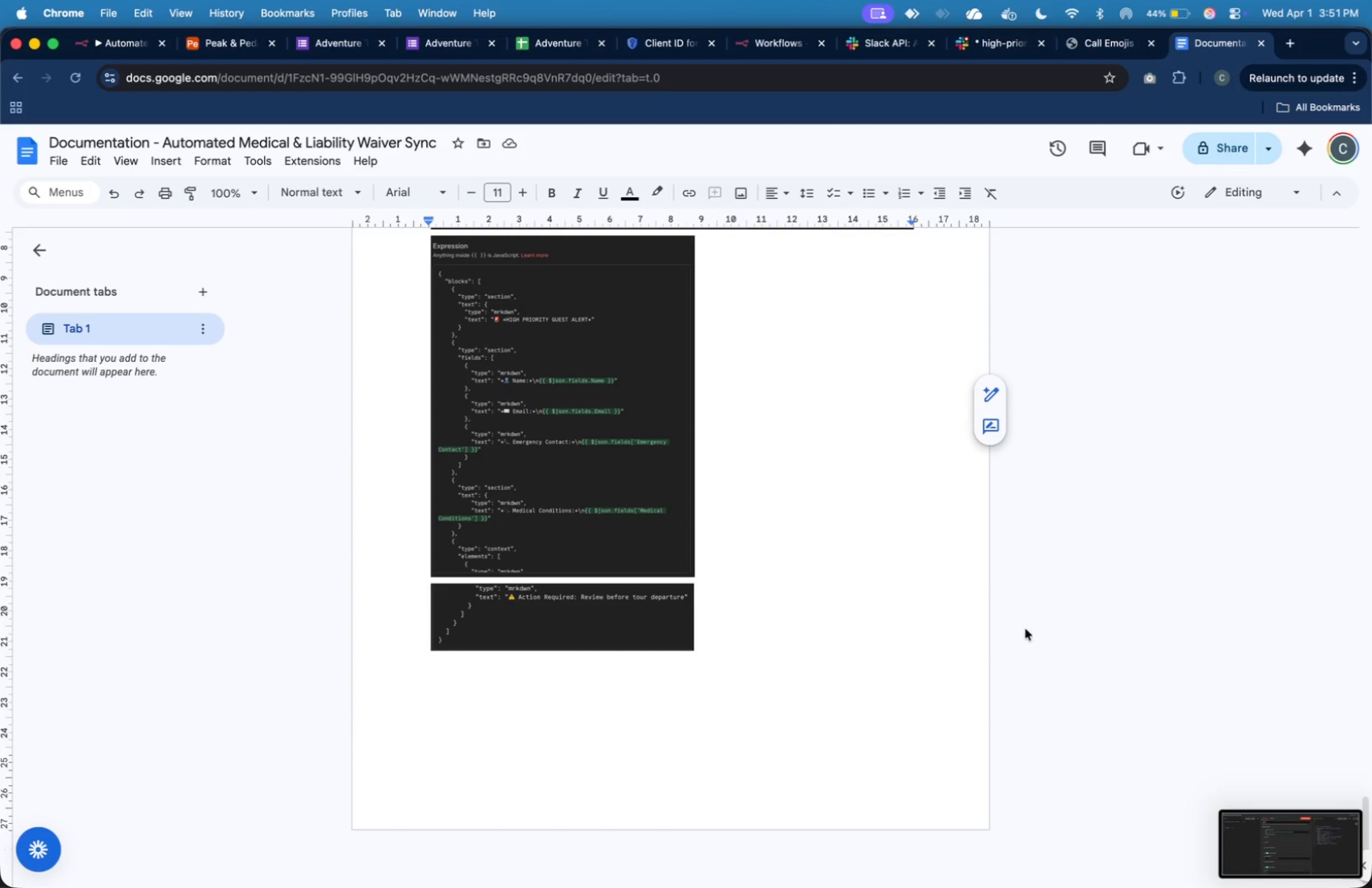 
left_click_drag(start_coordinate=[1279, 837], to_coordinate=[635, 667])
 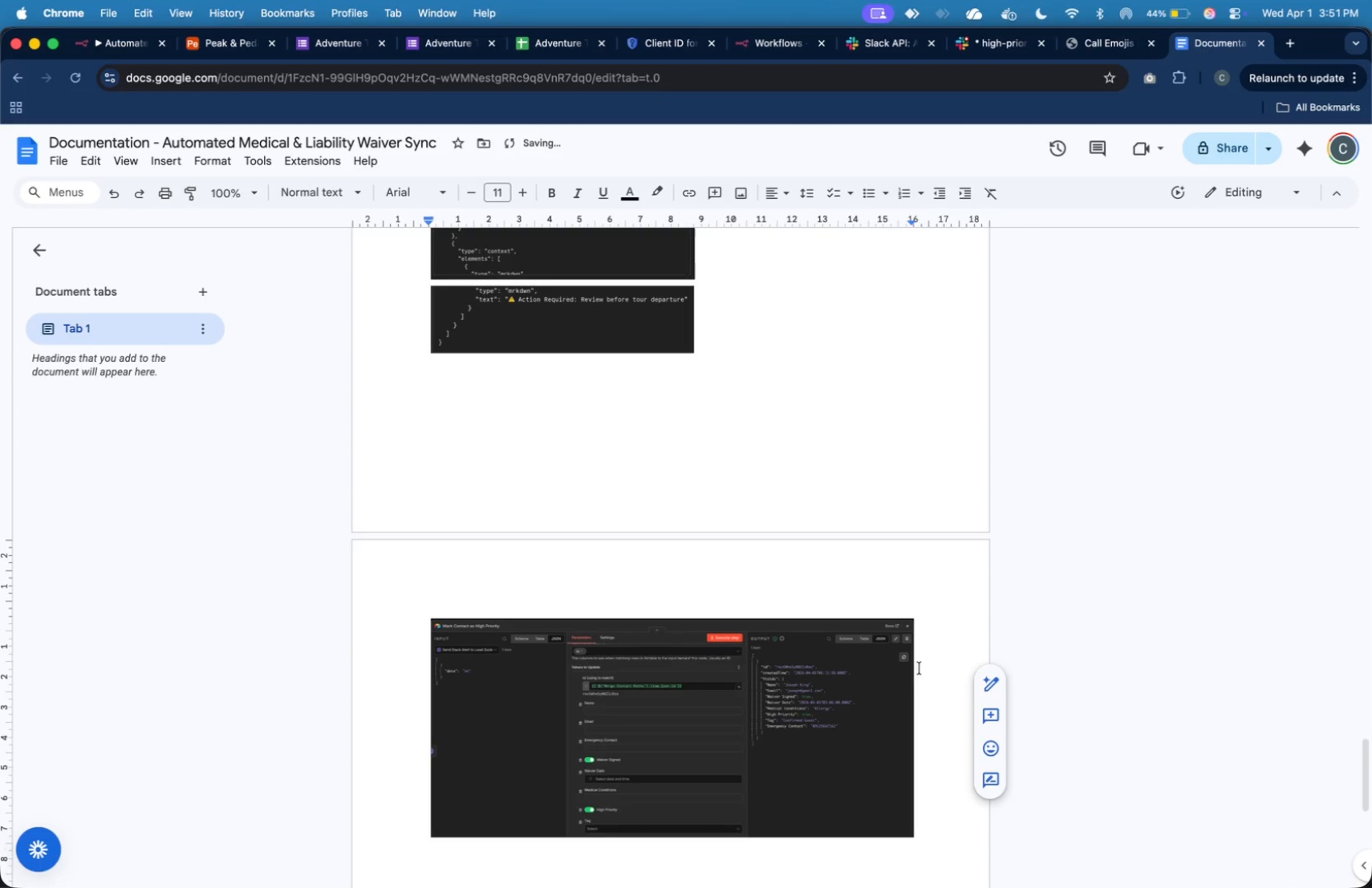 
key(Enter)
 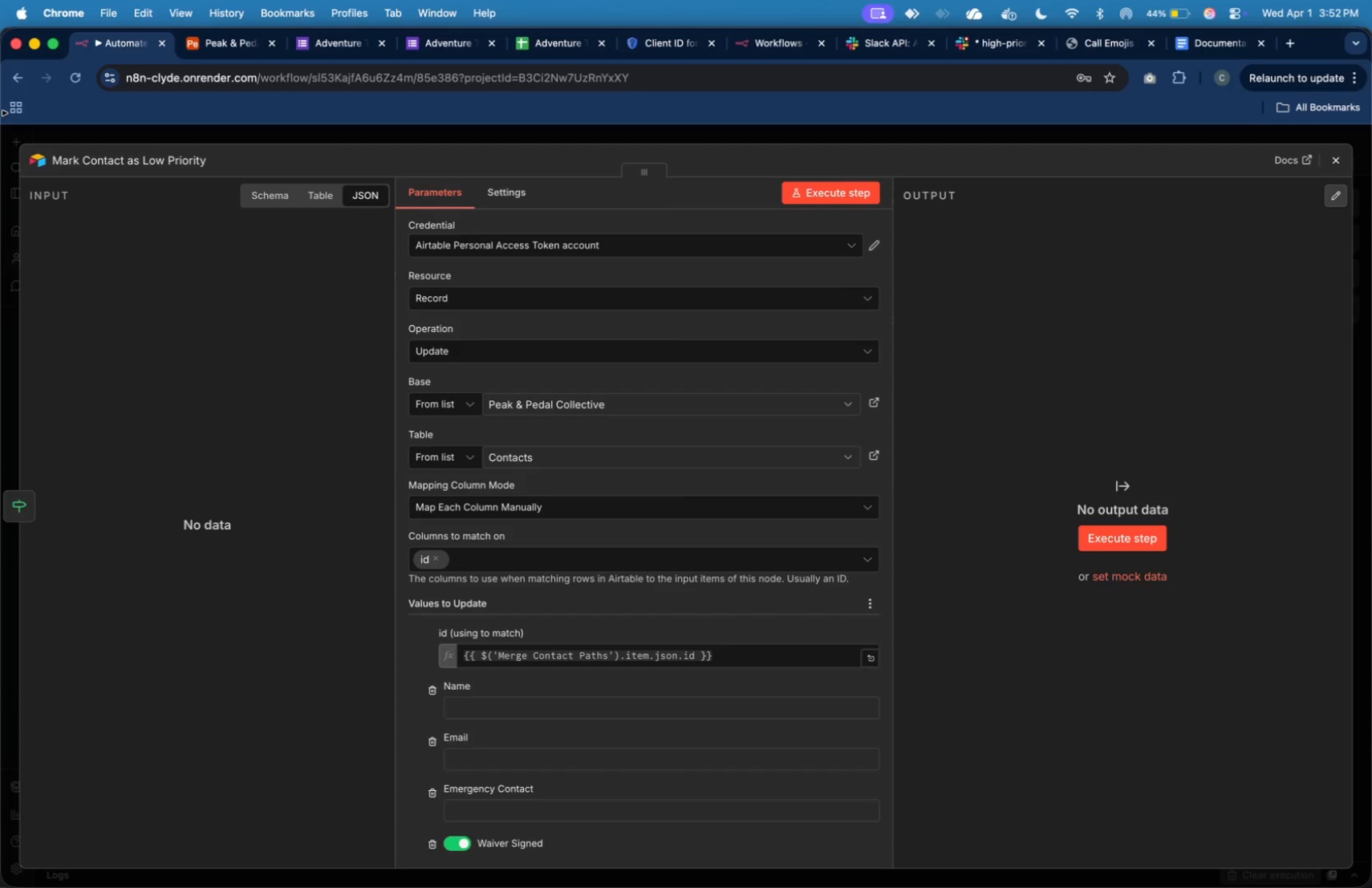 
wait(39.0)
 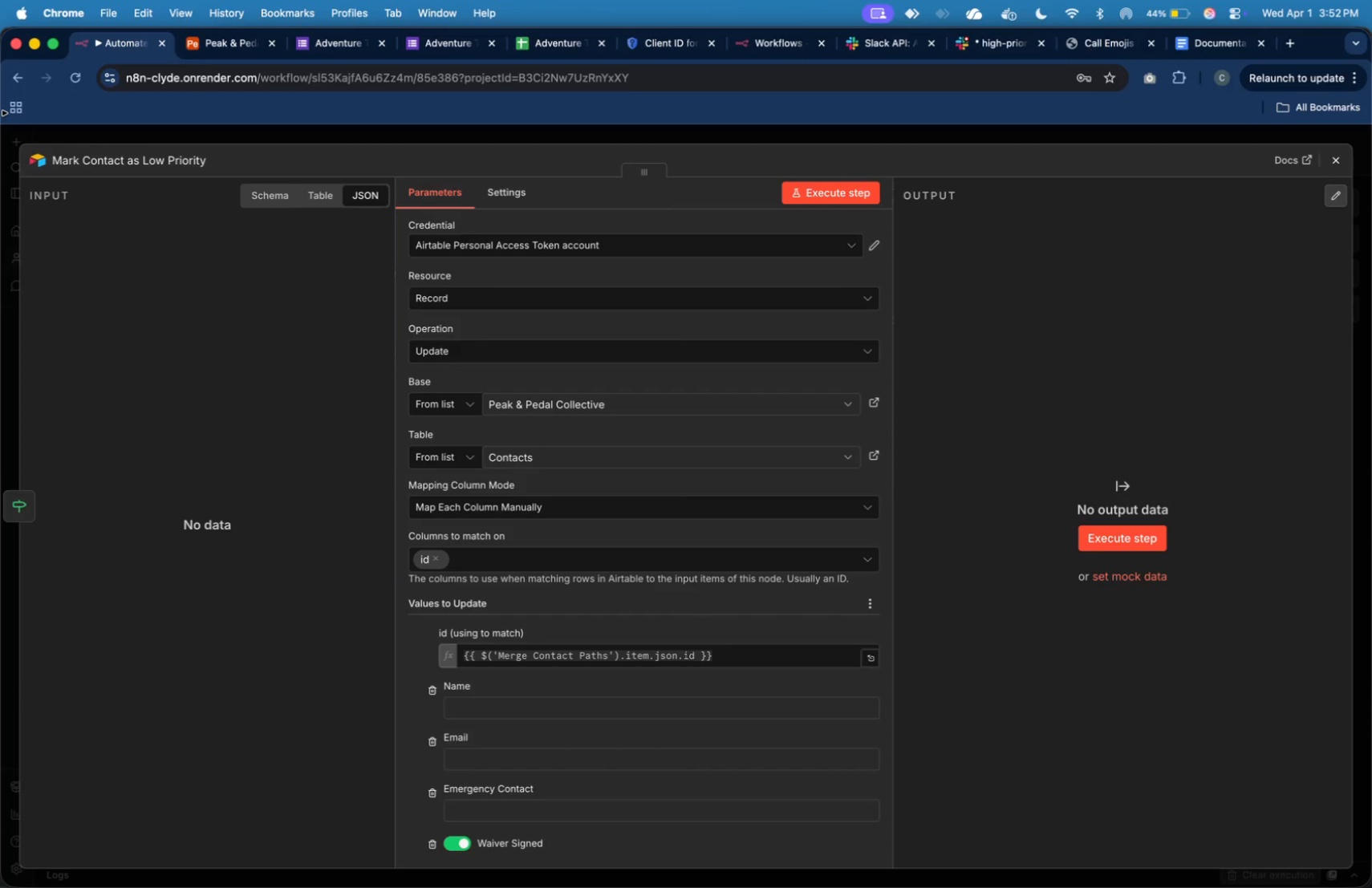 
left_click([1347, 167])
 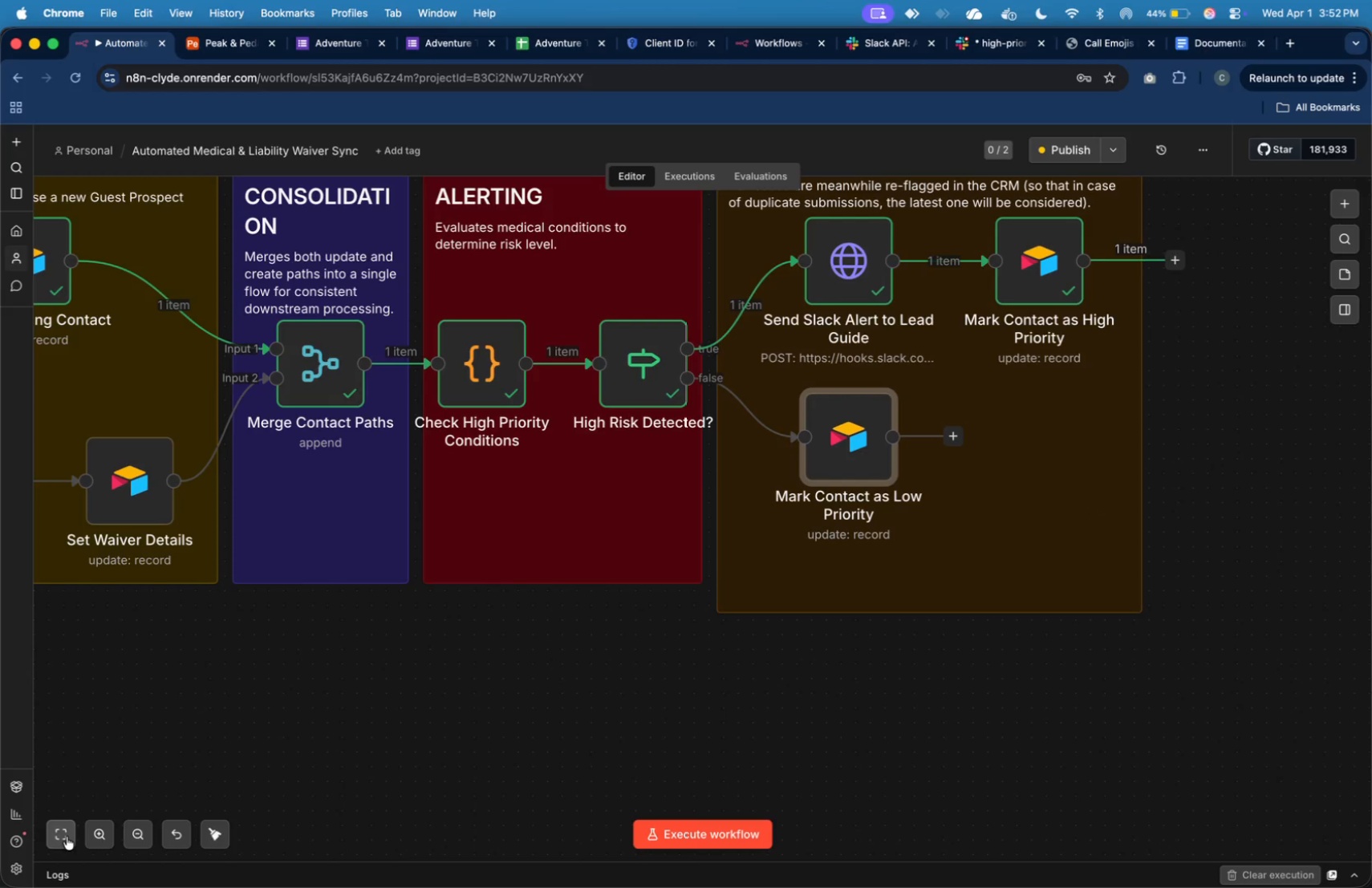 
left_click([56, 838])
 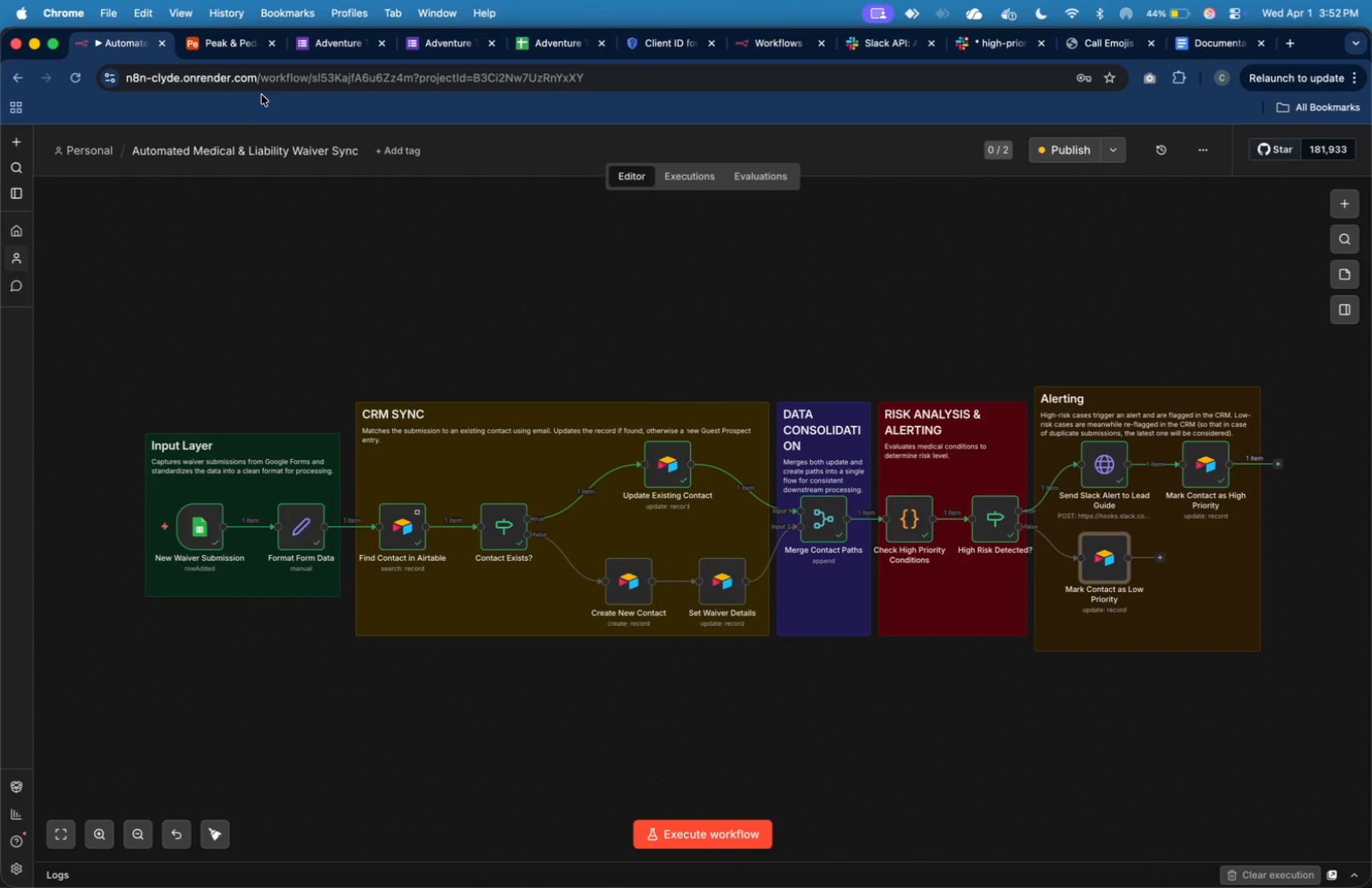 
left_click([335, 45])
 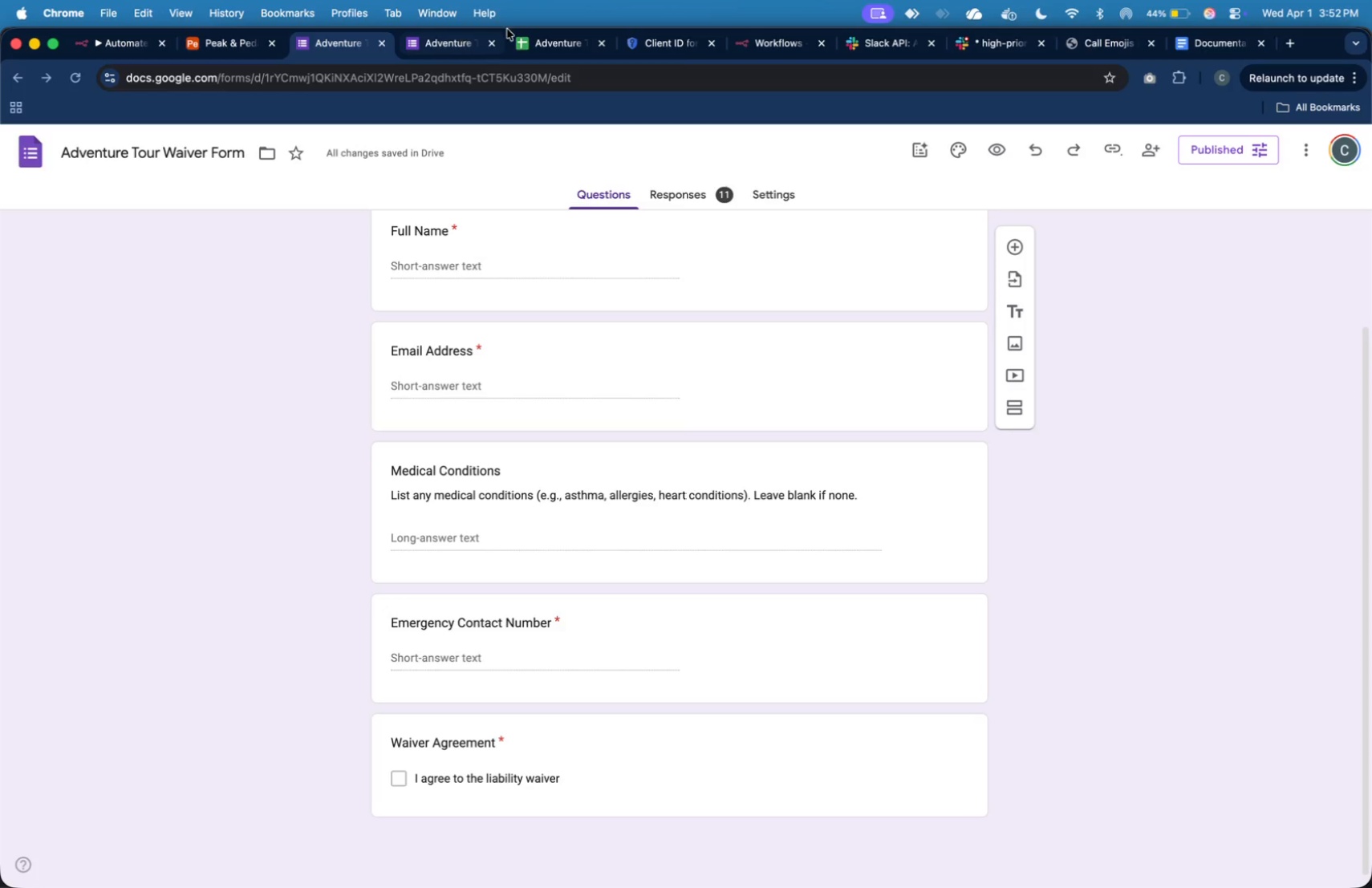 
left_click([546, 38])
 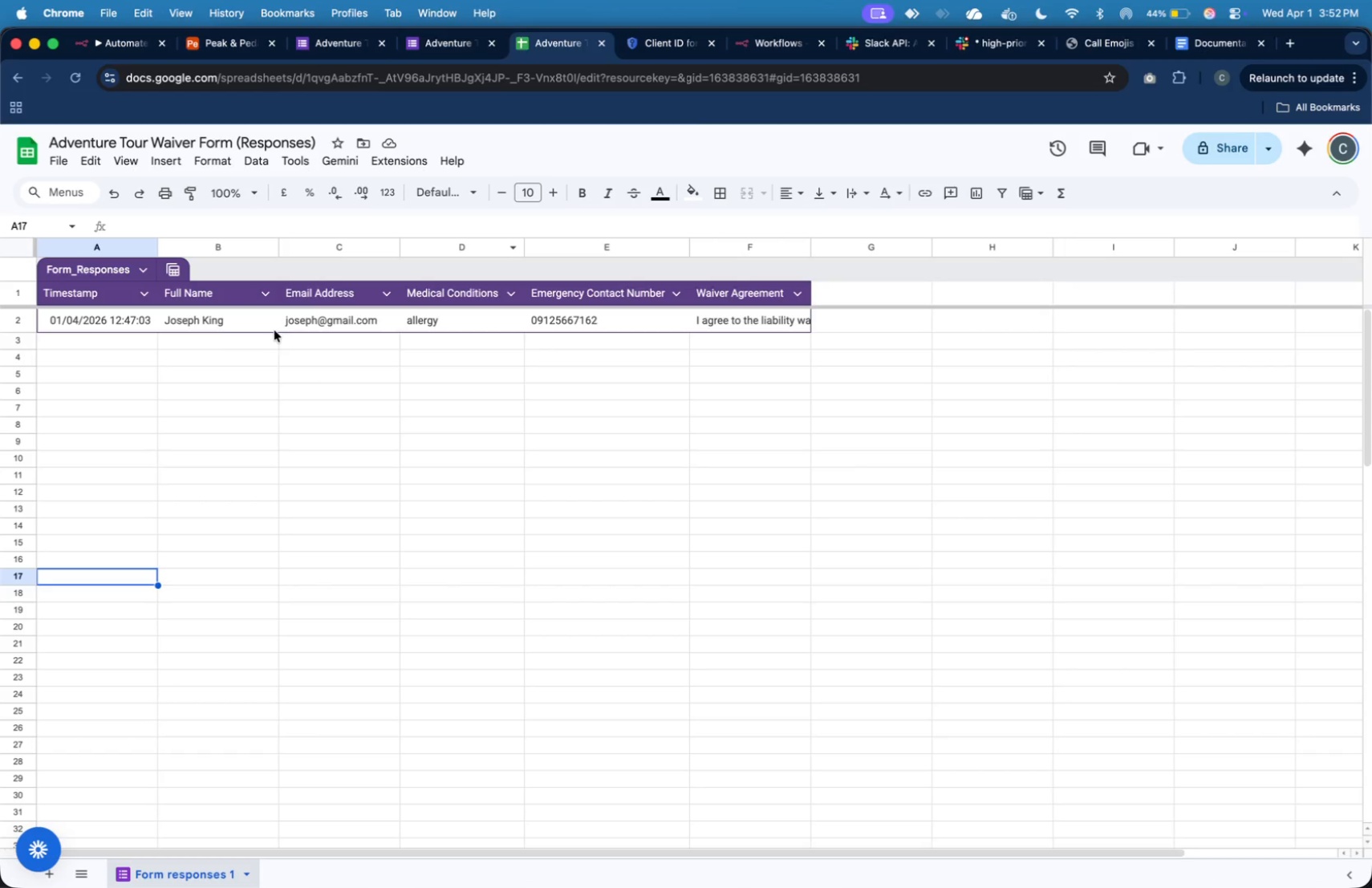 
left_click([221, 328])
 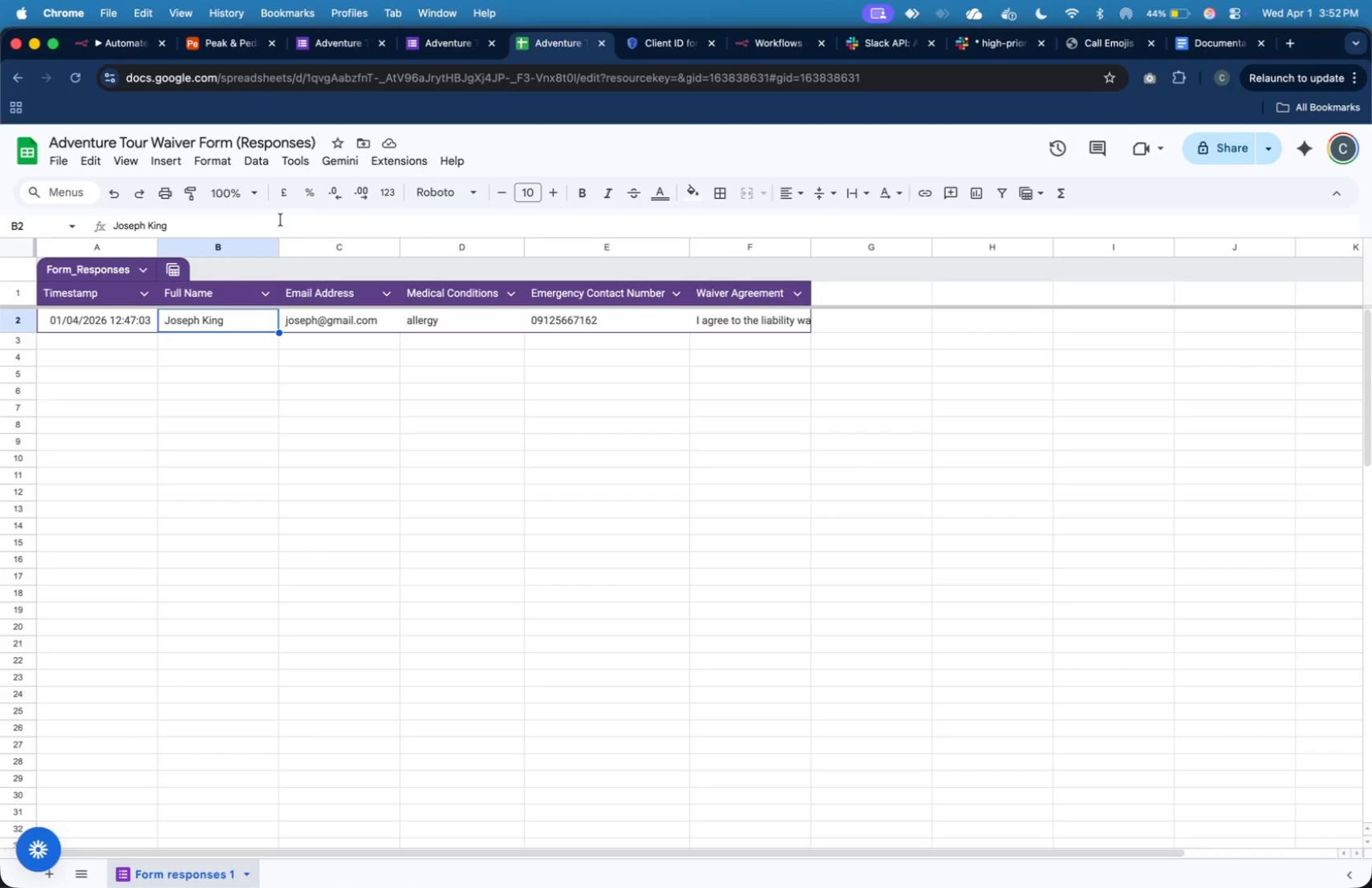 
left_click([284, 226])
 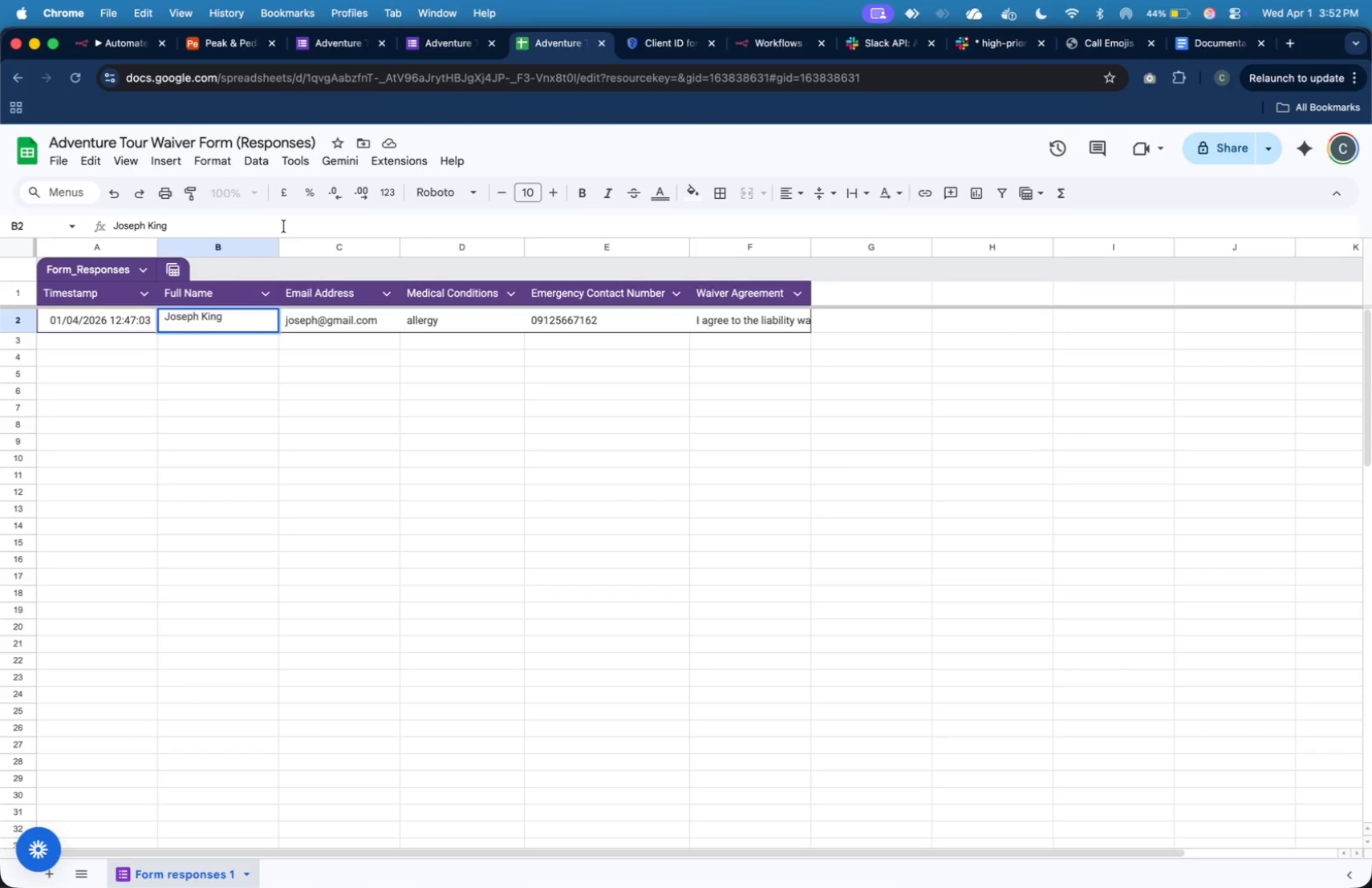 
key(Backspace)
key(Backspace)
key(Backspace)
key(Backspace)
type(Uy)
key(Tab)
 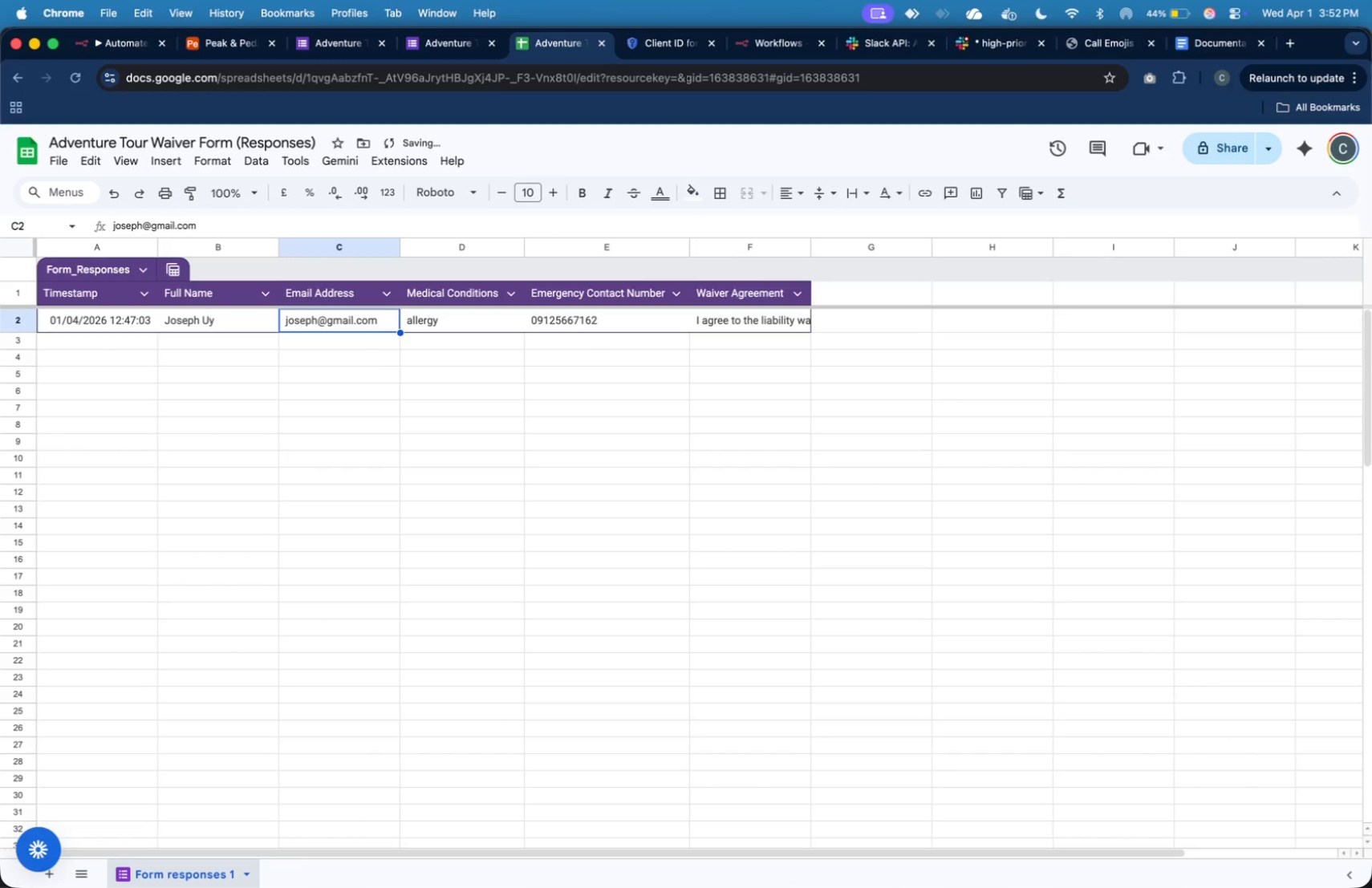 
left_click([144, 229])
 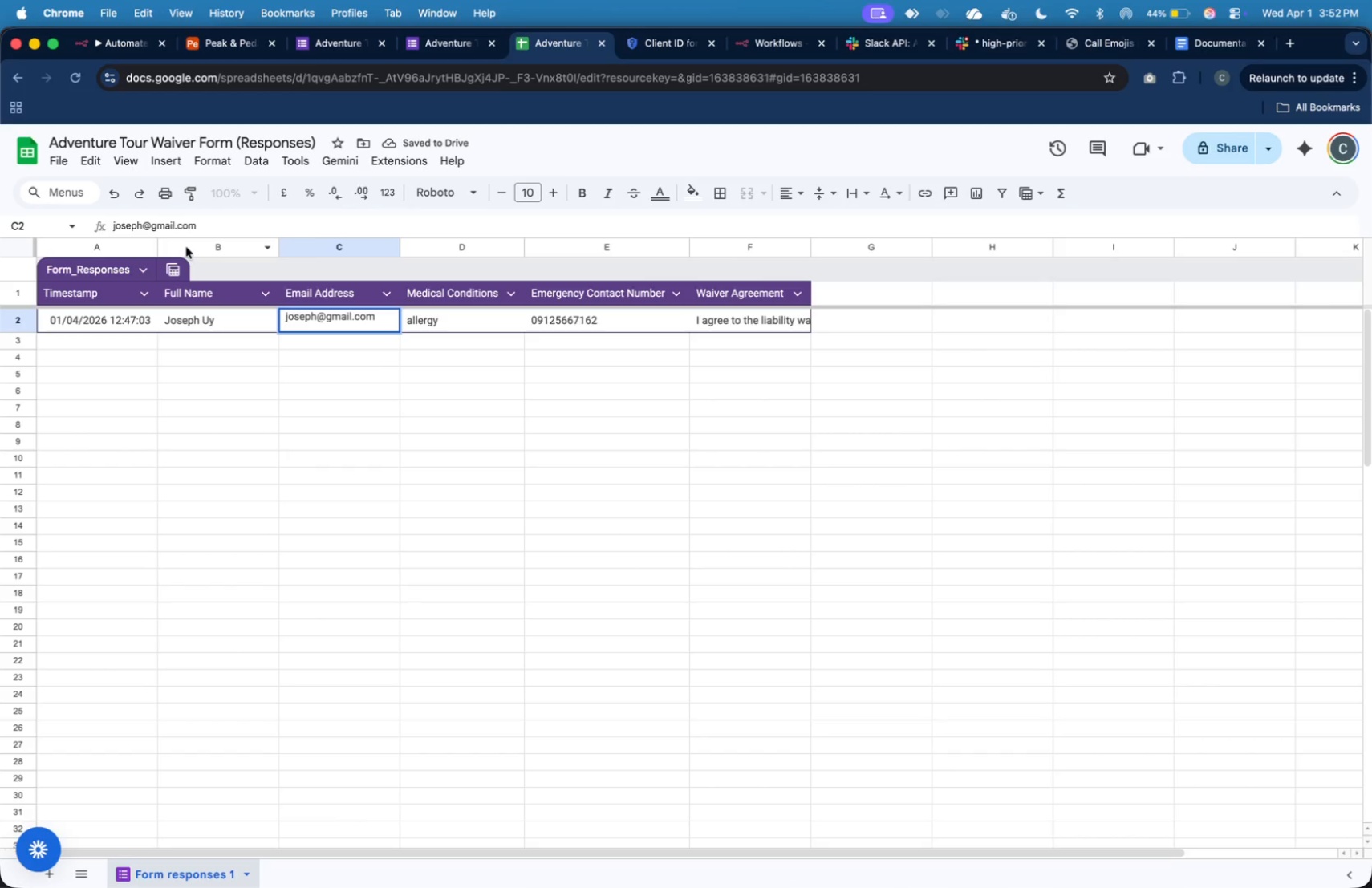 
type(uy)
 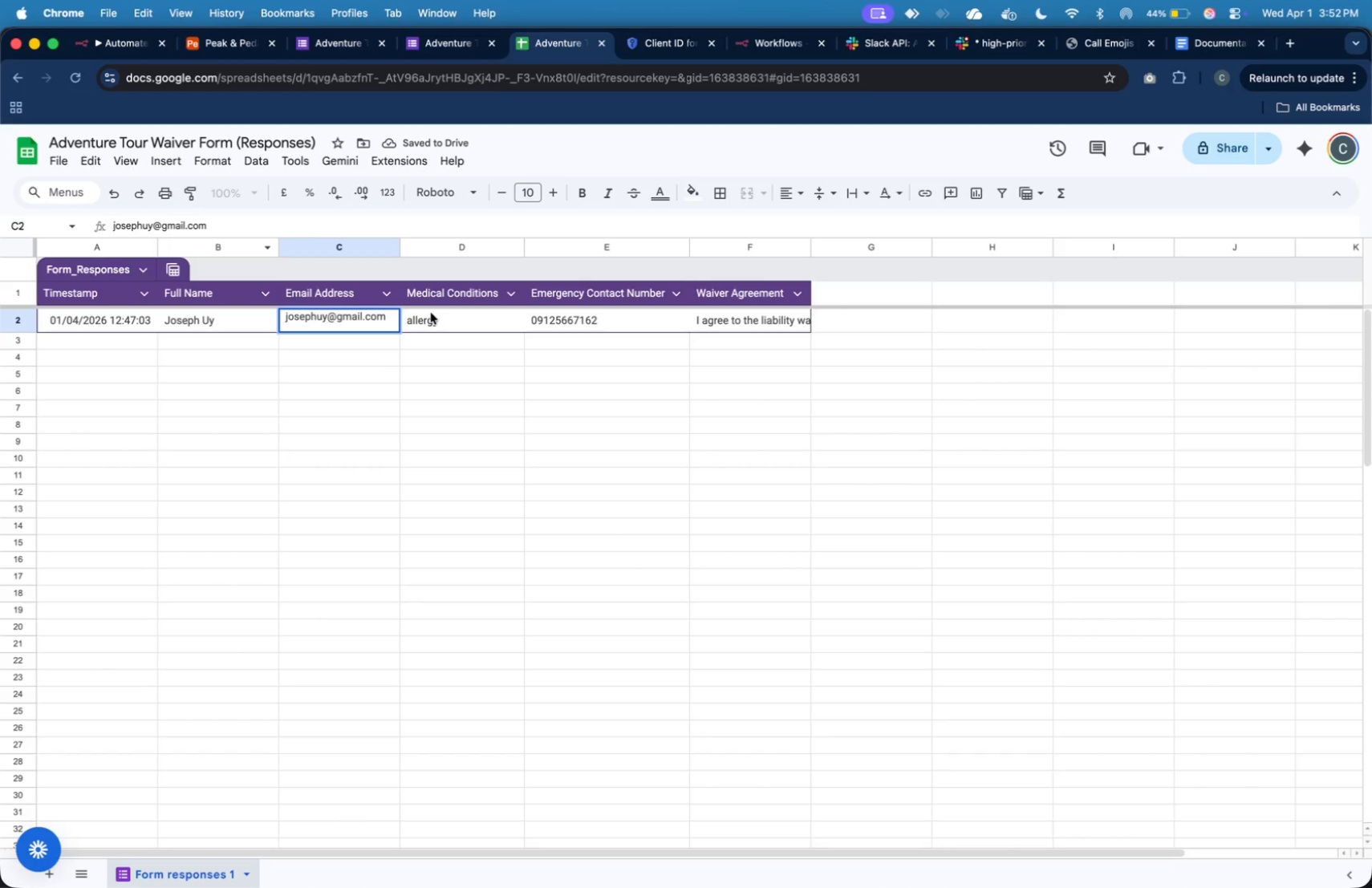 
left_click([433, 319])
 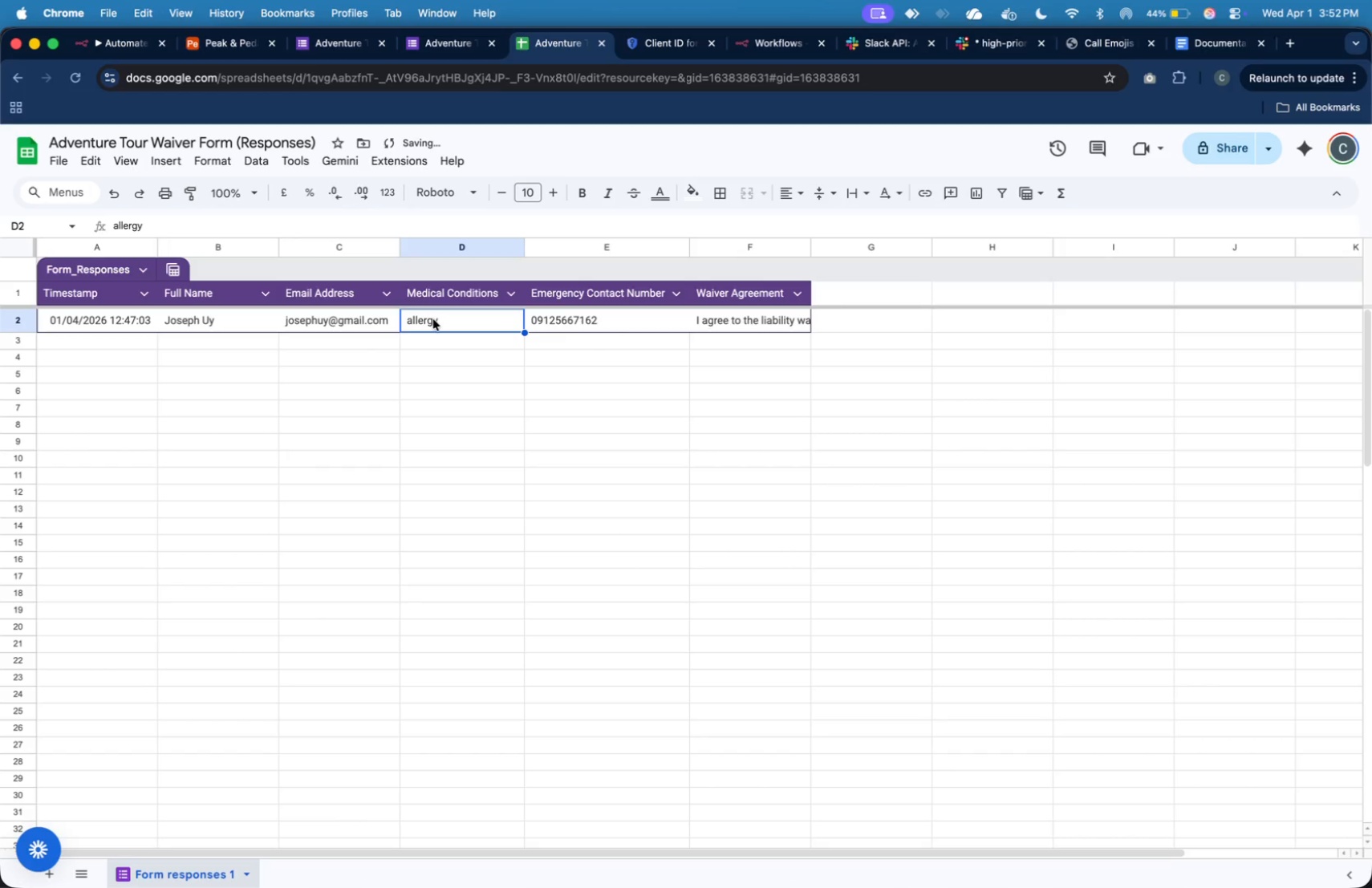 
type(none)
 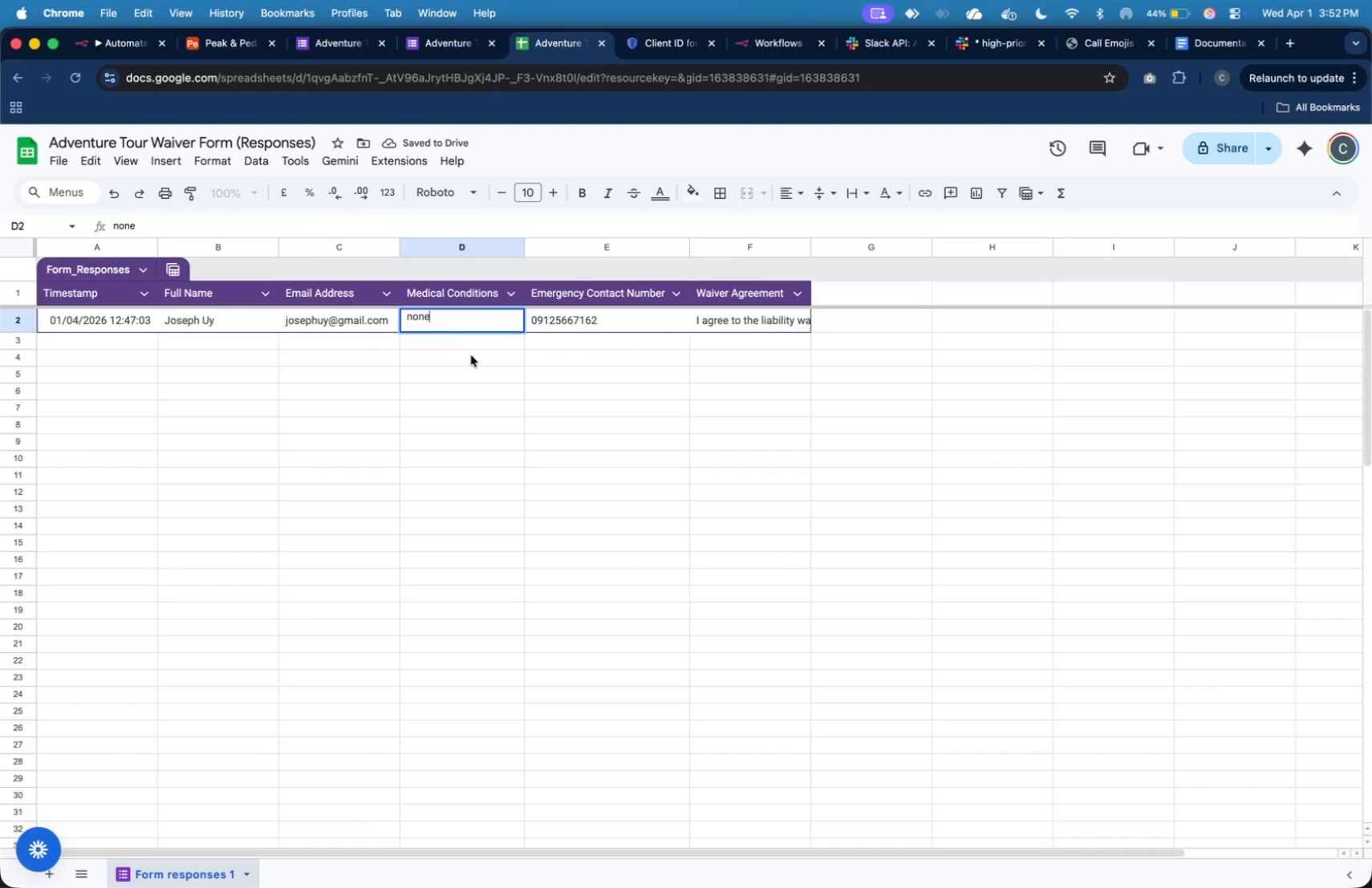 
left_click([471, 355])
 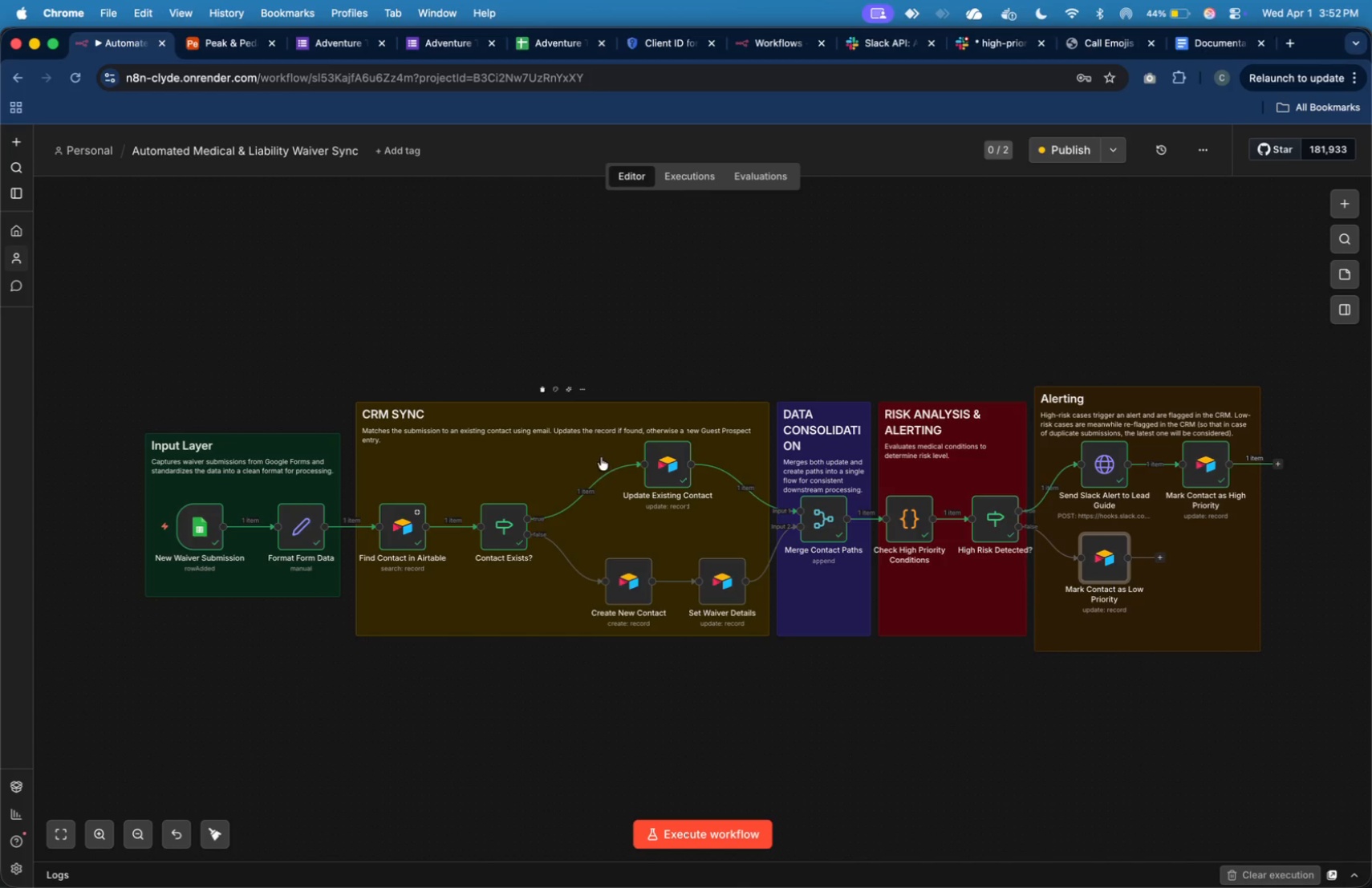 
wait(6.31)
 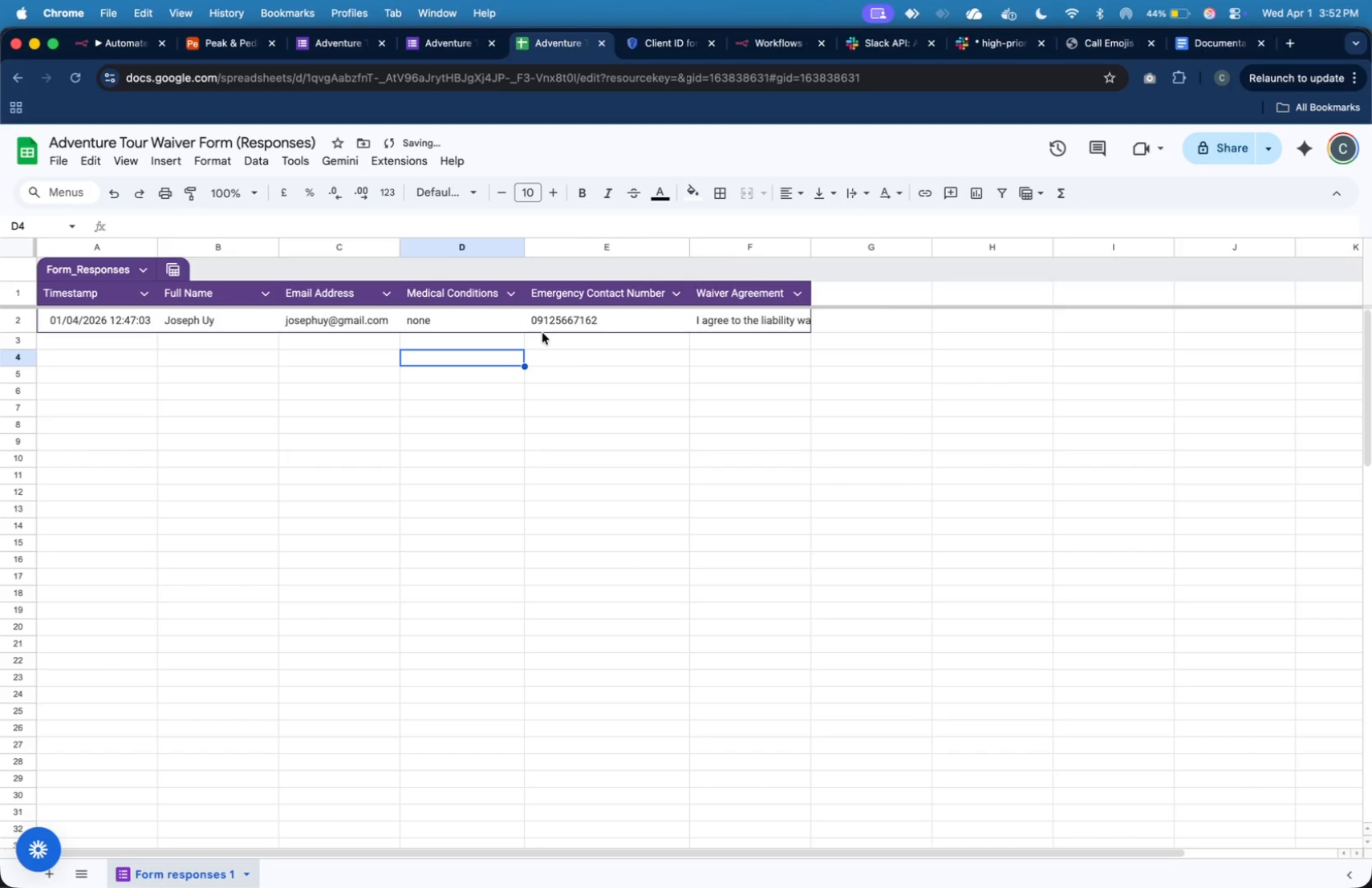 
left_click([711, 831])
 